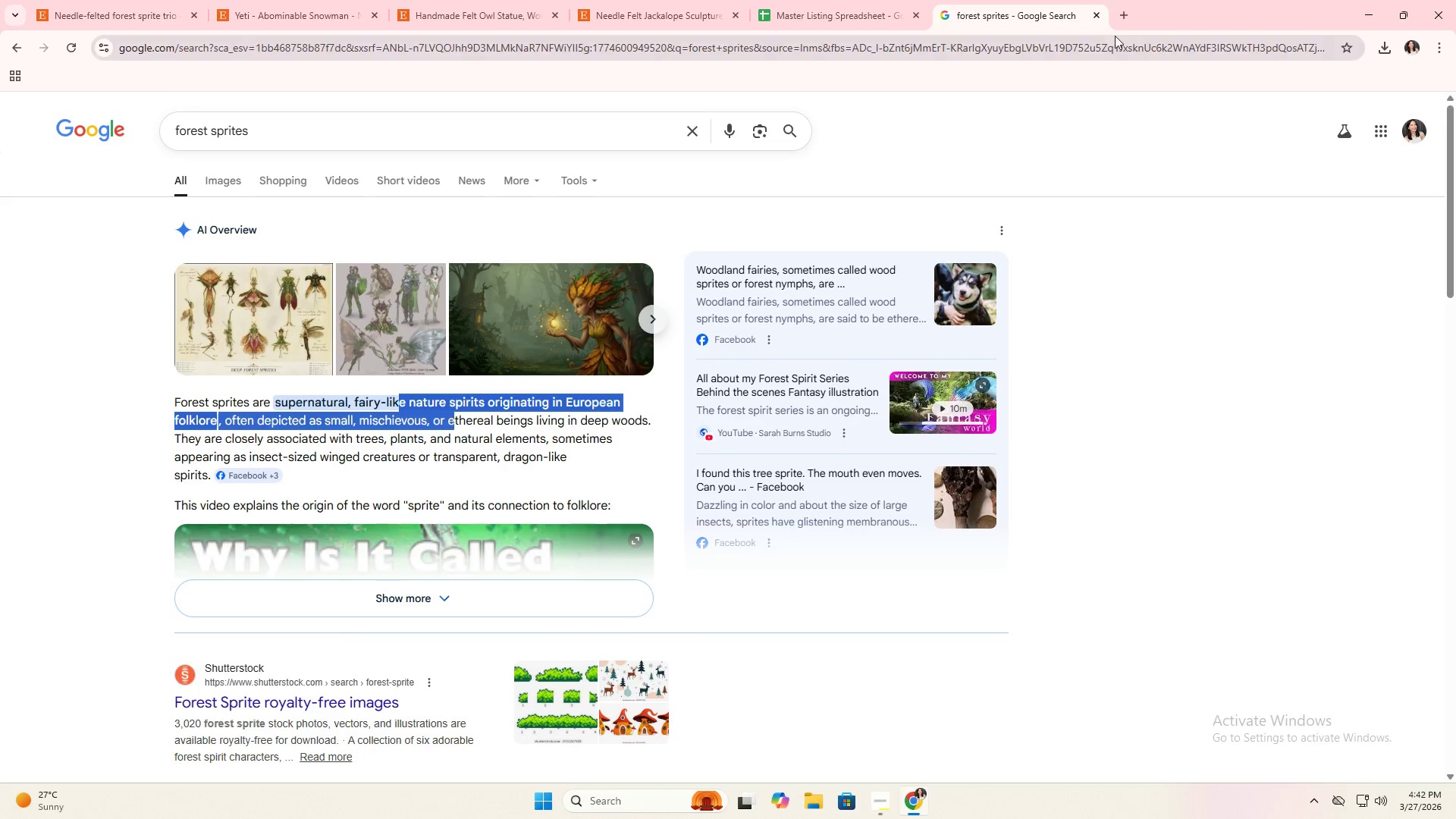 
left_click([1100, 18])
 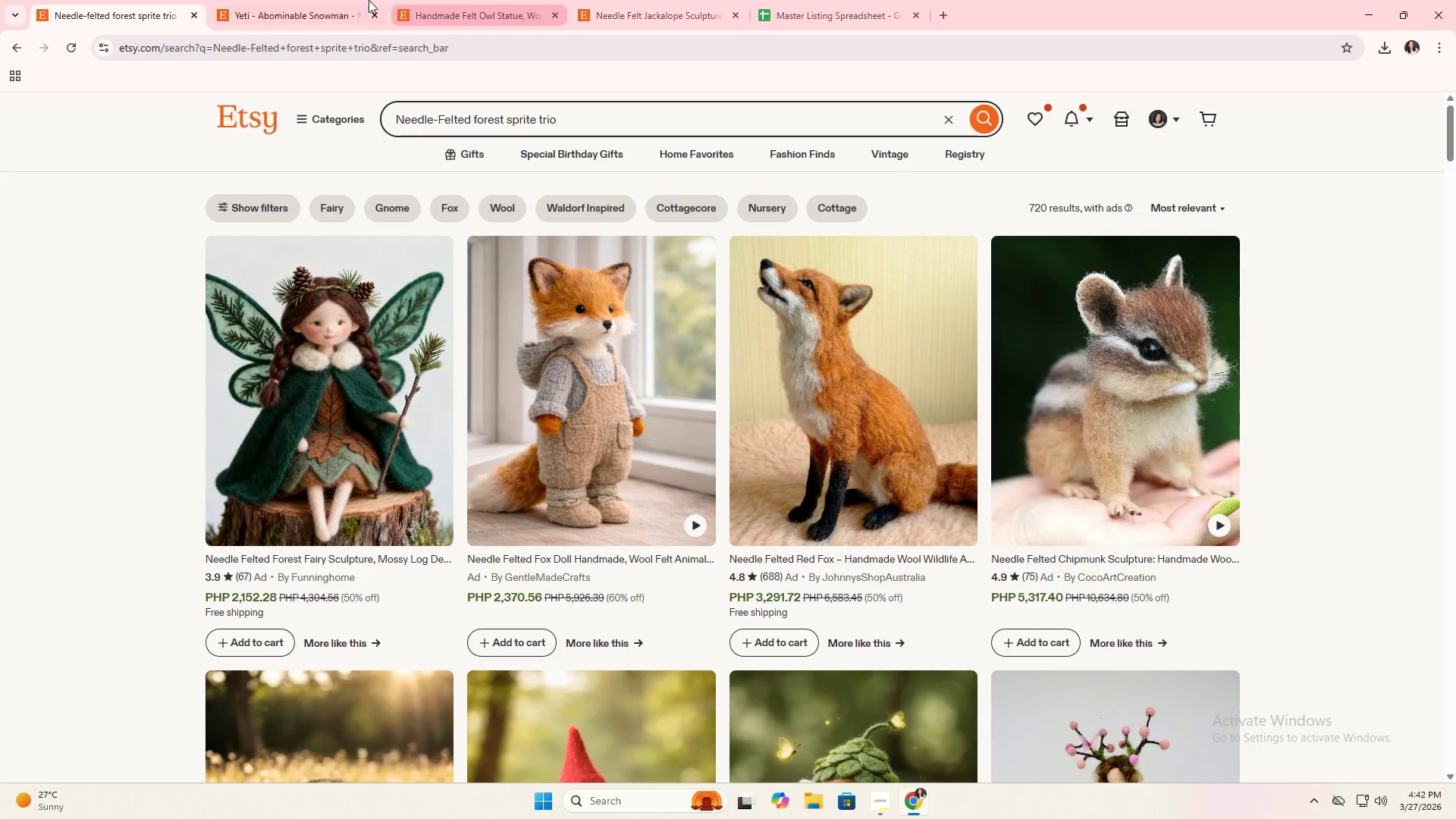 
left_click([348, 0])
 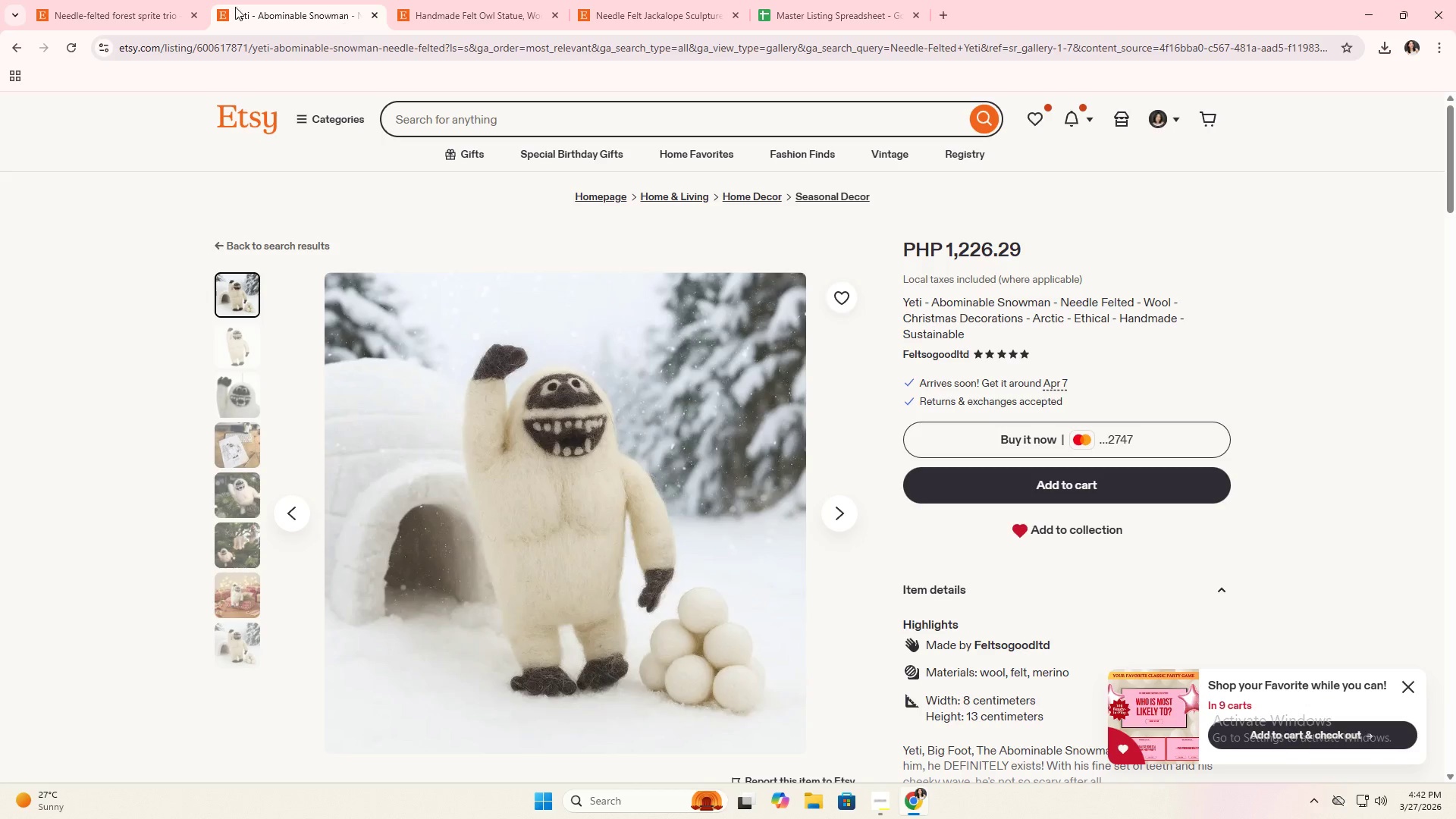 
left_click([158, 0])
 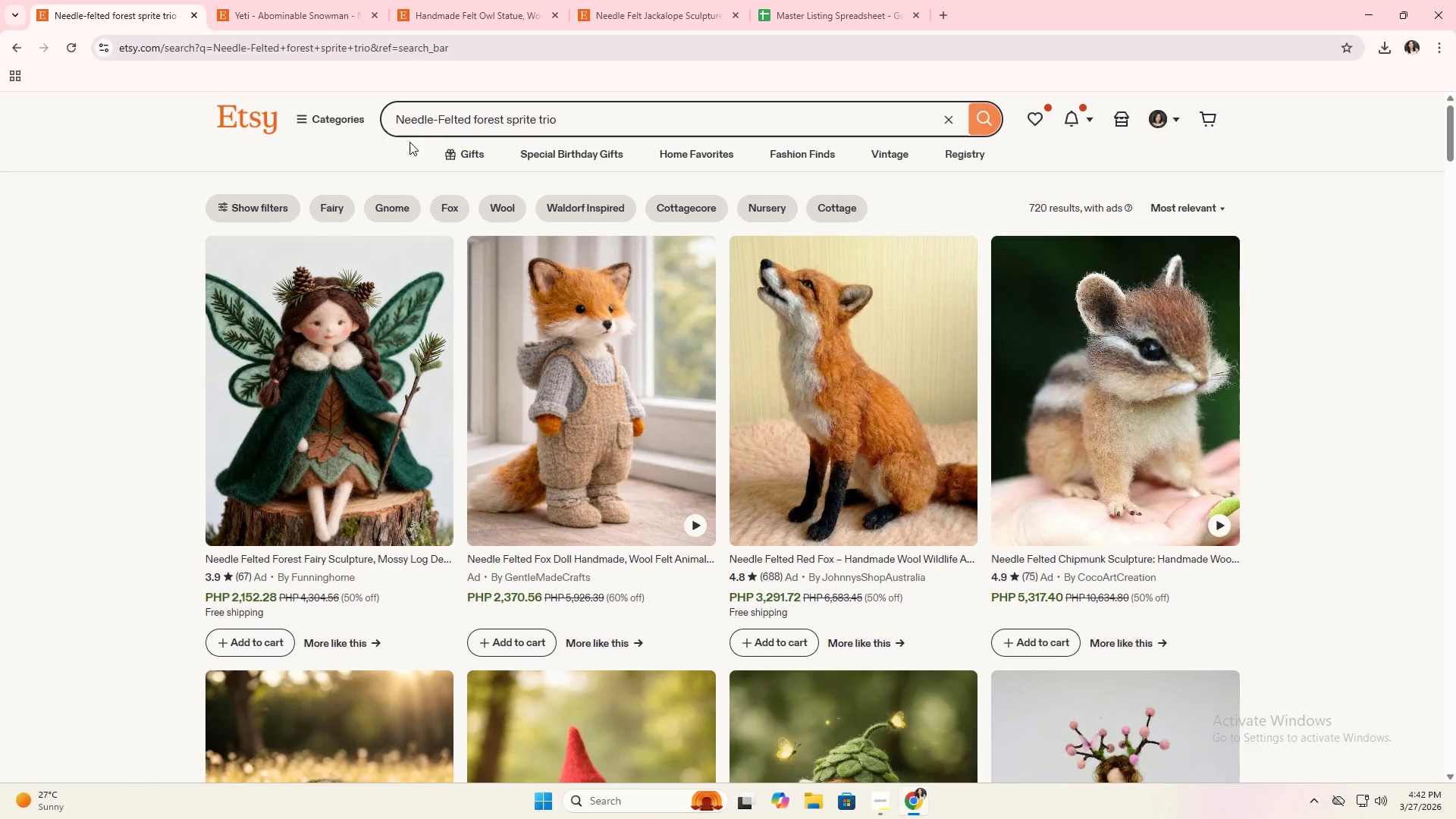 
scroll: coordinate [422, 233], scroll_direction: down, amount: 10.0
 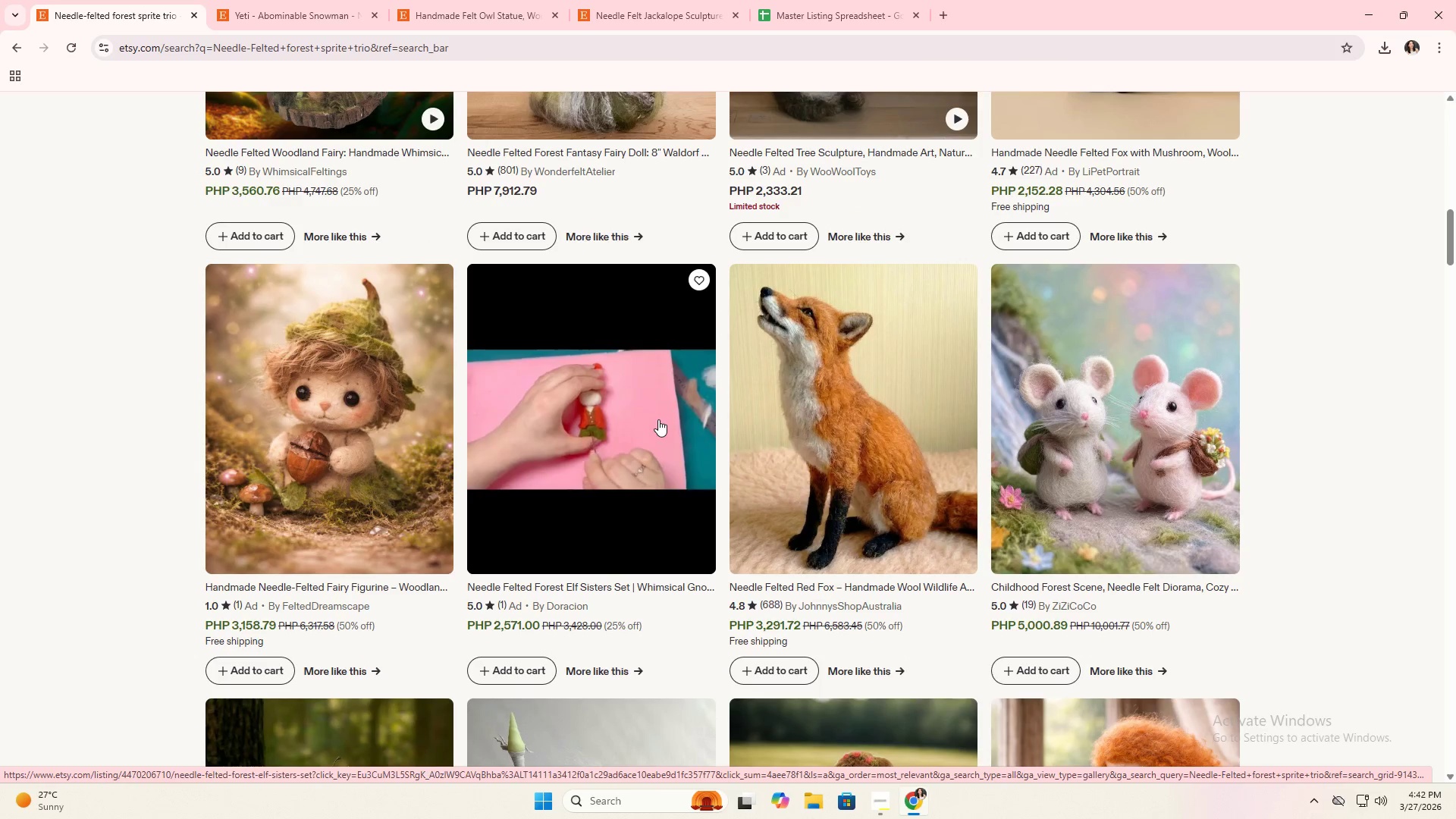 
wait(8.95)
 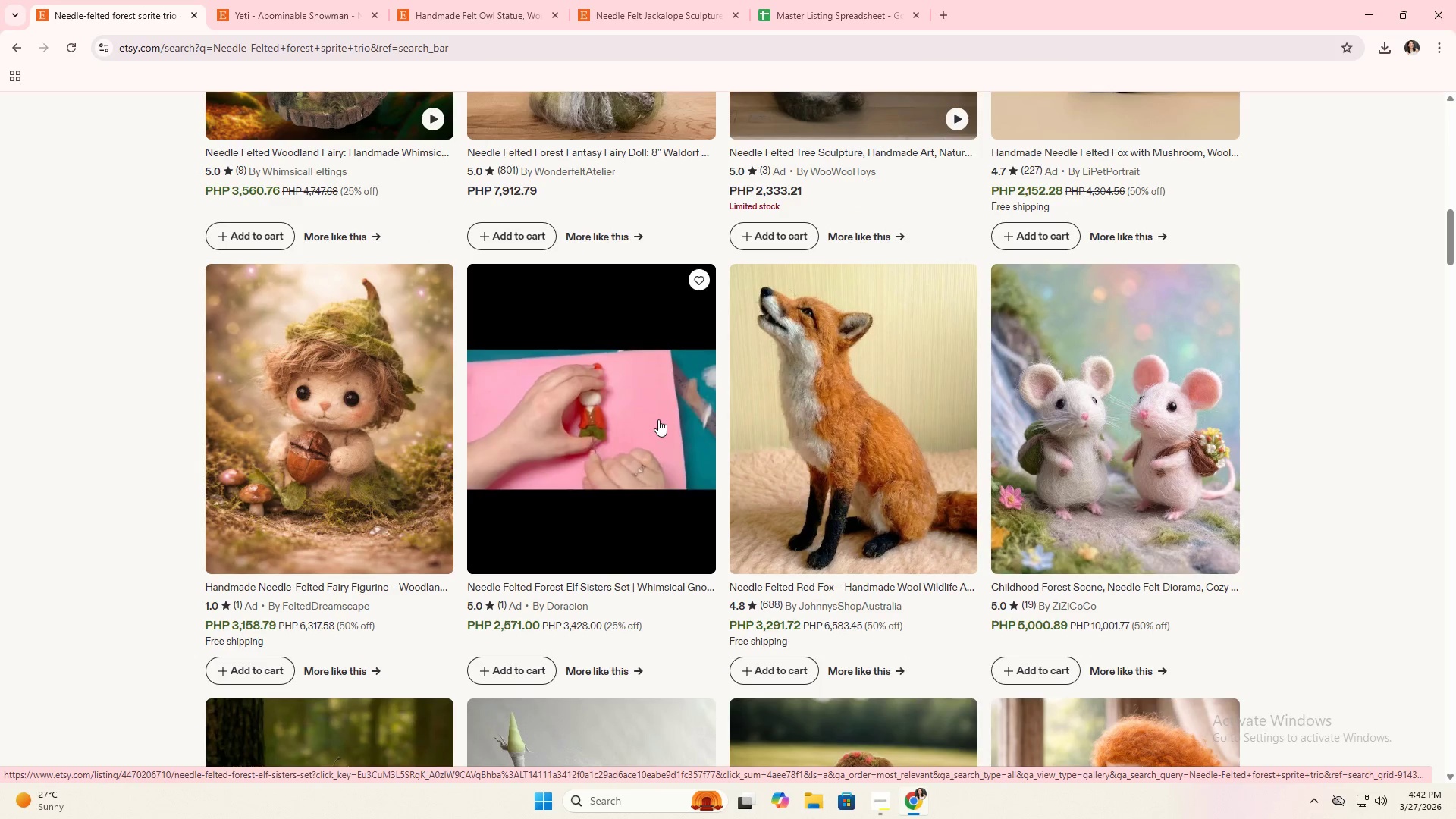 
scroll: coordinate [585, 300], scroll_direction: down, amount: 22.0
 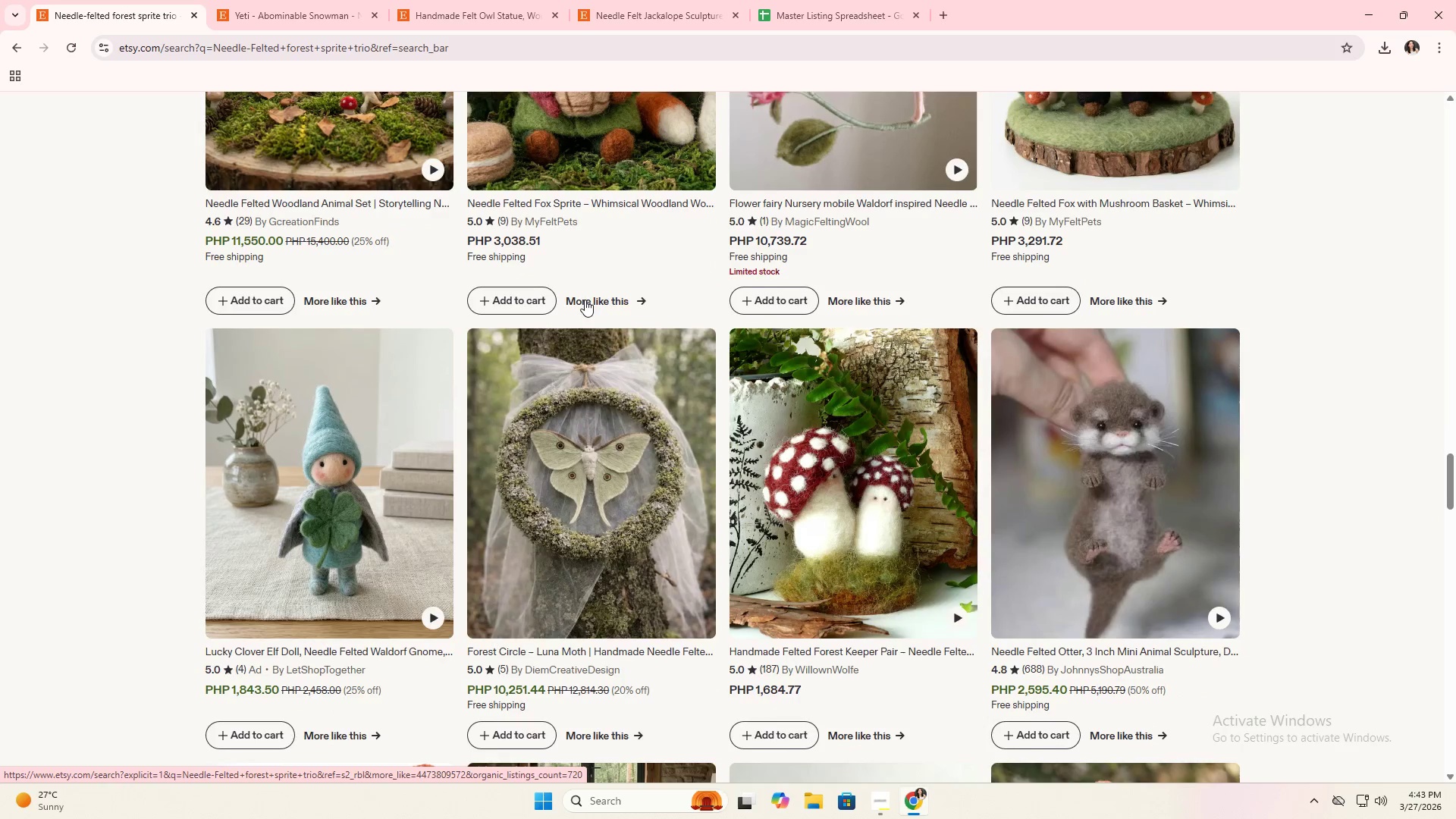 
scroll: coordinate [540, 412], scroll_direction: up, amount: 30.0
 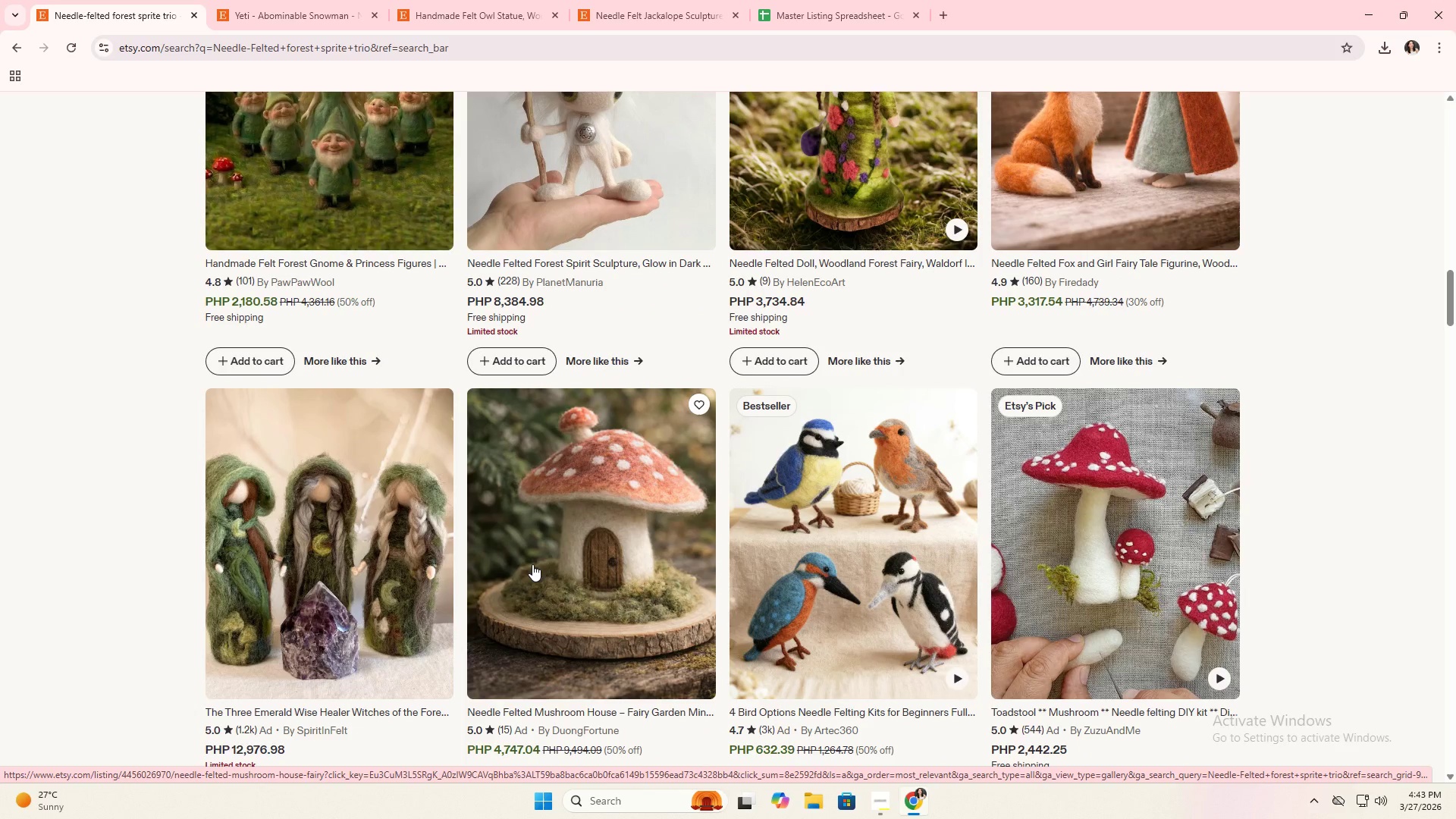 
left_click([375, 612])
 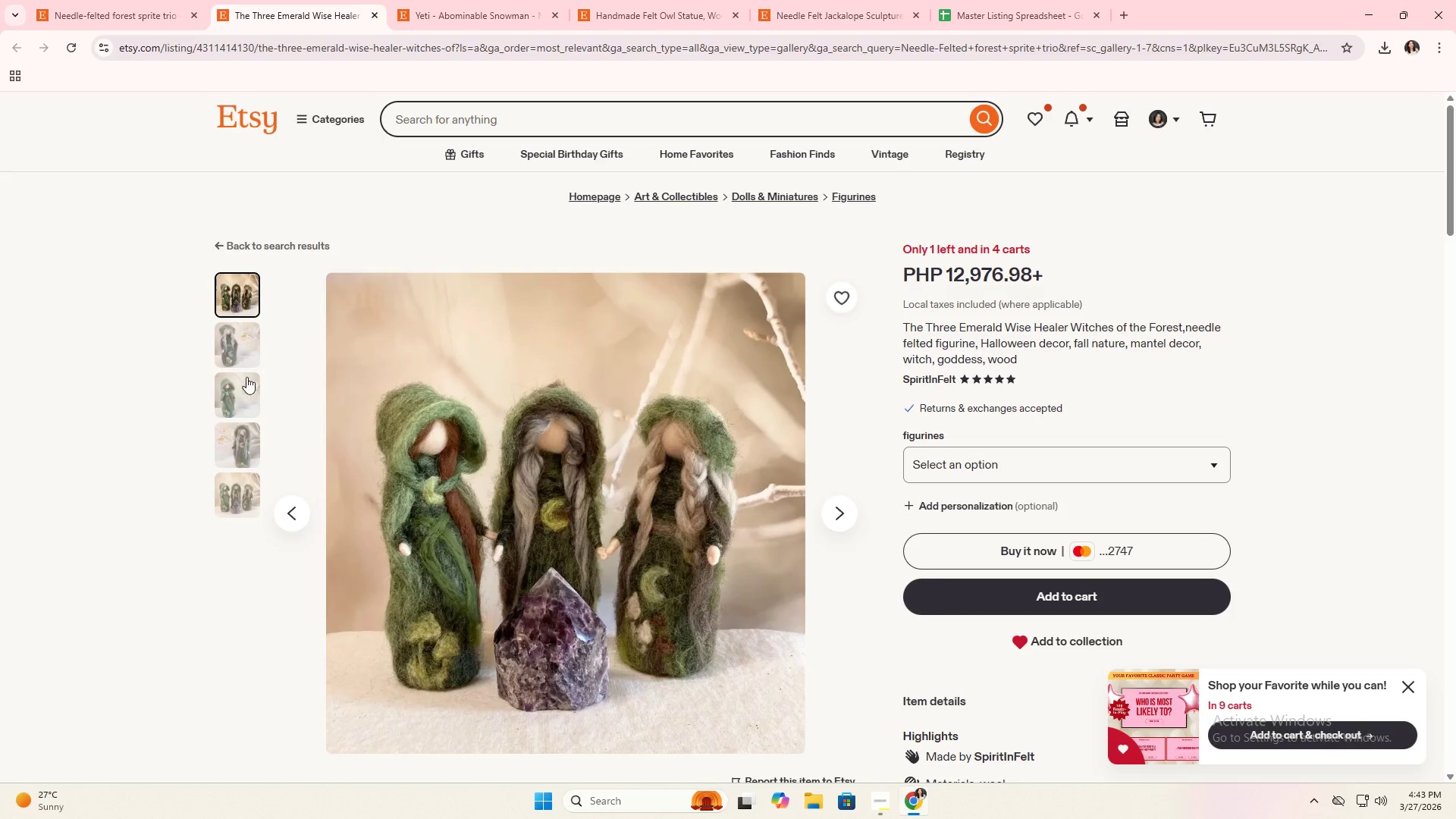 
left_click([221, 447])
 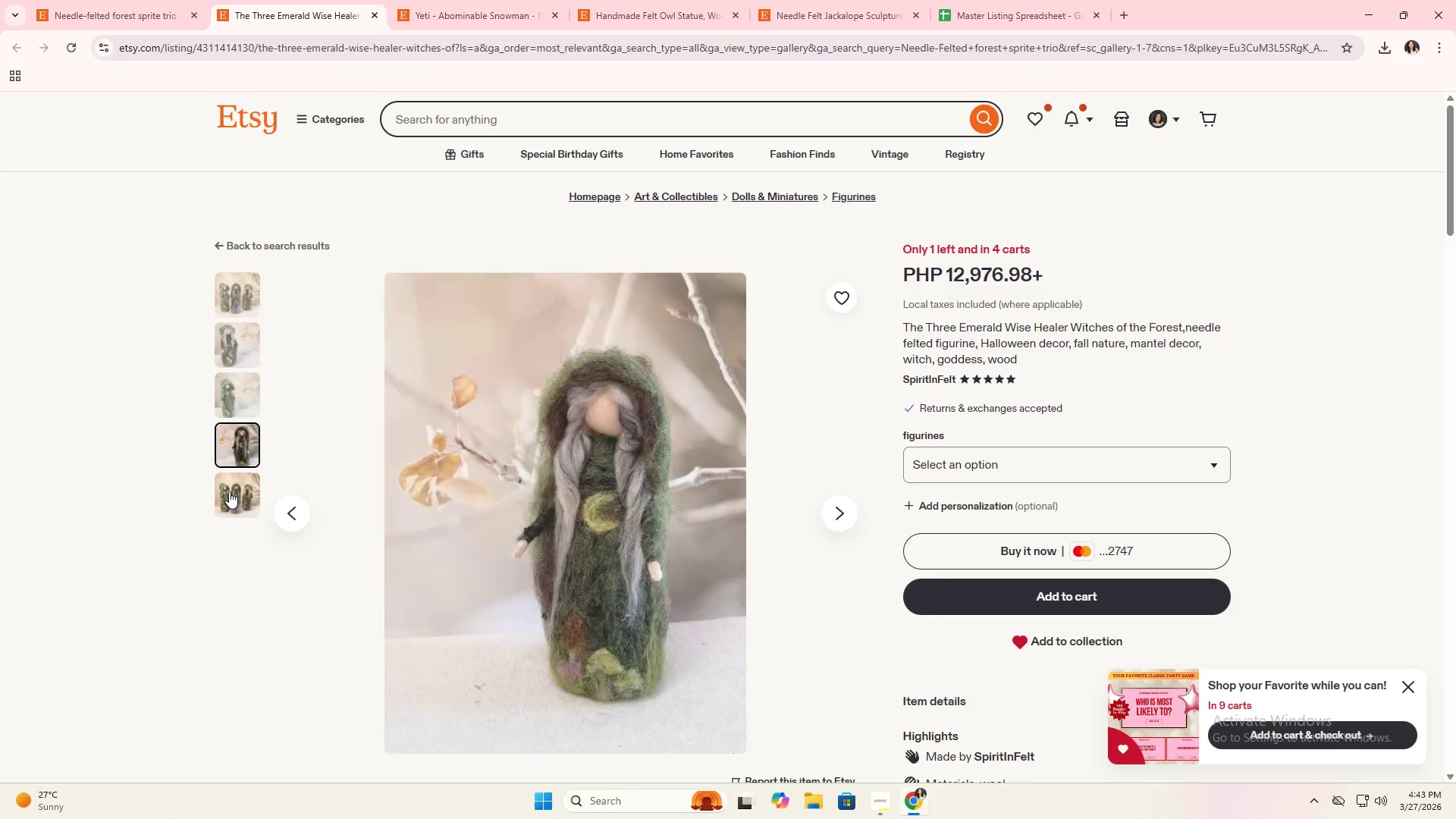 
left_click([229, 491])
 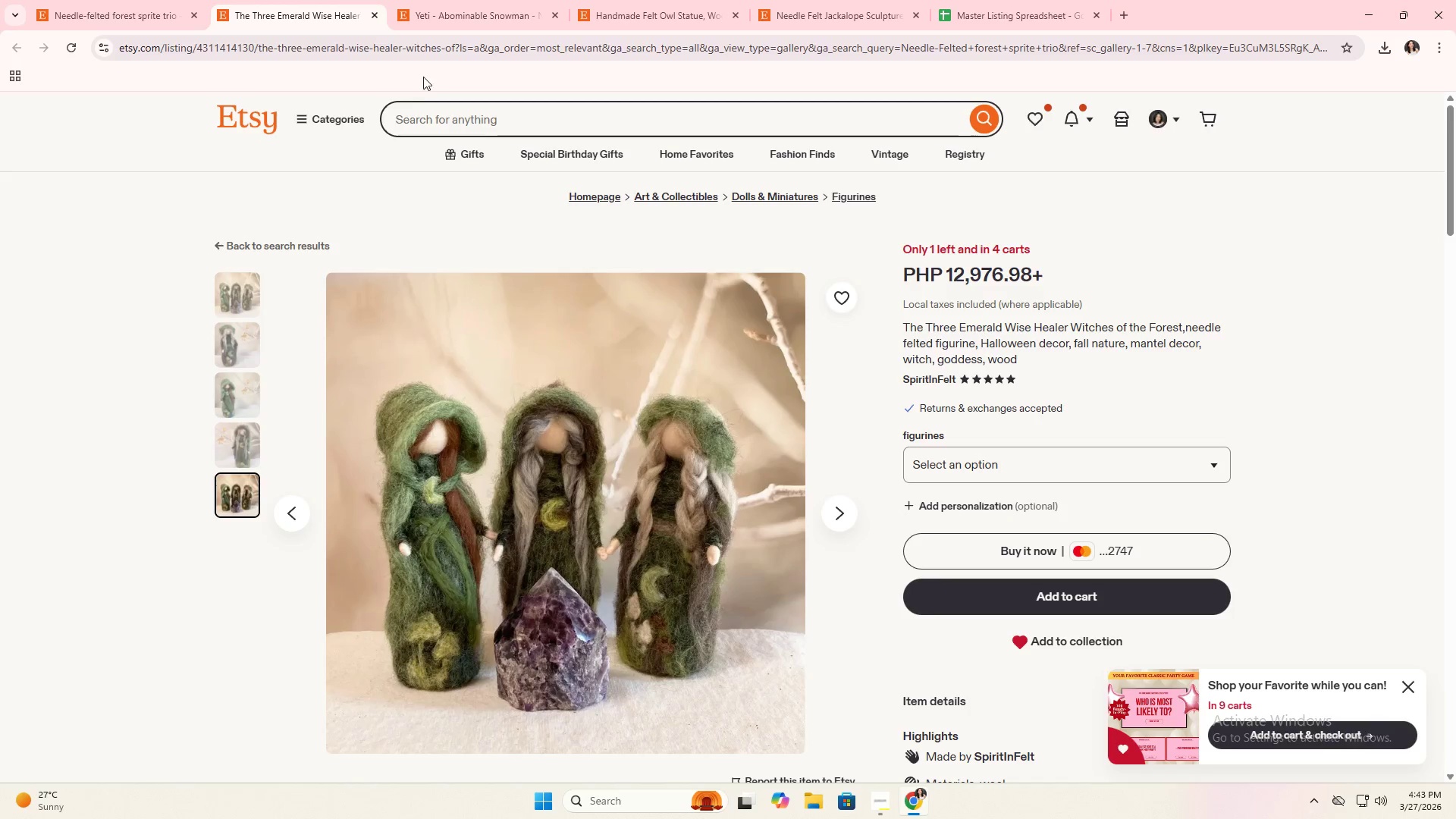 
left_click([375, 17])
 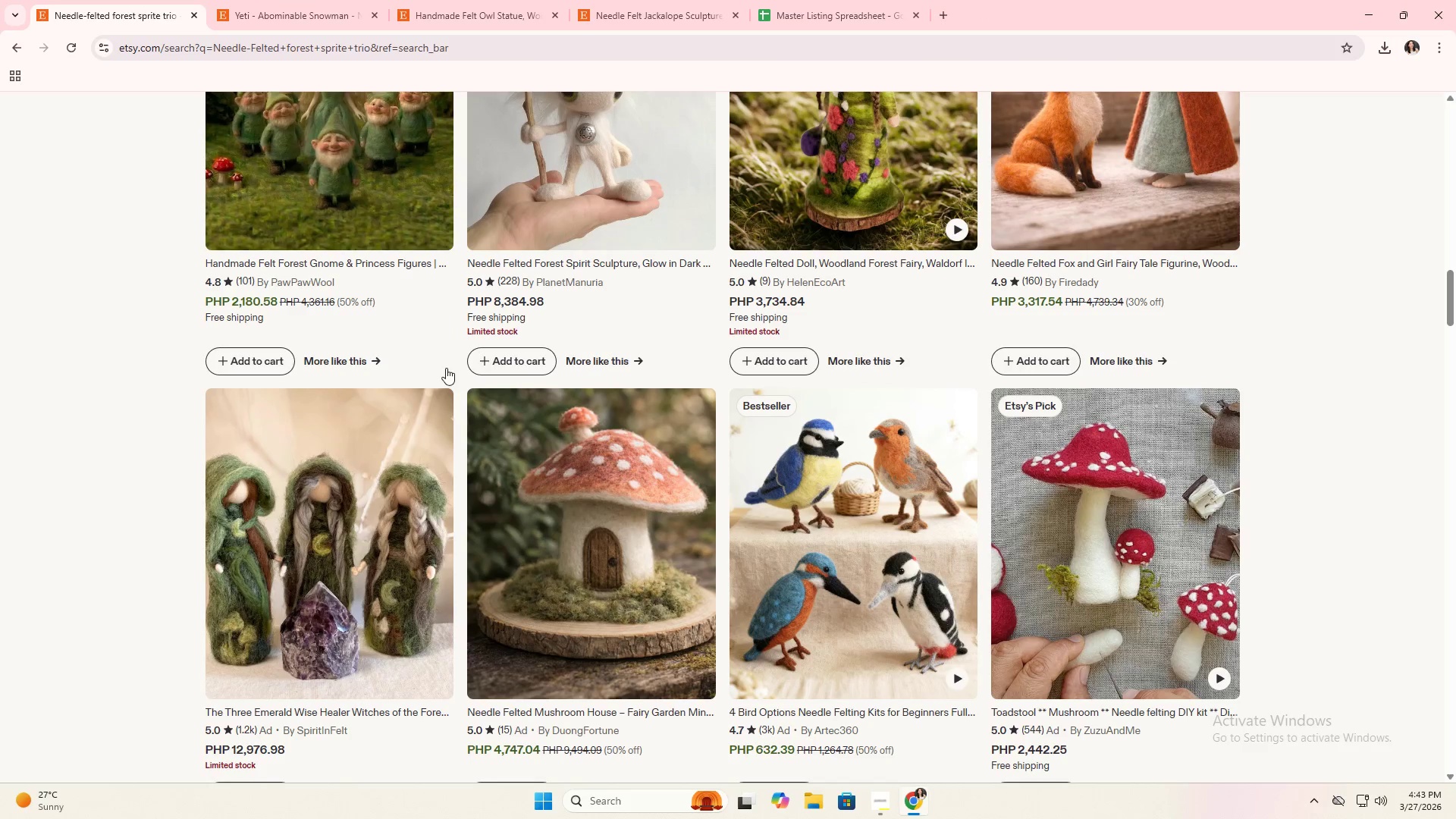 
scroll: coordinate [447, 369], scroll_direction: up, amount: 5.0
 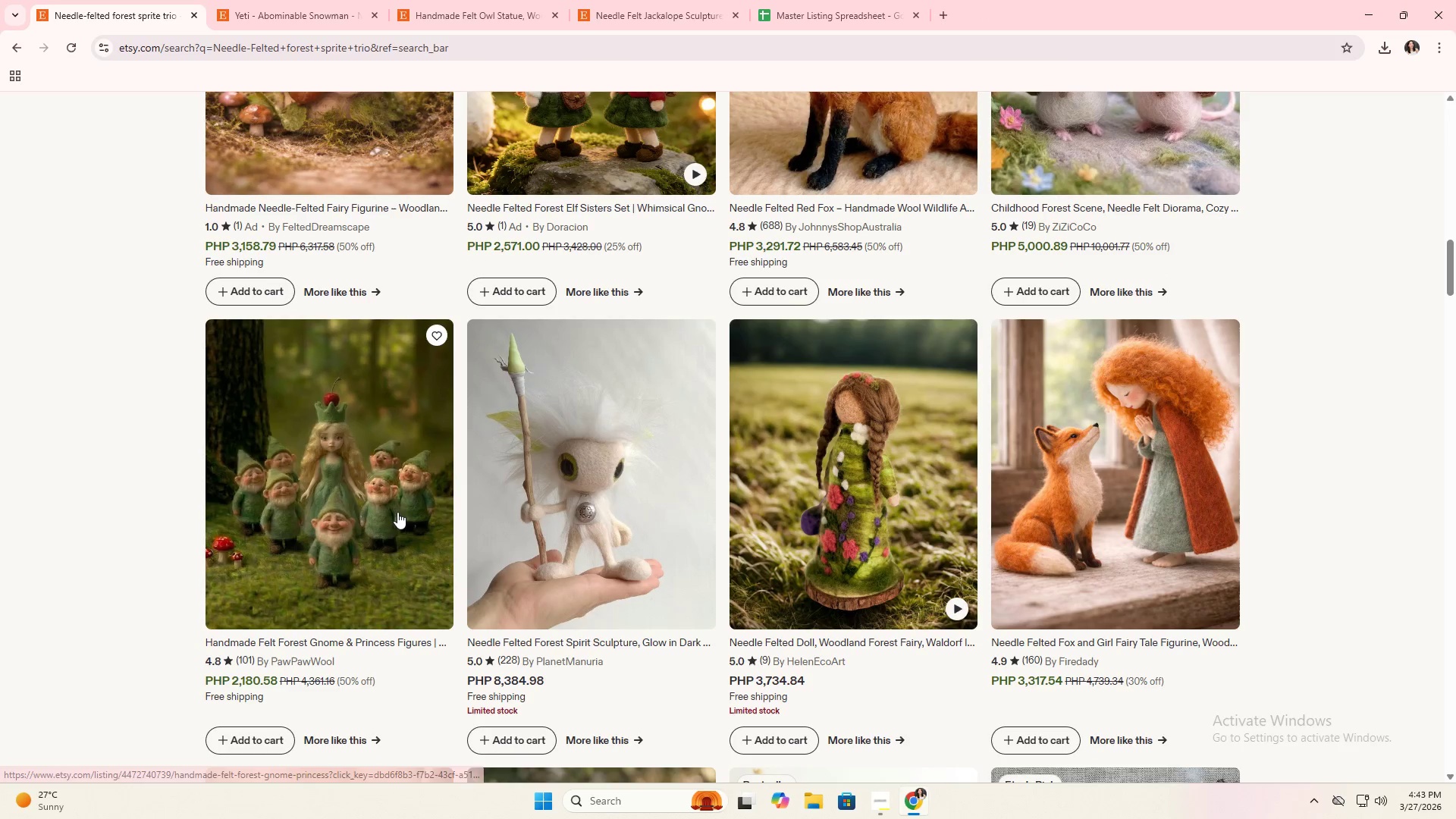 
left_click([397, 512])
 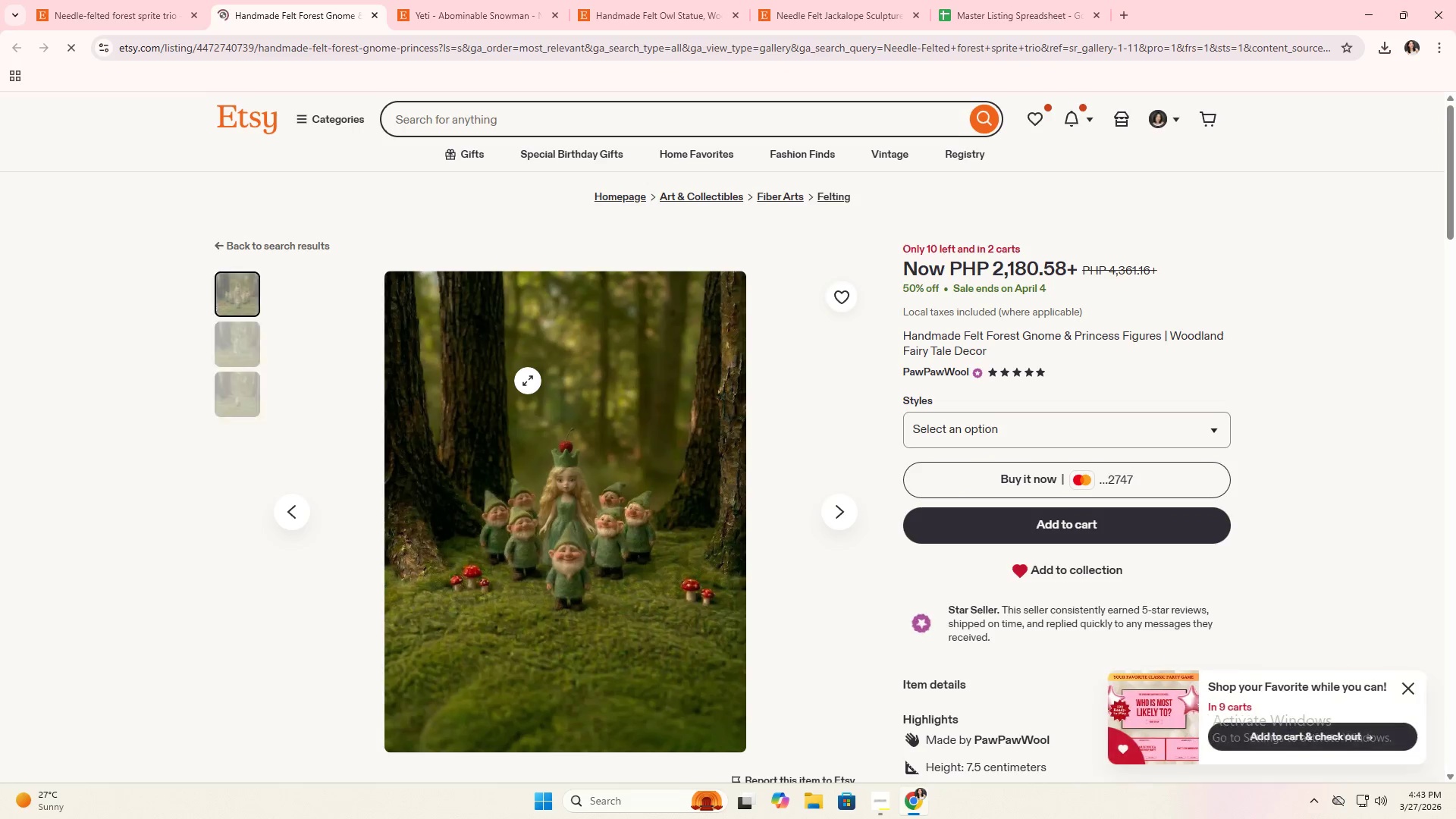 
left_click([249, 381])
 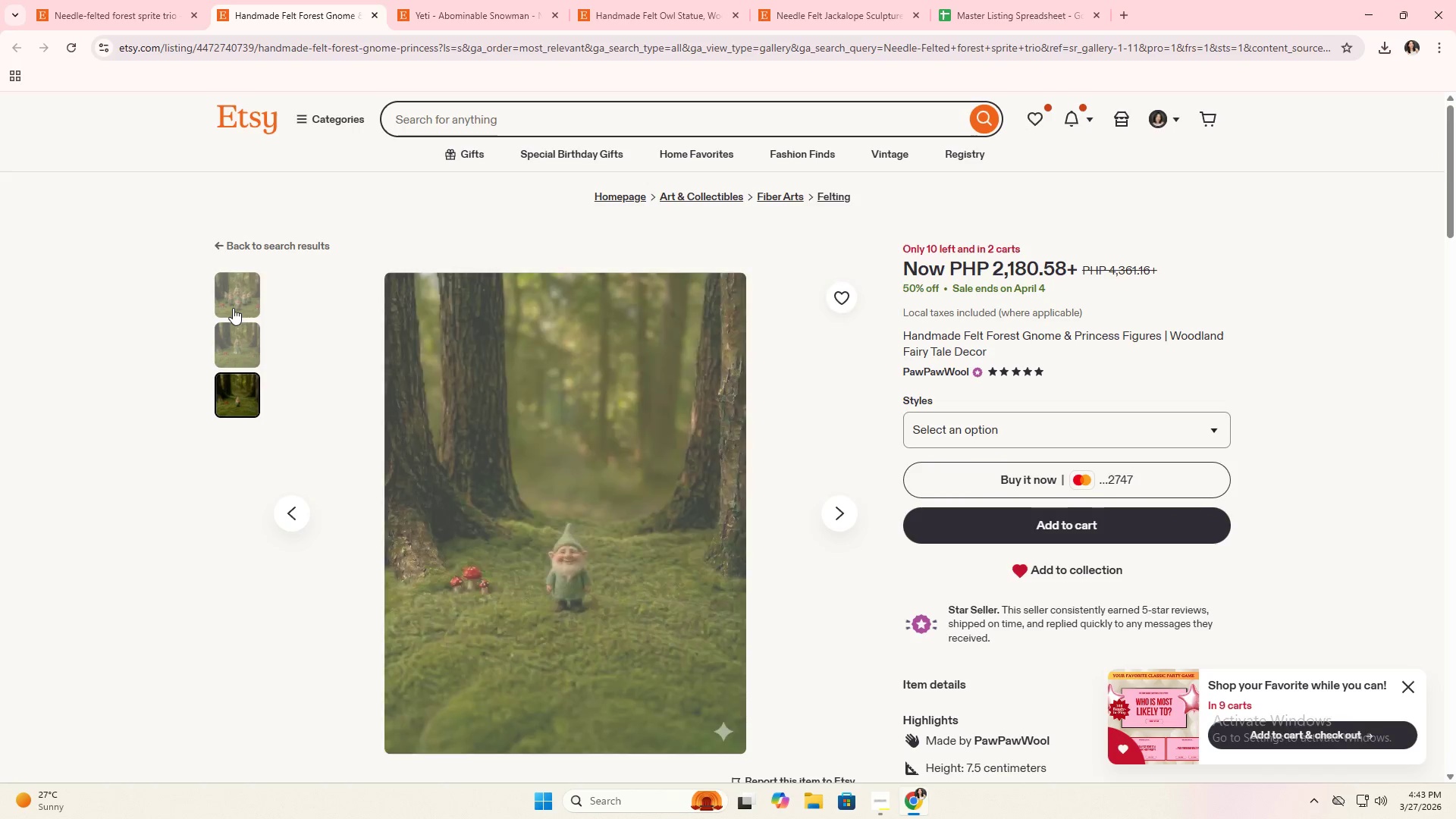 
left_click([233, 308])
 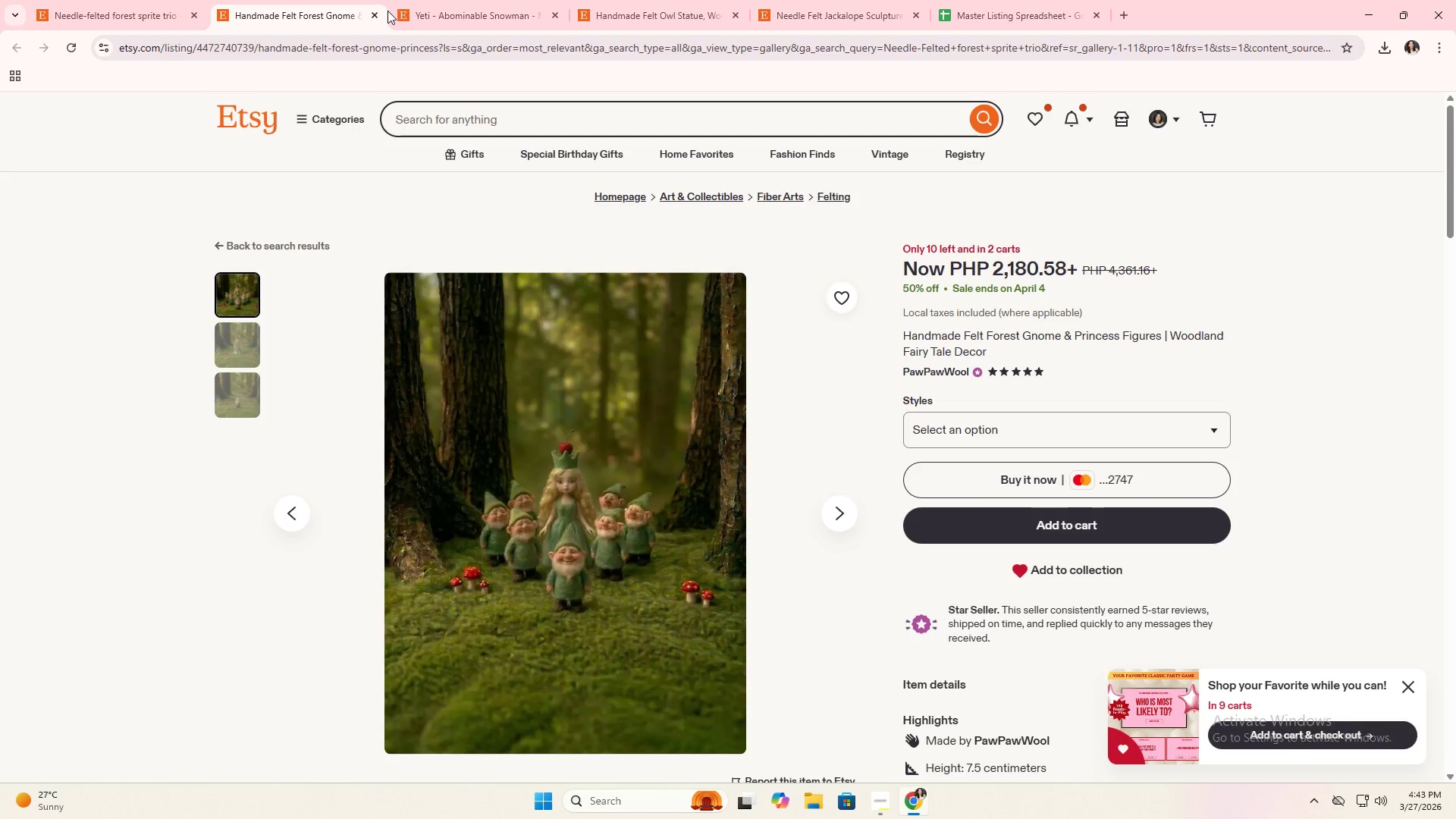 
left_click([380, 17])
 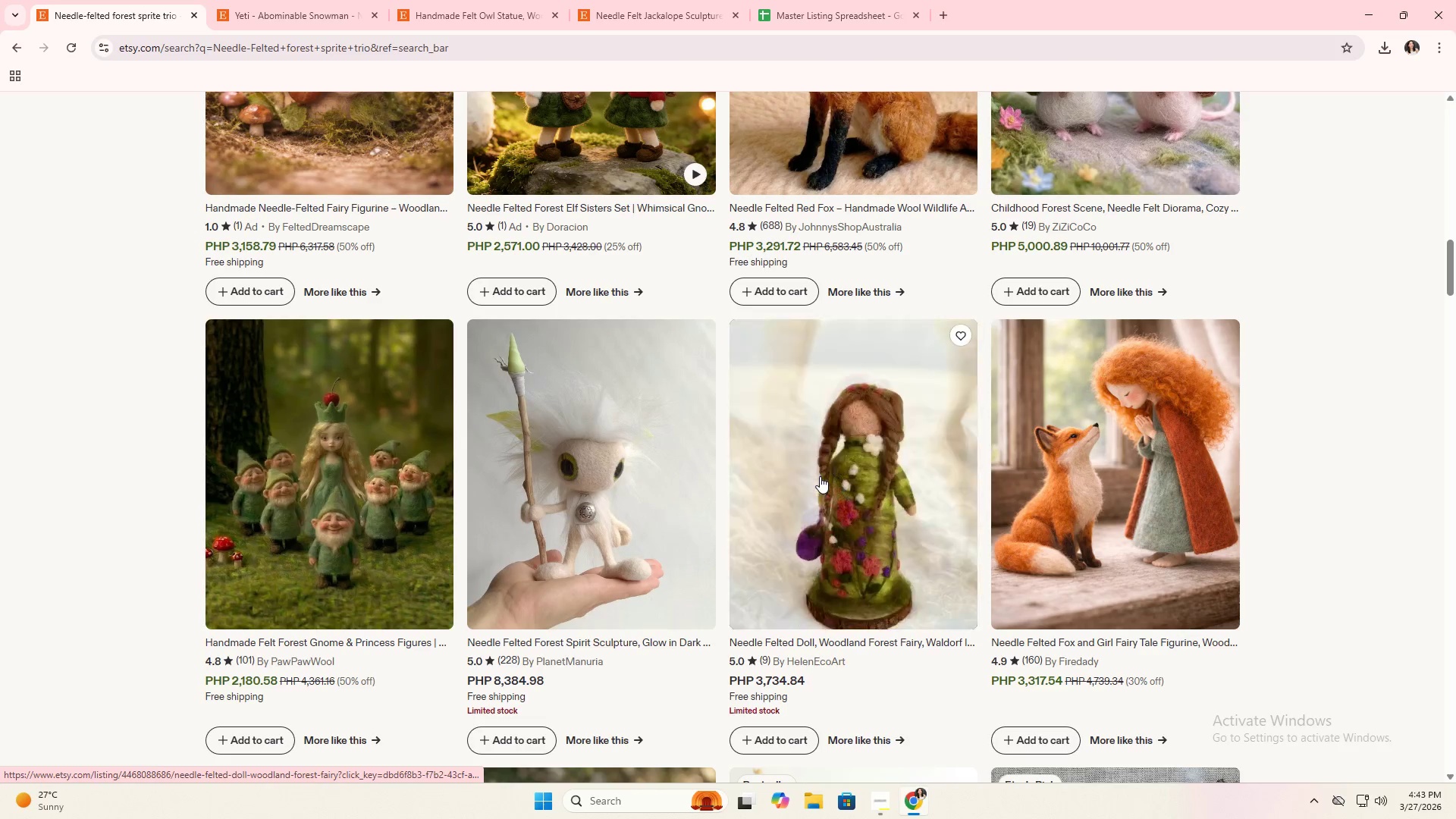 
scroll: coordinate [820, 476], scroll_direction: up, amount: 5.0
 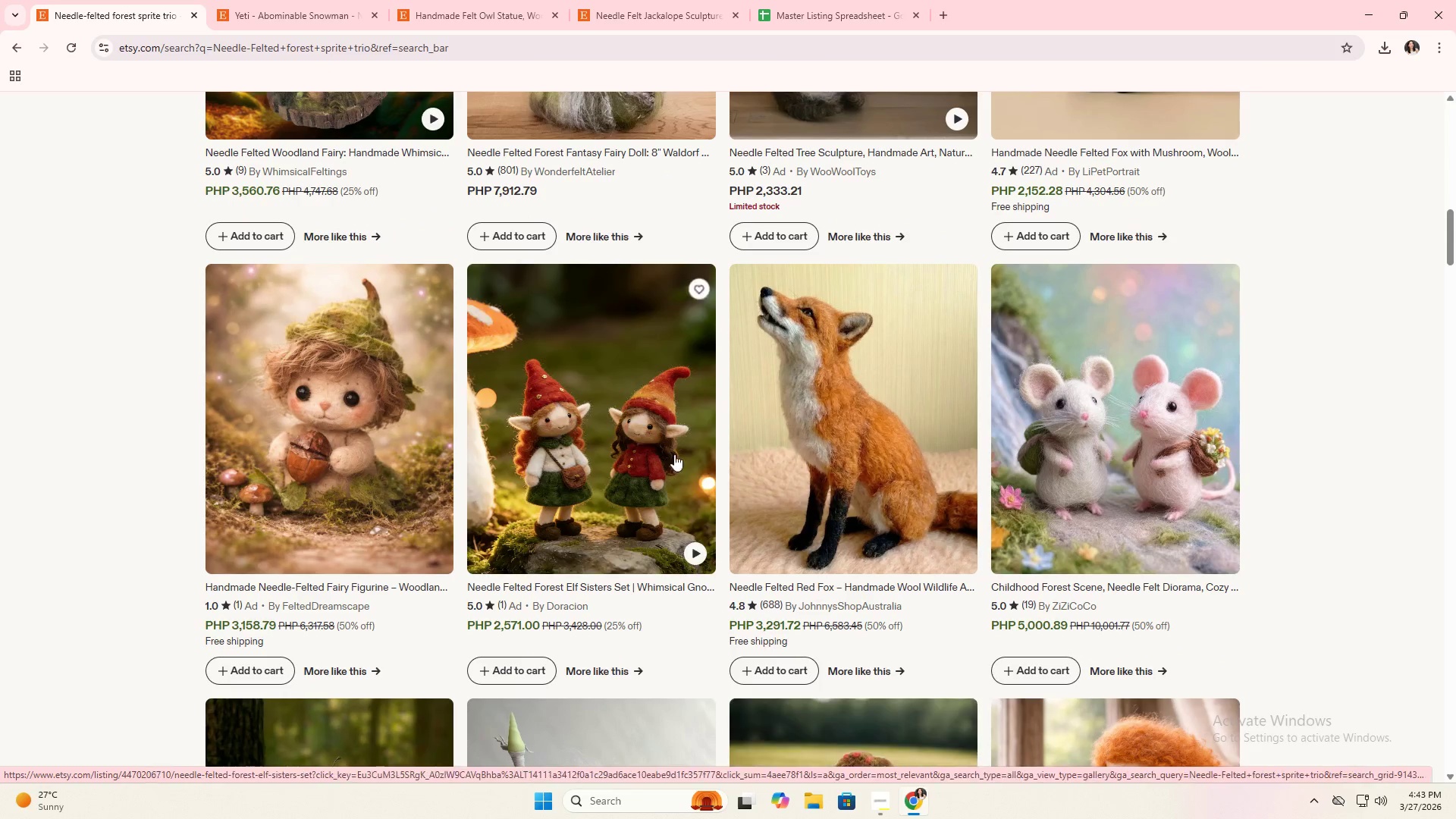 
left_click([635, 443])
 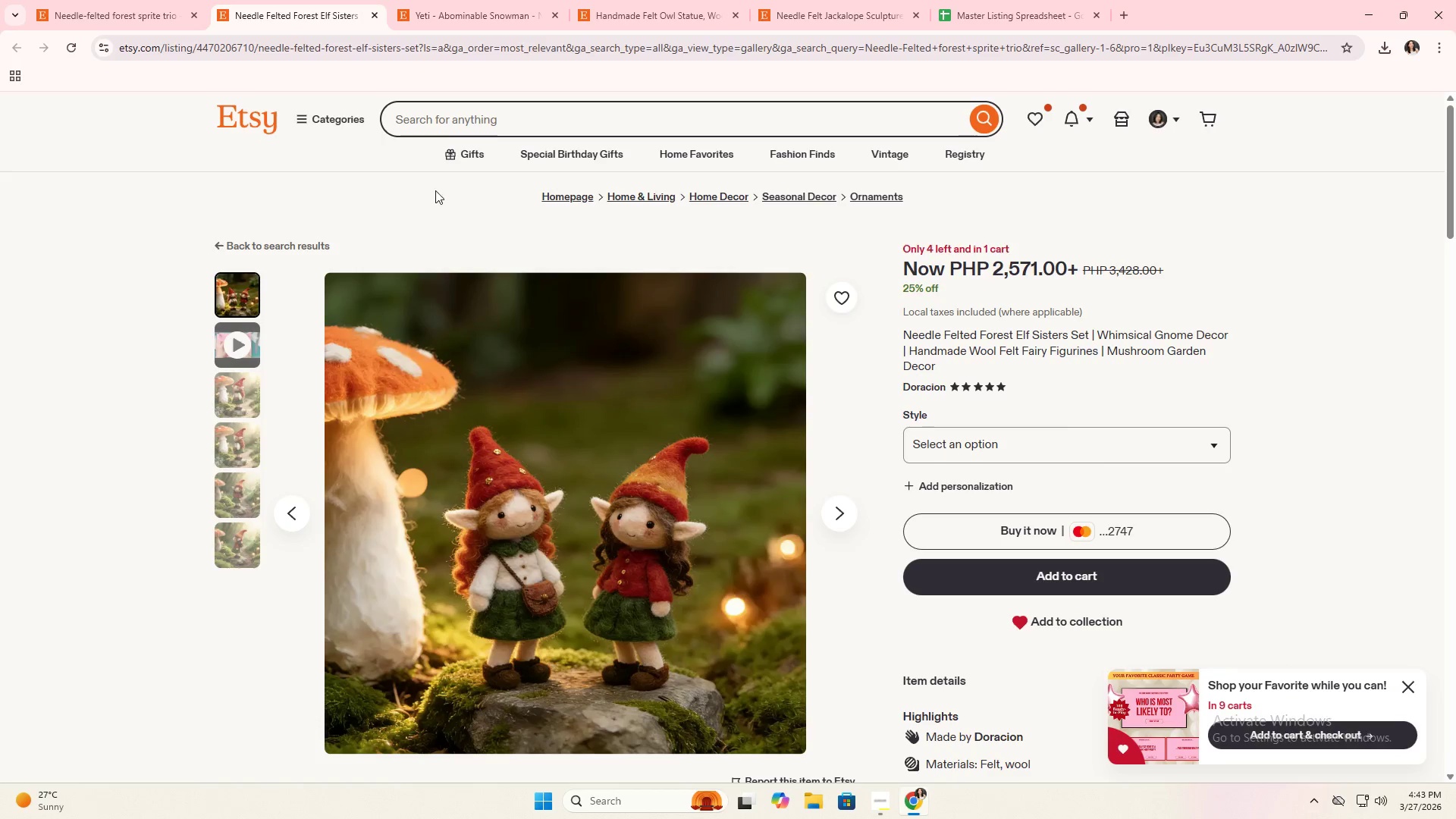 
wait(6.56)
 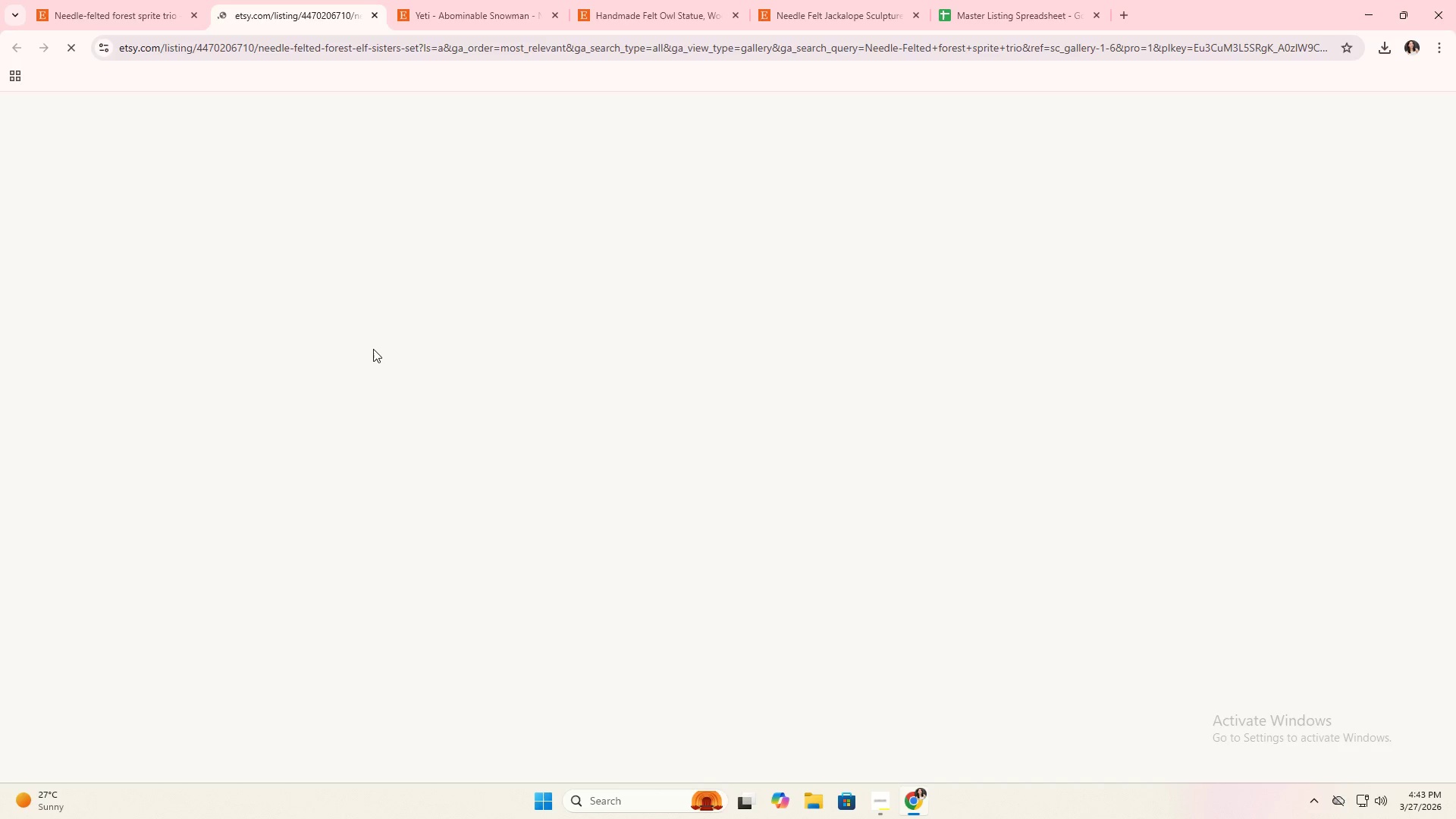 
left_click([238, 464])
 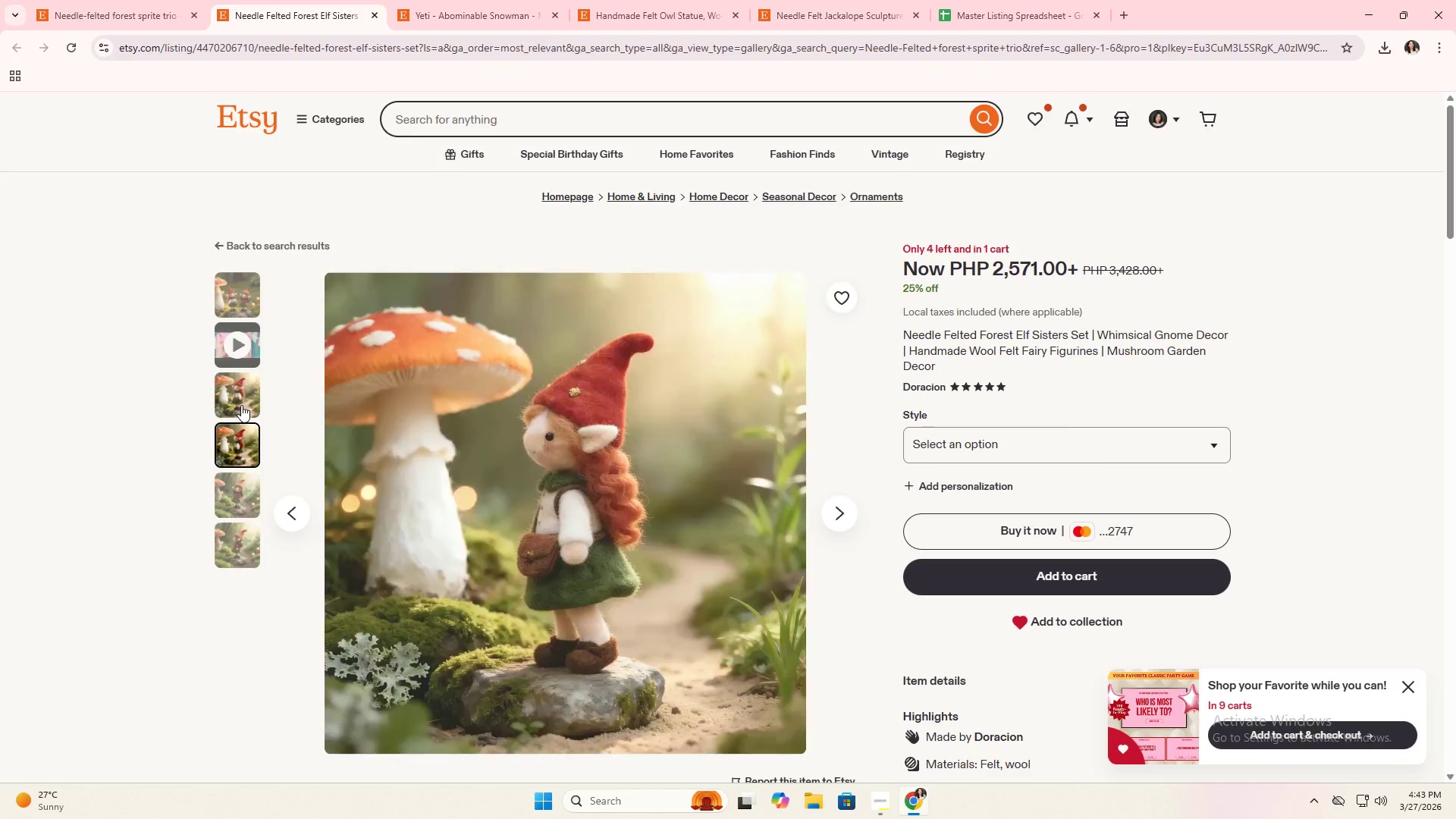 
left_click([241, 405])
 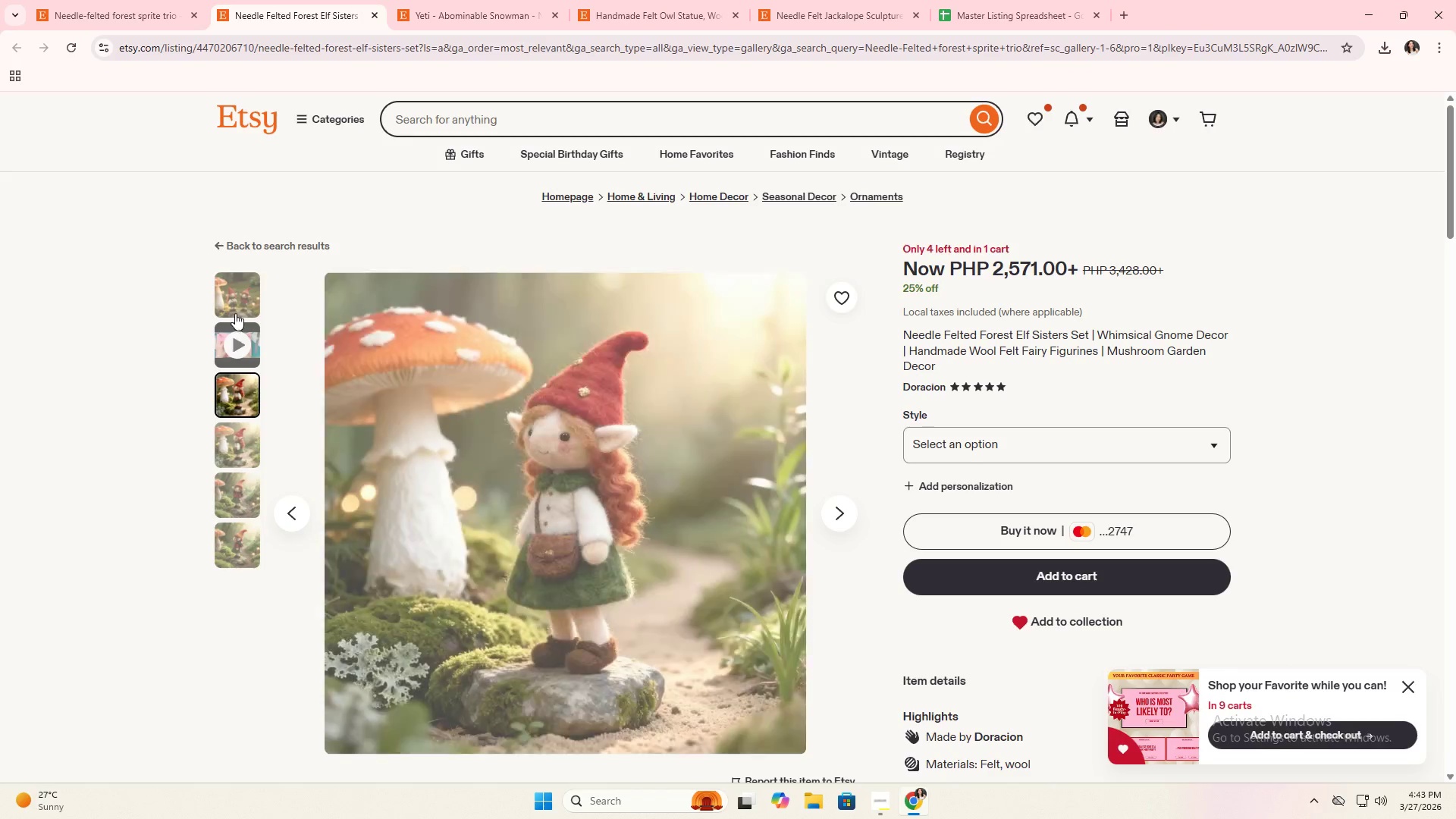 
left_click([236, 309])
 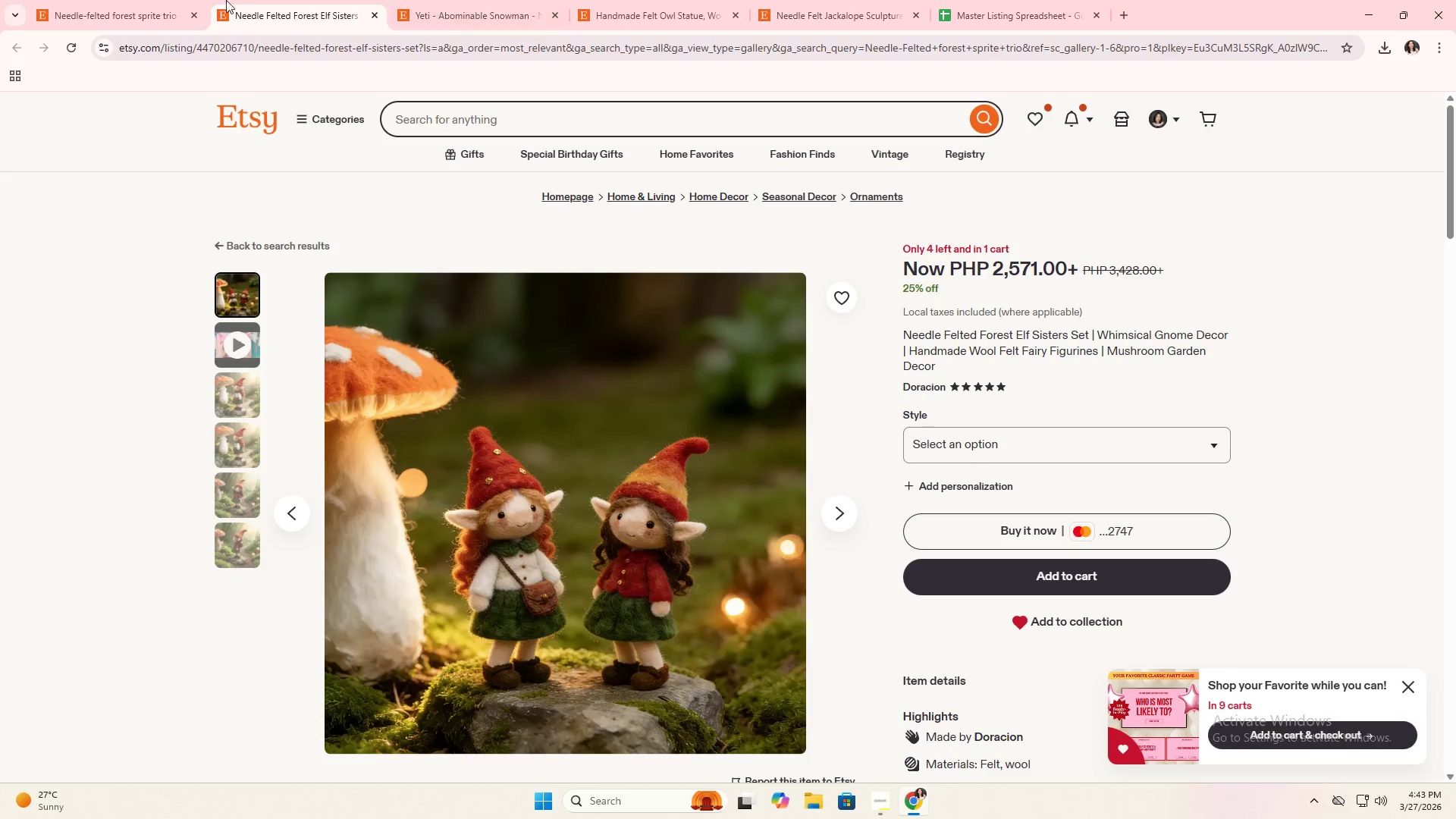 
left_click([184, 0])
 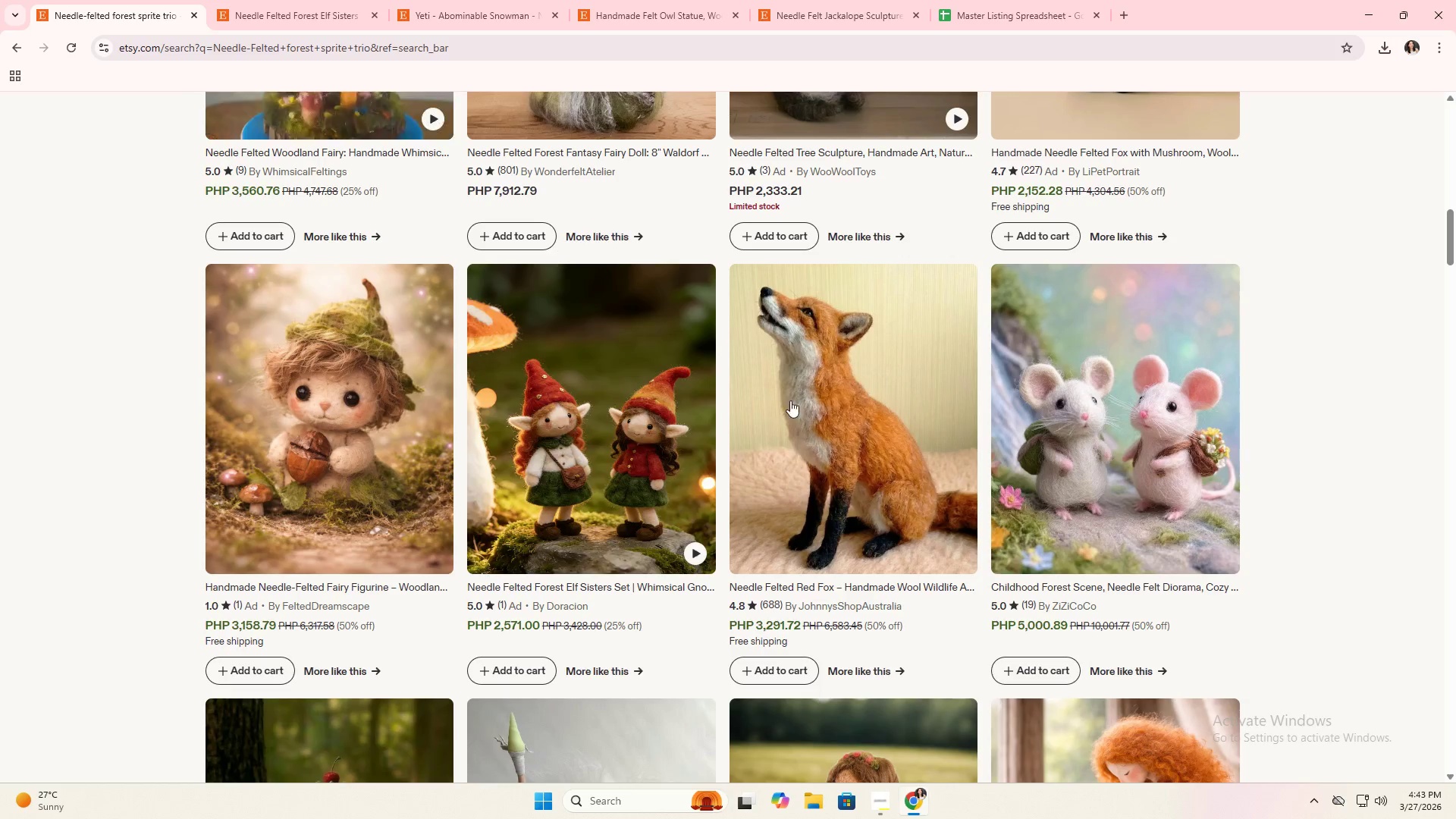 
scroll: coordinate [930, 485], scroll_direction: down, amount: 18.0
 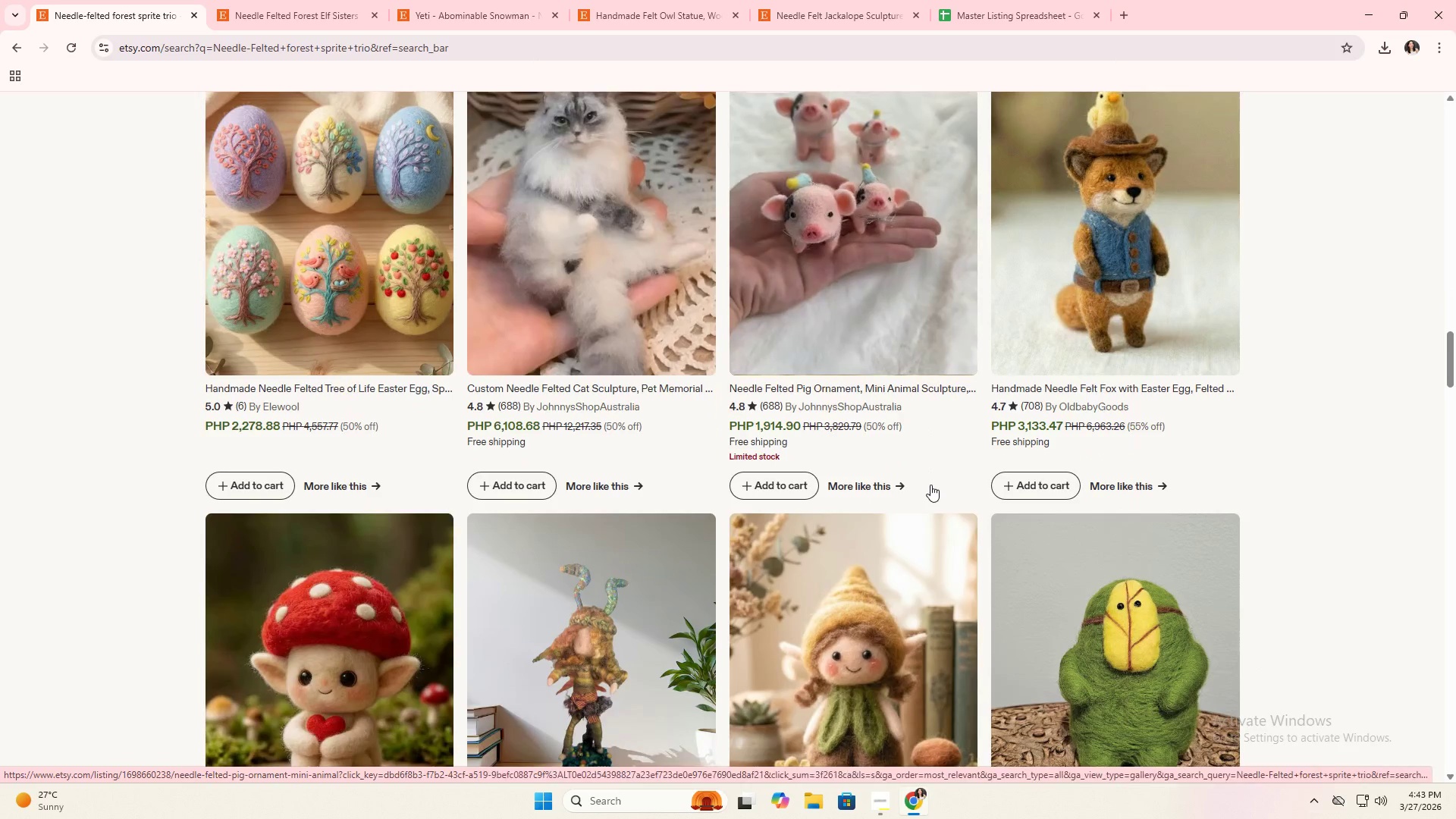 
scroll: coordinate [981, 455], scroll_direction: down, amount: 23.0
 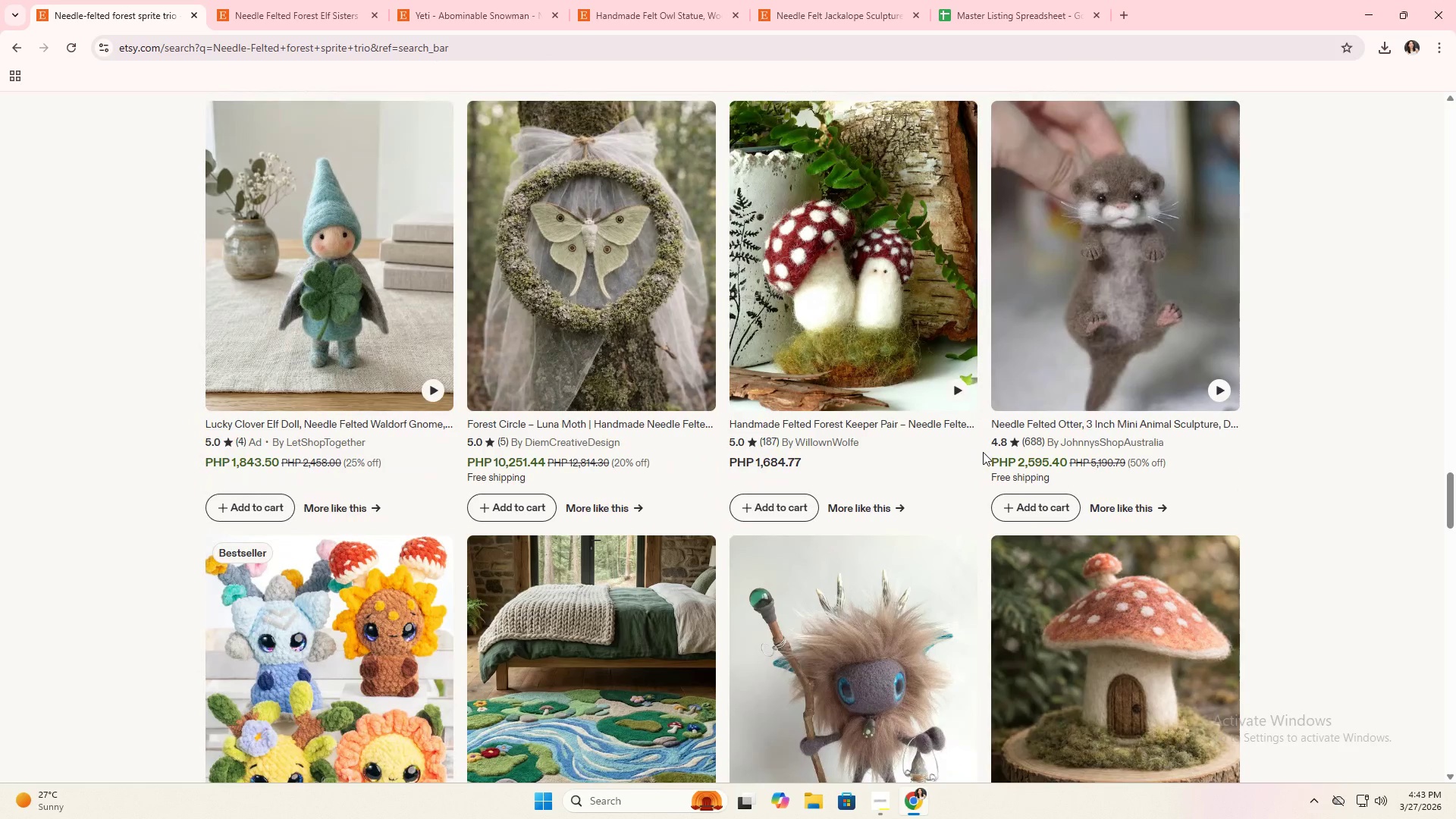 
scroll: coordinate [986, 456], scroll_direction: down, amount: 8.0
 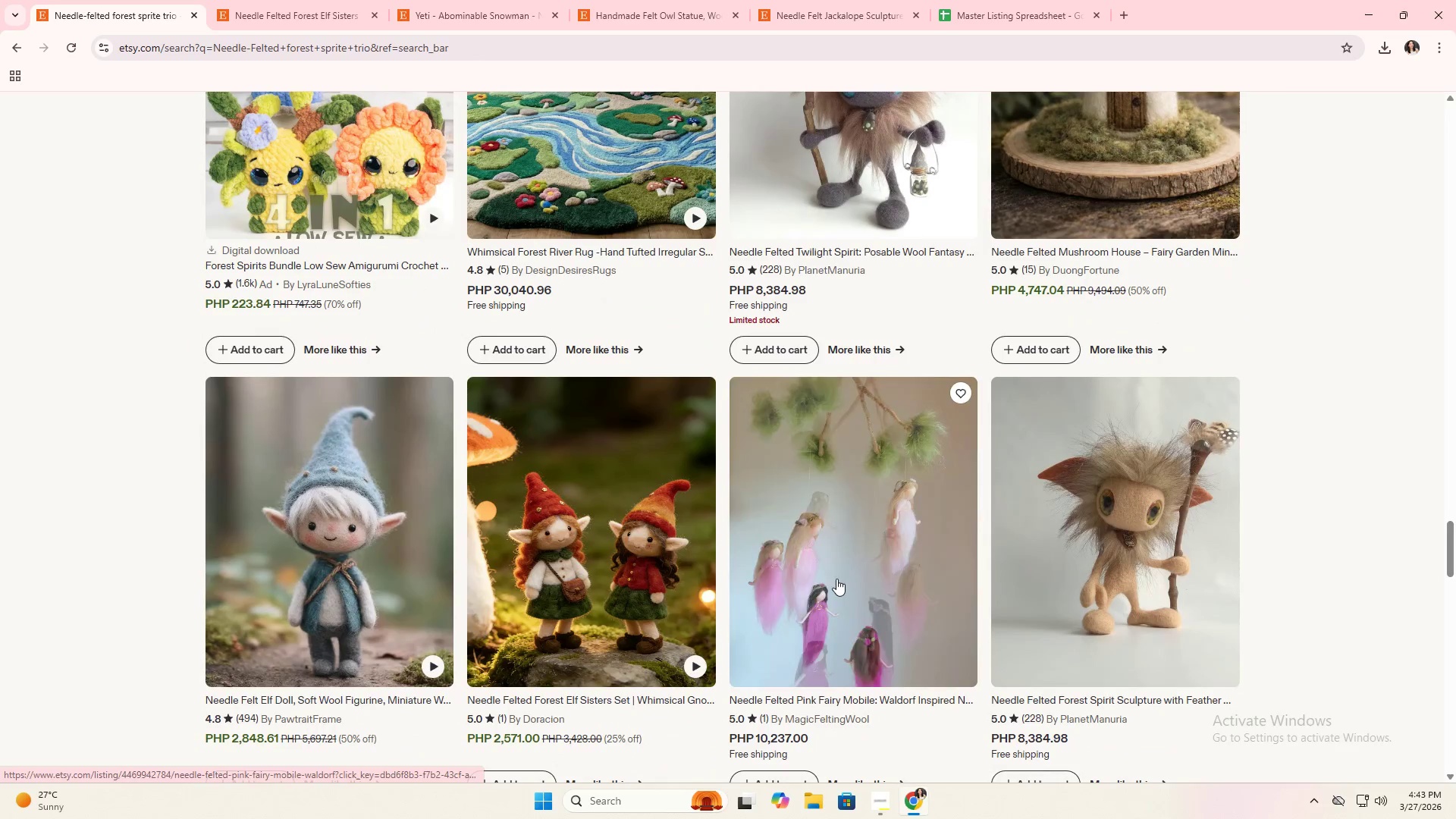 
left_click([836, 579])
 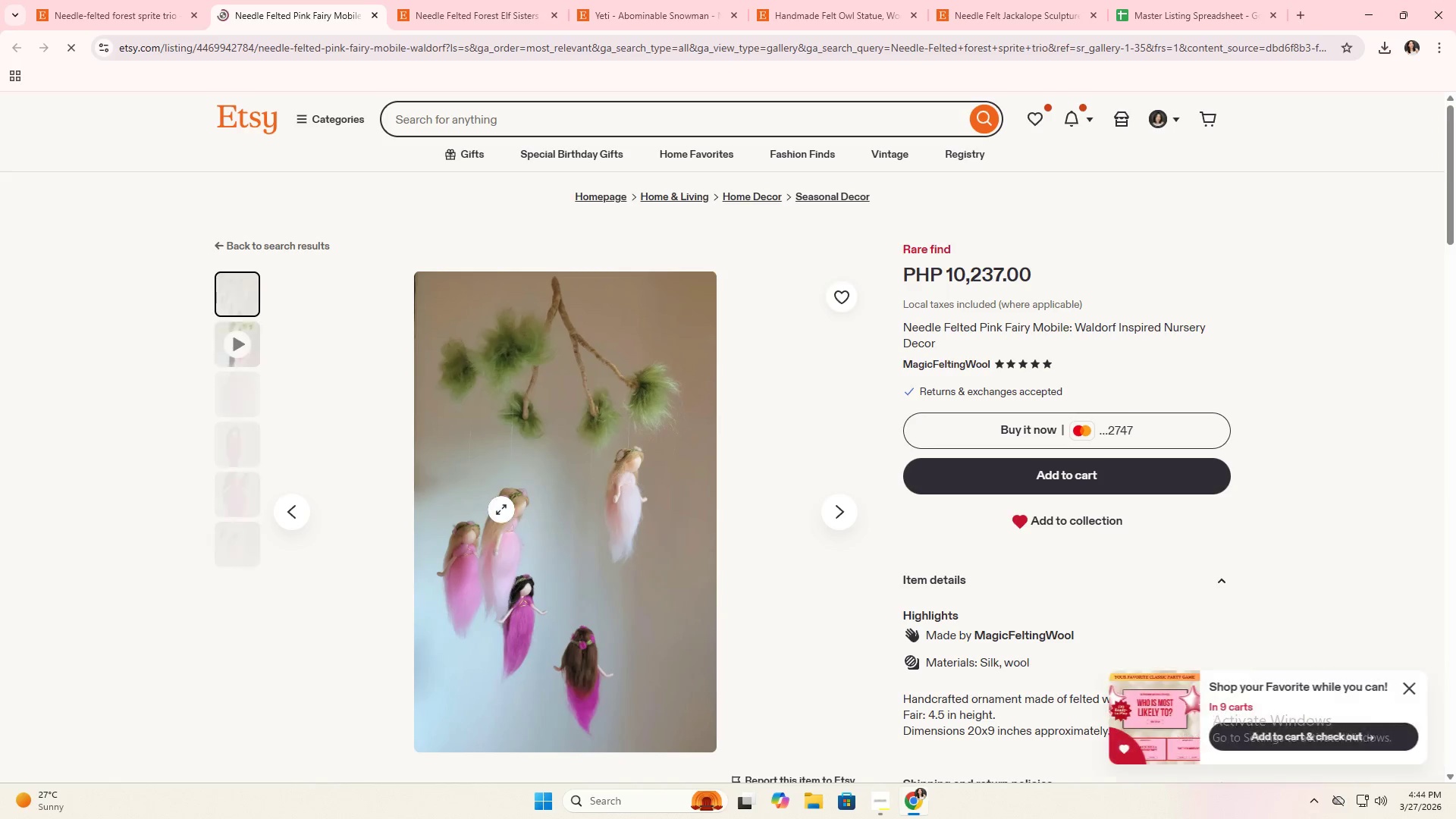 
left_click([246, 411])
 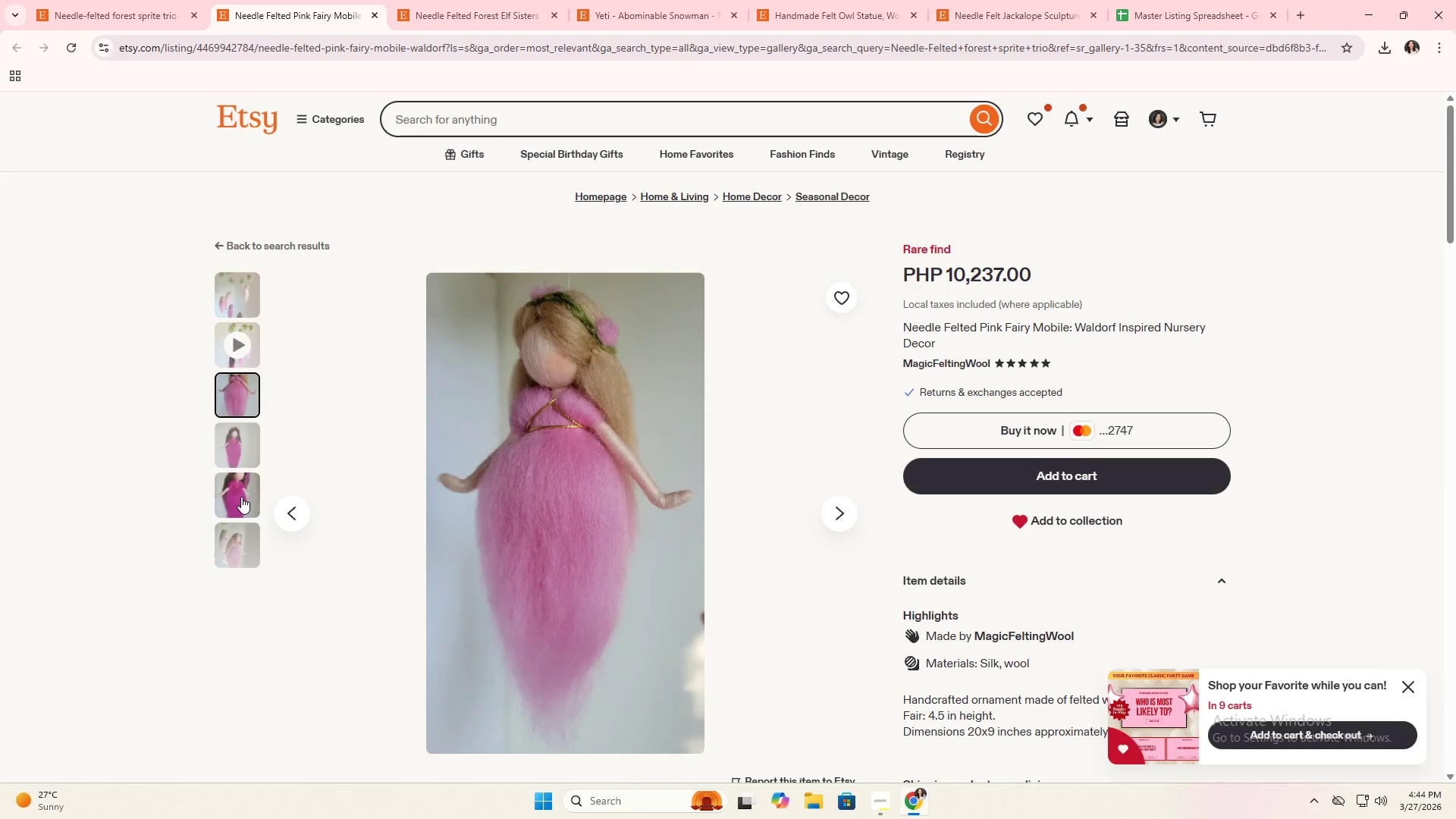 
left_click([241, 497])
 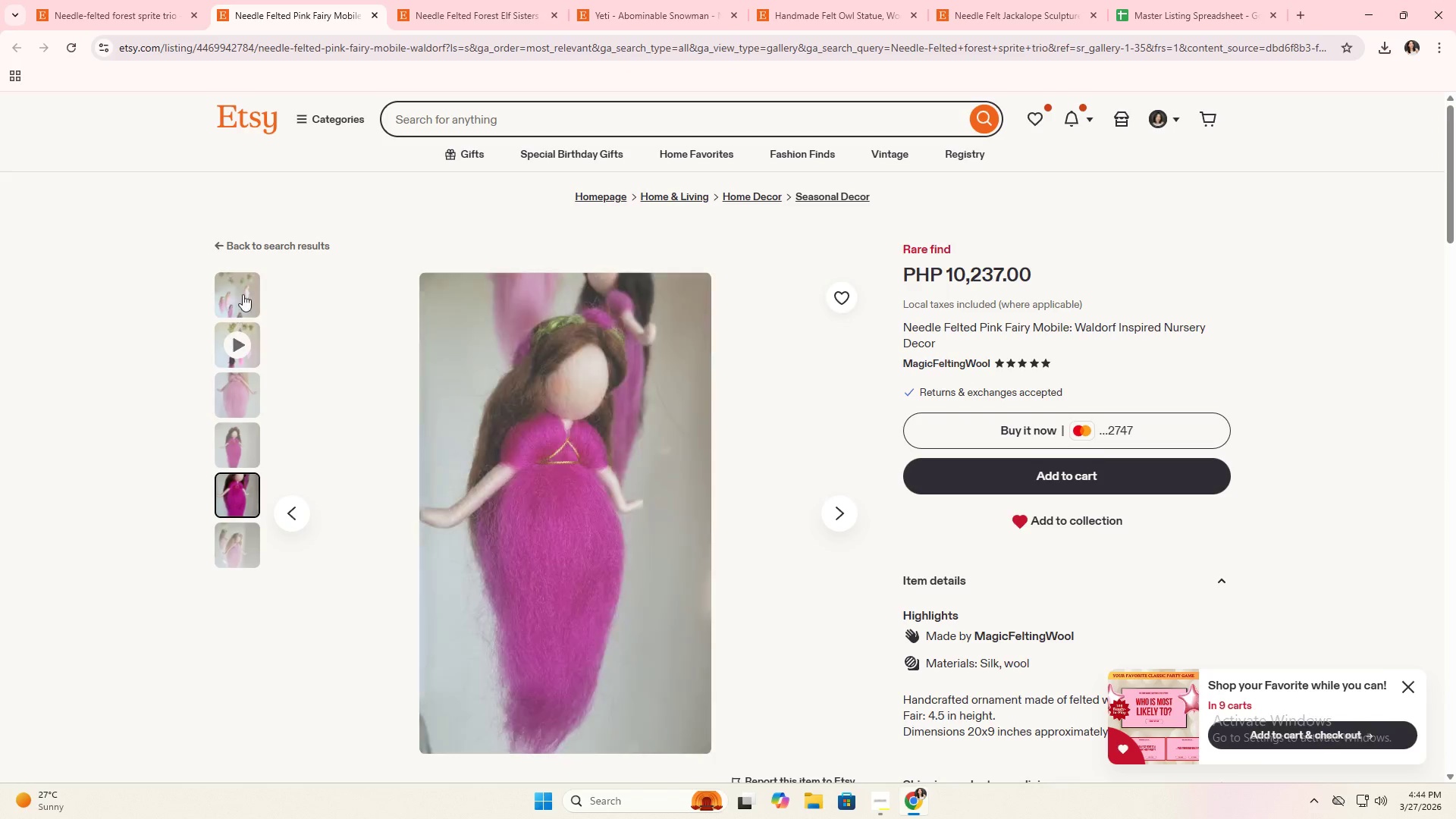 
left_click([243, 286])
 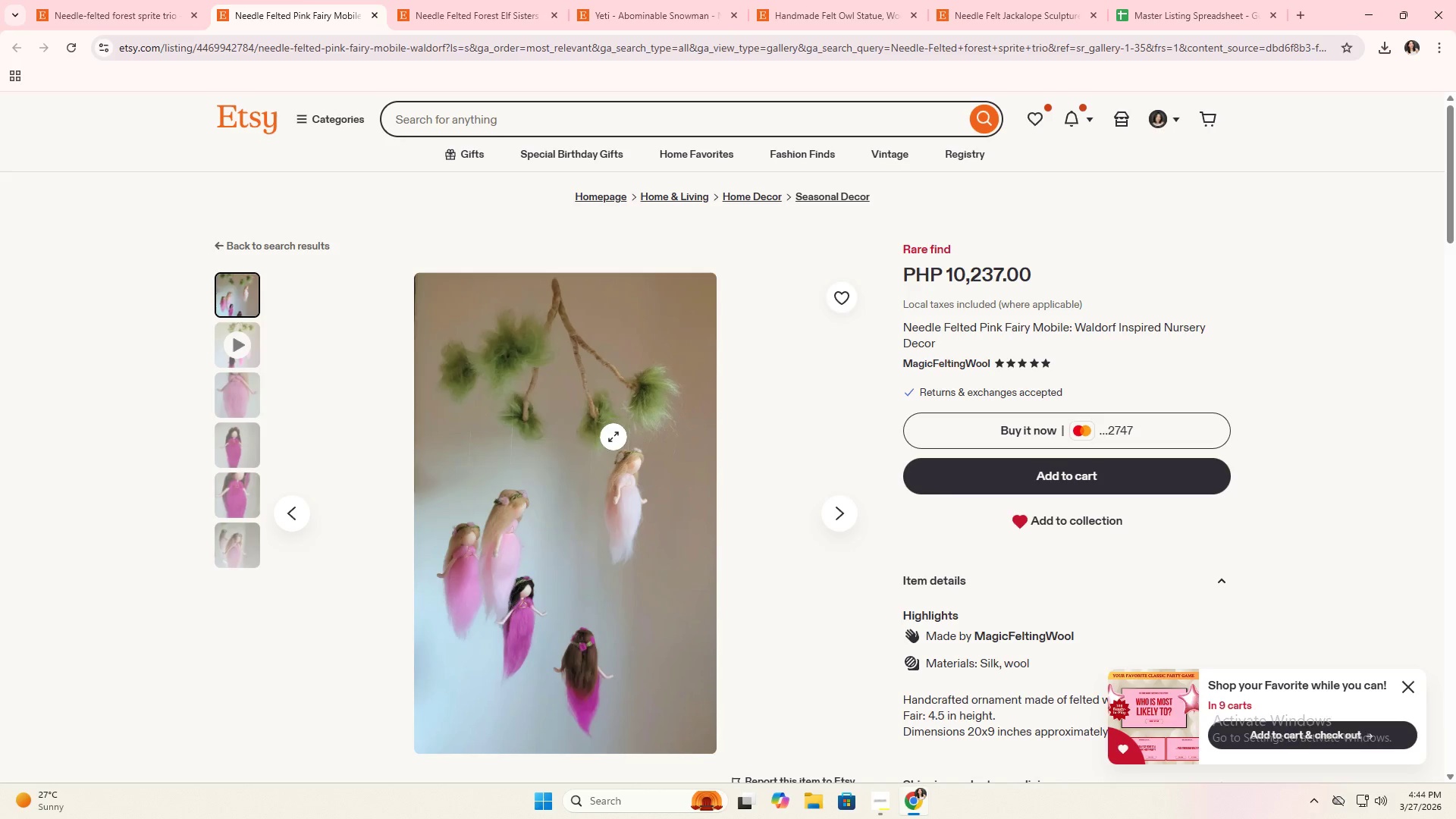 
wait(7.03)
 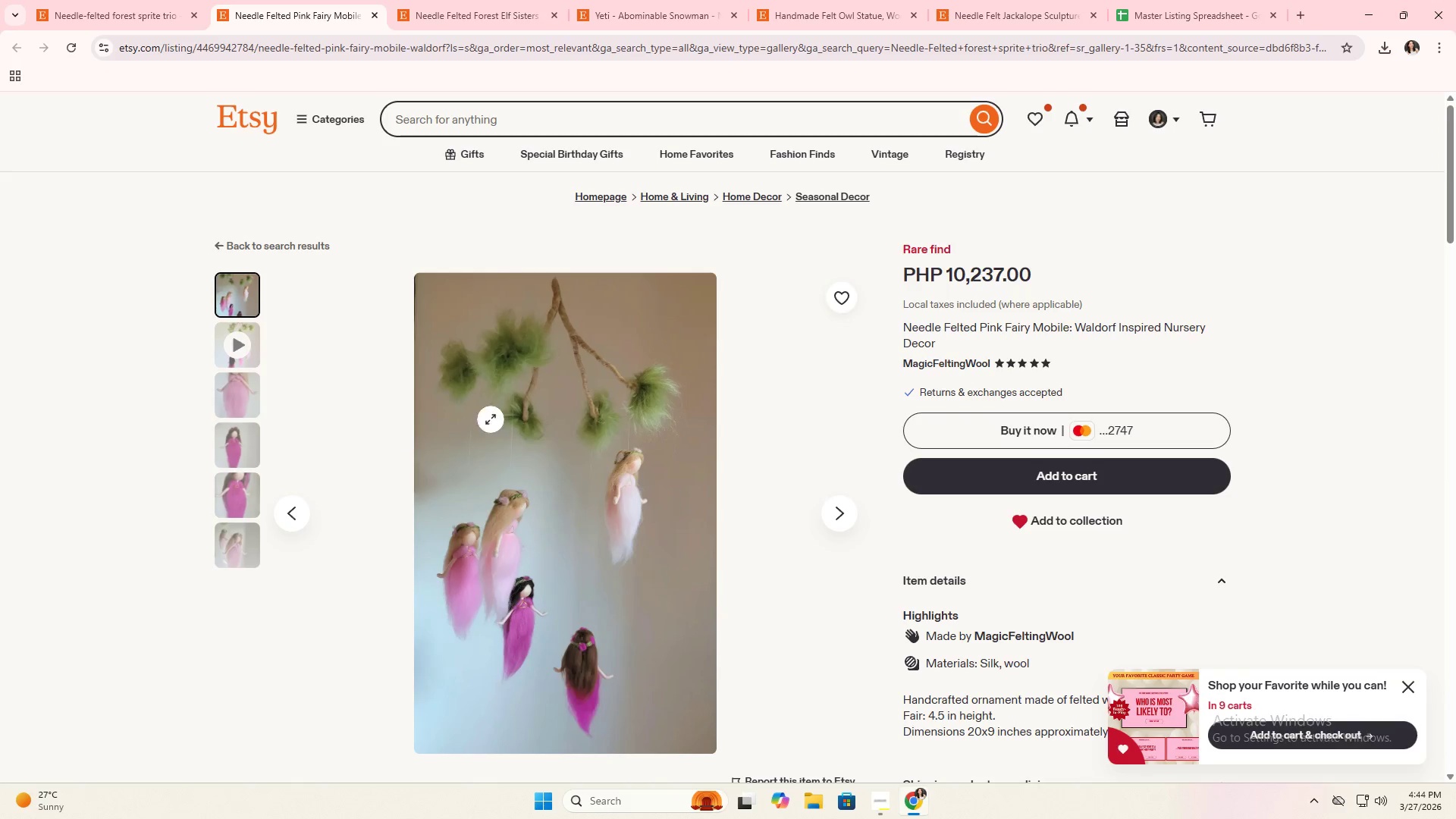 
right_click([544, 373])
 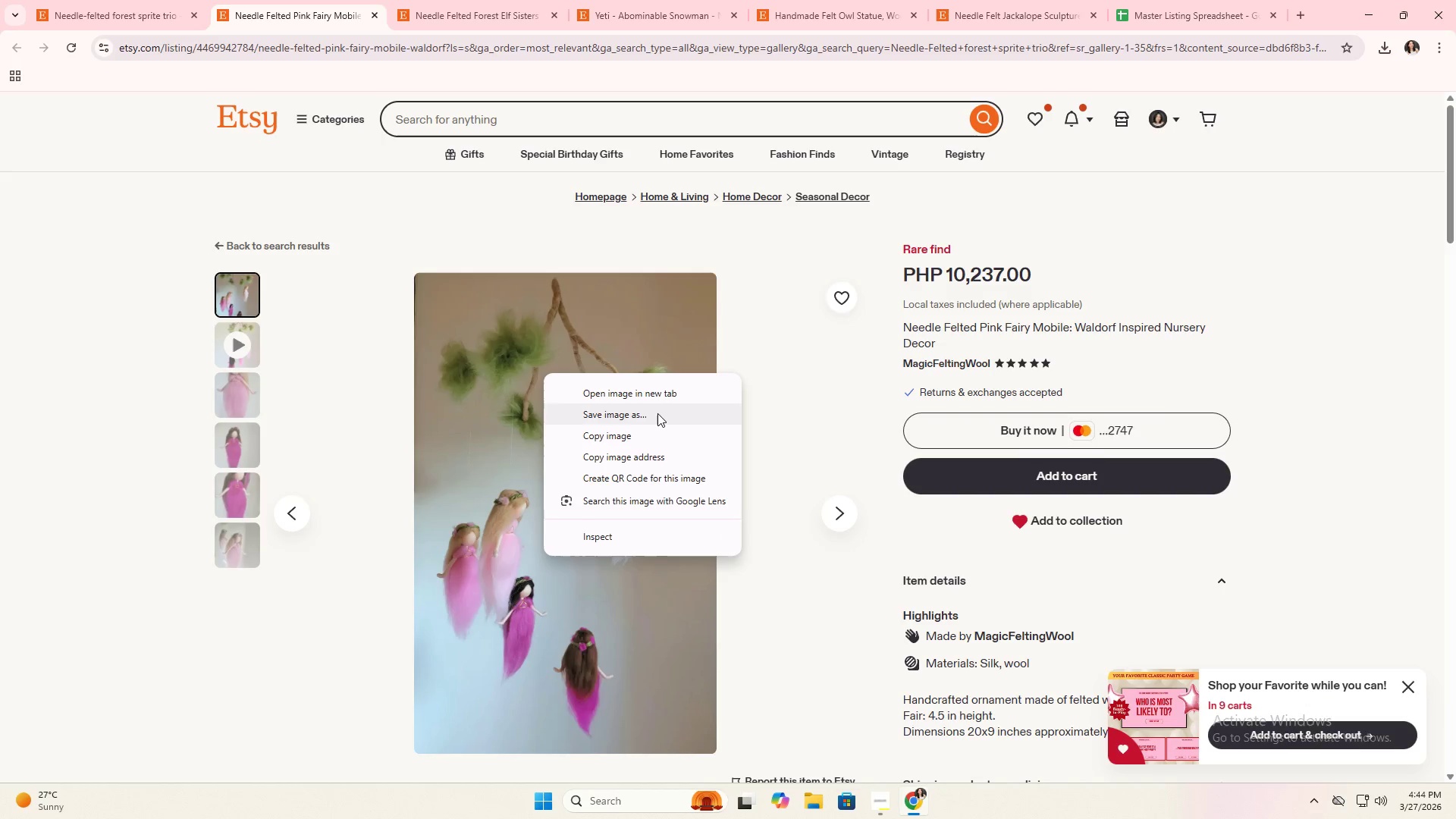 
left_click([505, 350])
 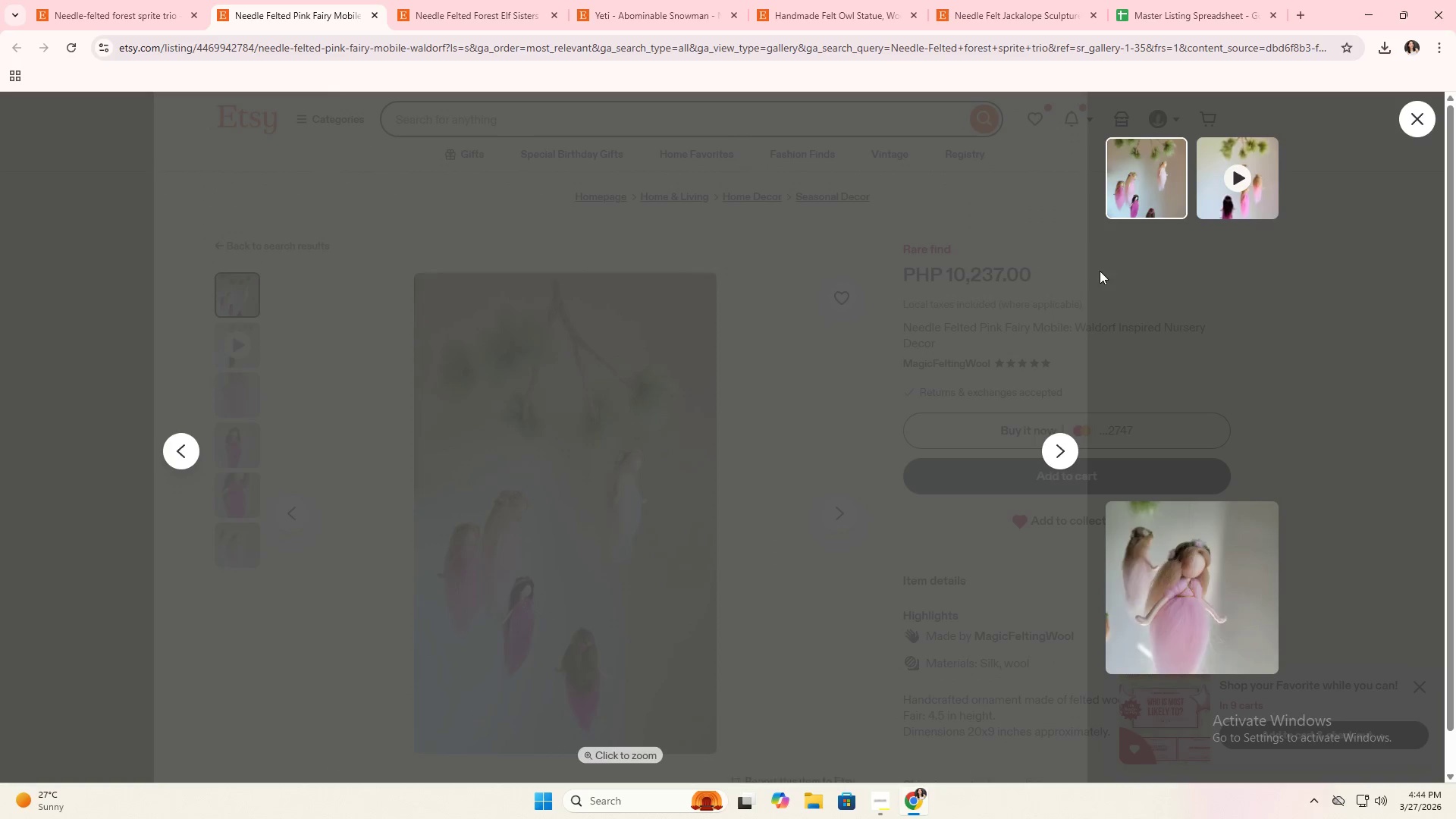 
left_click([1191, 334])
 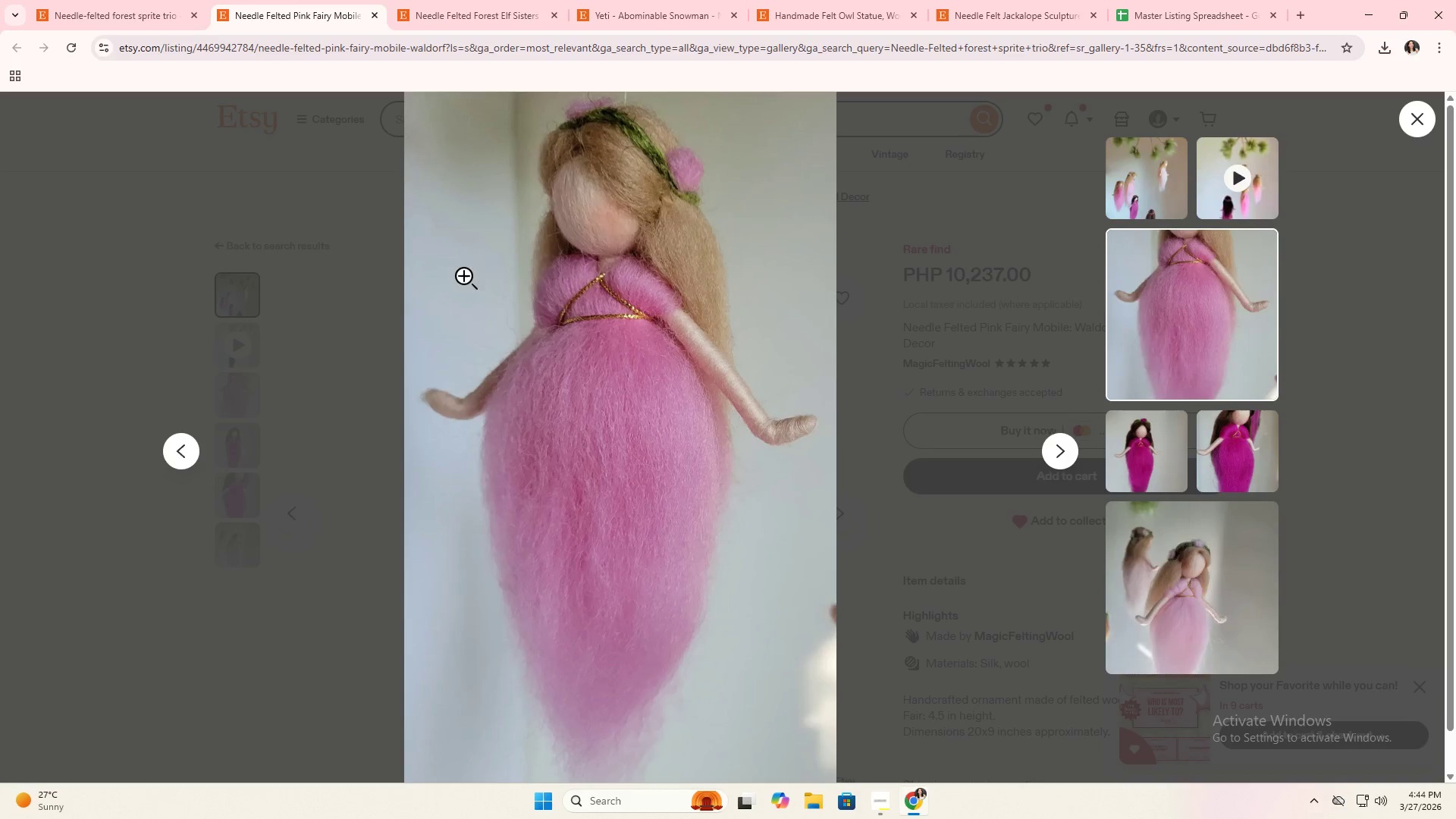 
left_click([128, 257])
 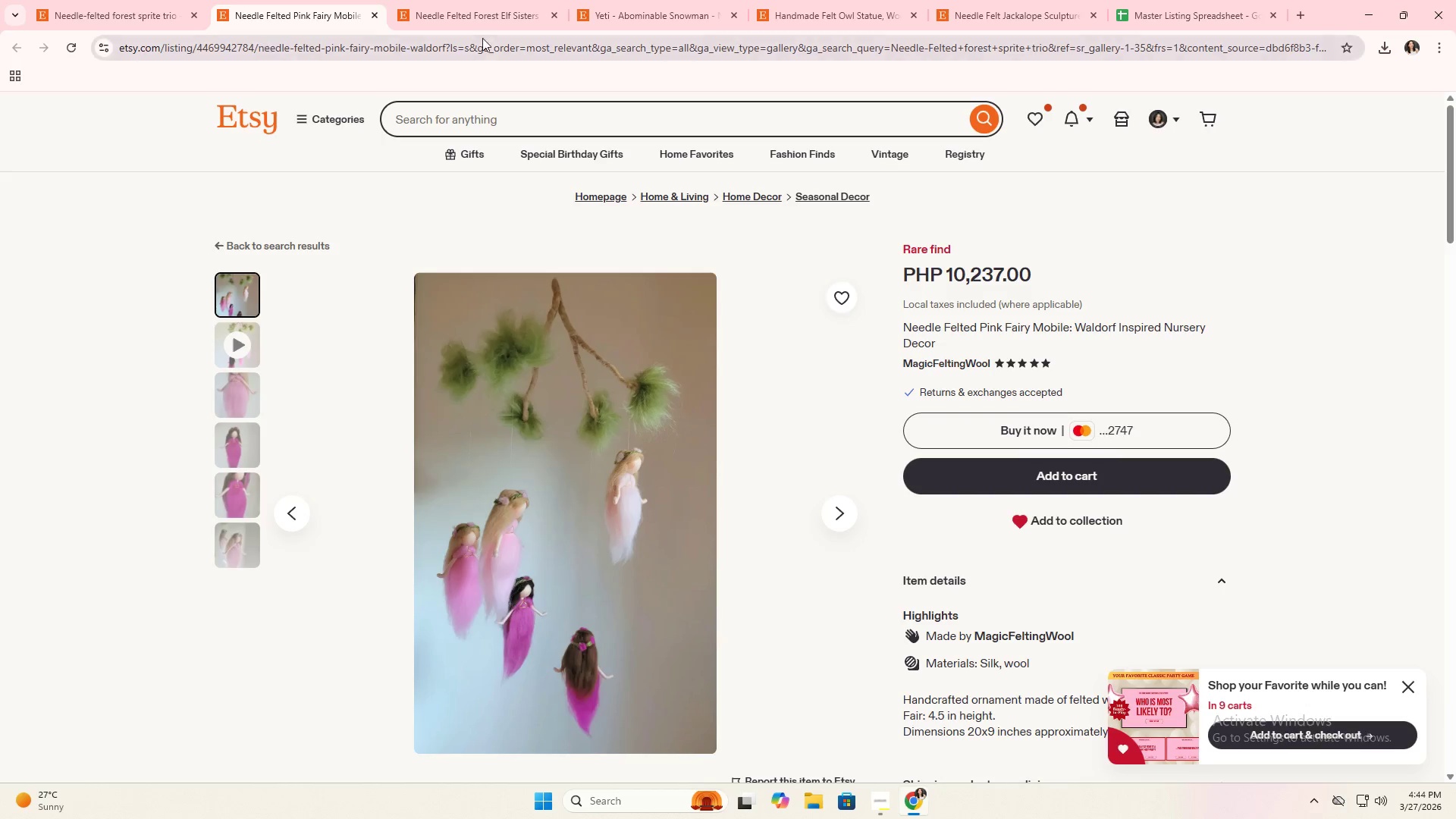 
left_click([377, 17])
 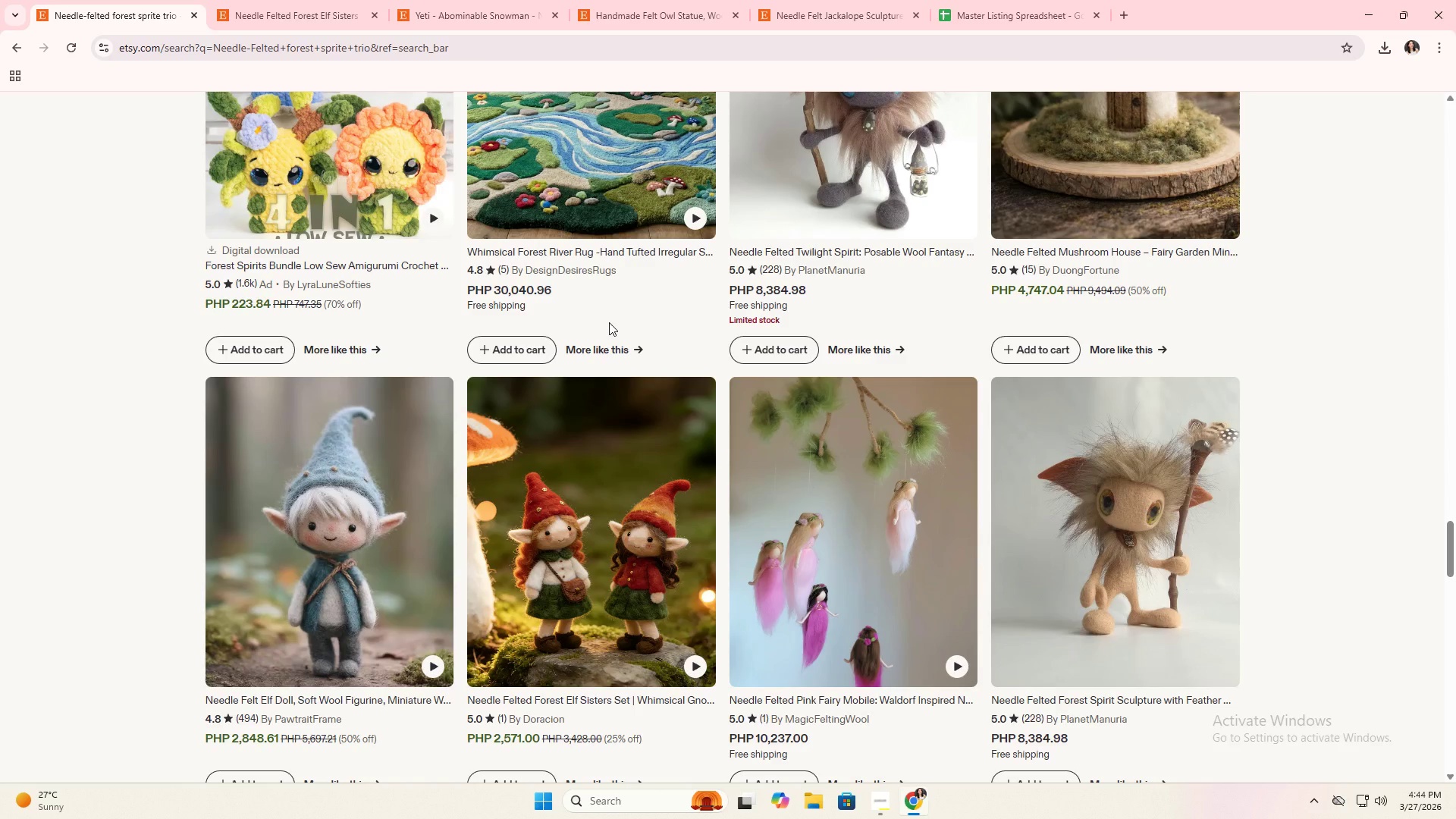 
scroll: coordinate [628, 325], scroll_direction: down, amount: 14.0
 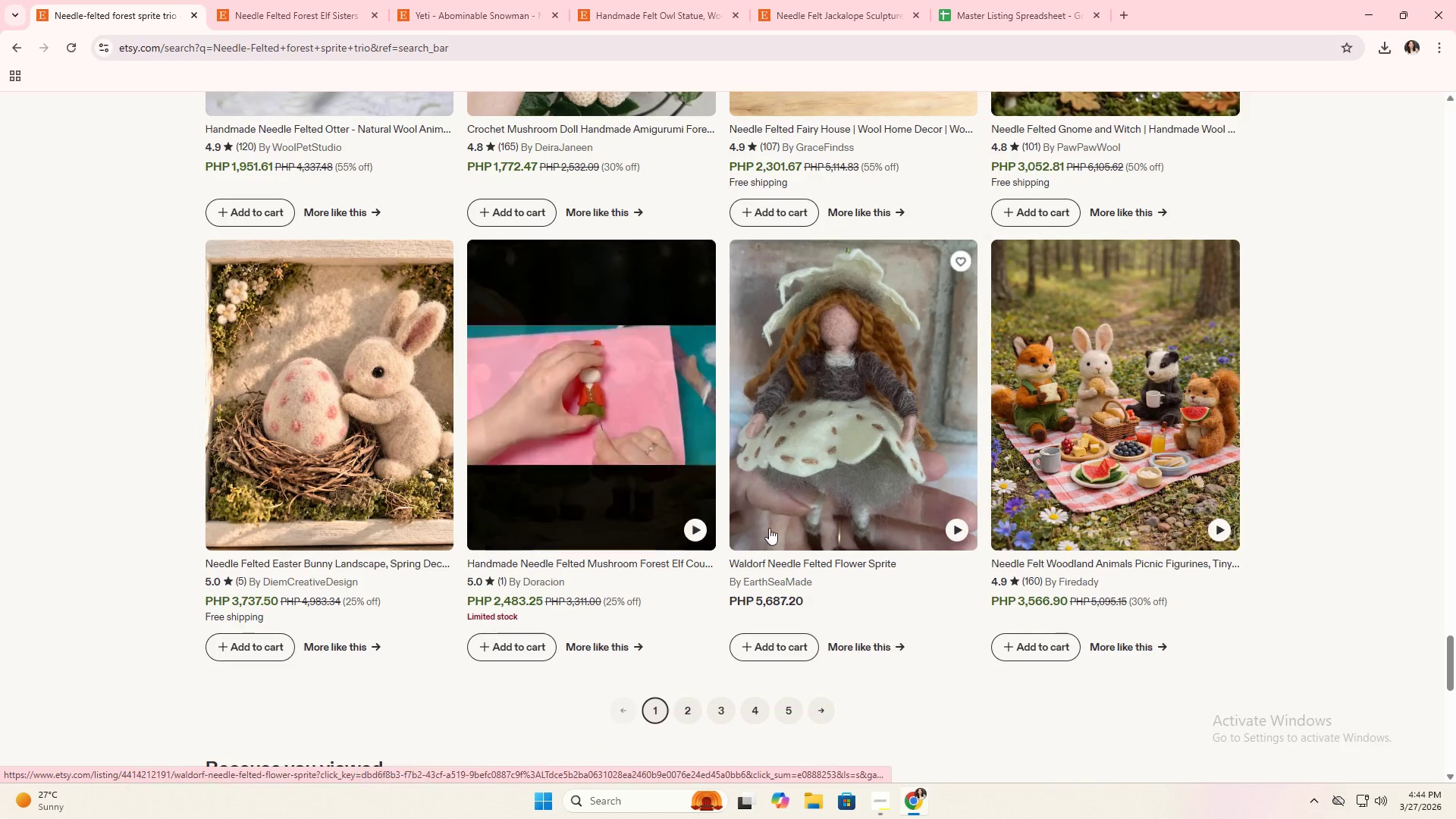 
left_click([690, 702])
 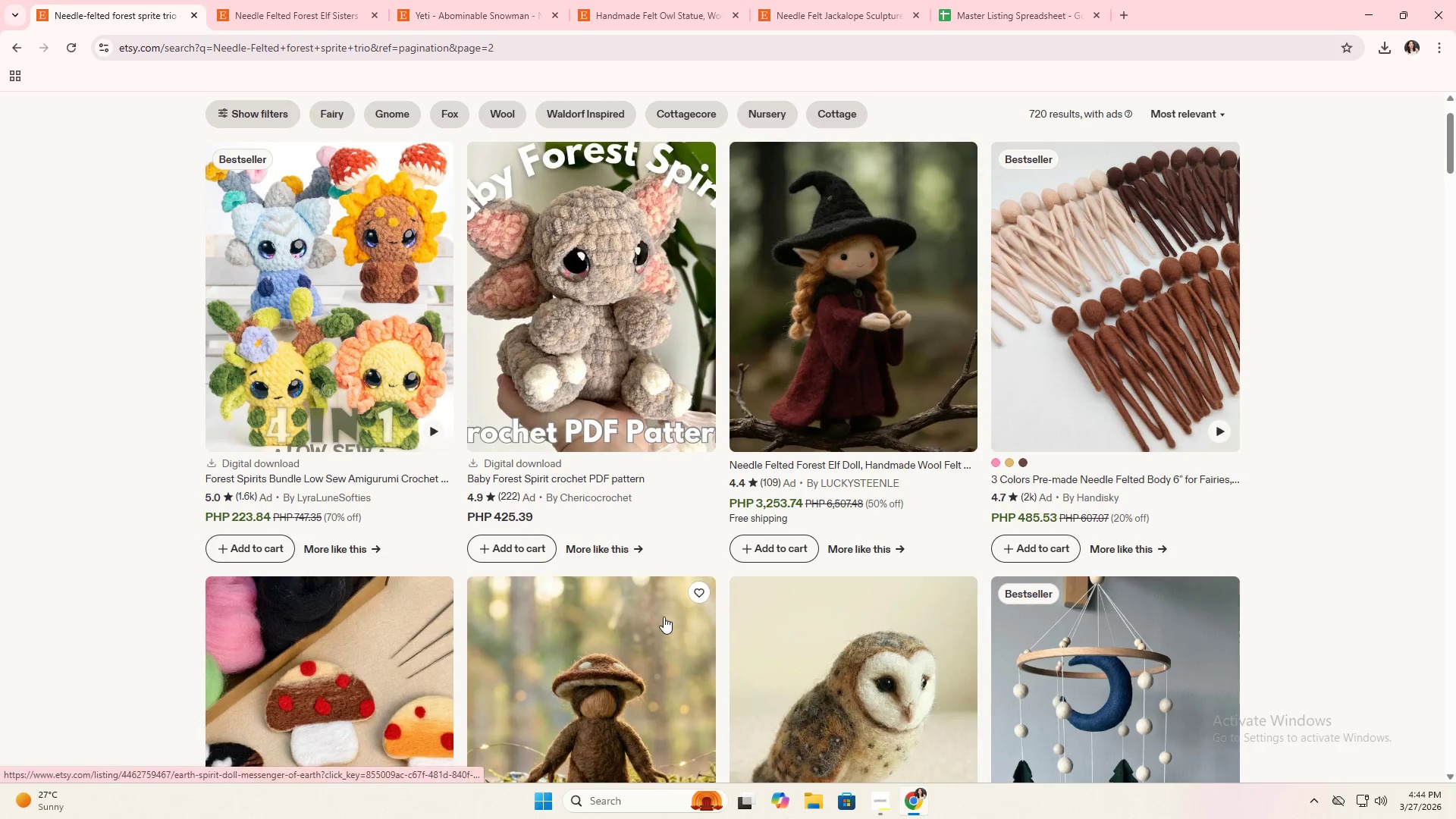 
scroll: coordinate [658, 568], scroll_direction: down, amount: 4.0
 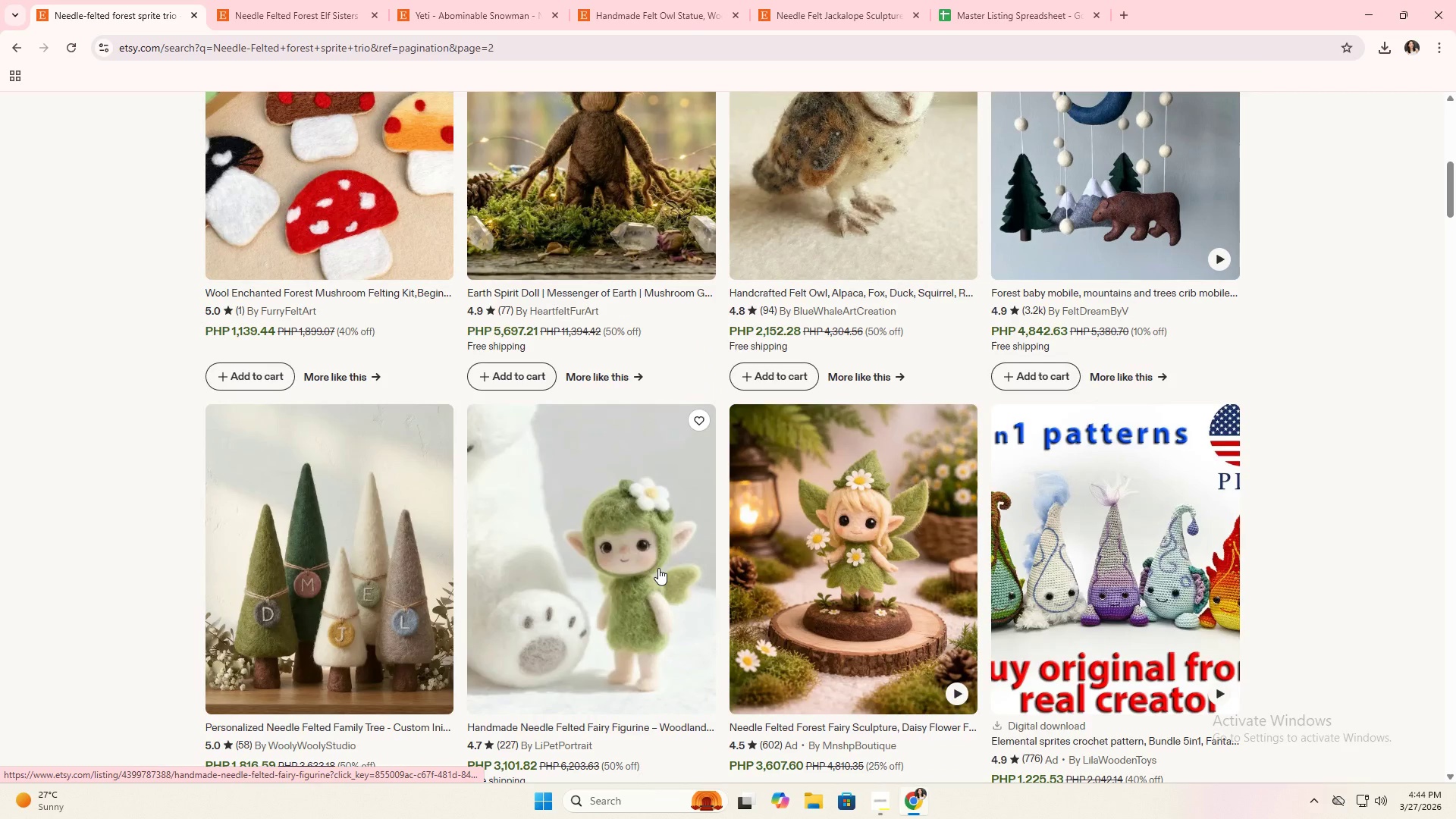 
scroll: coordinate [568, 500], scroll_direction: up, amount: 18.0
 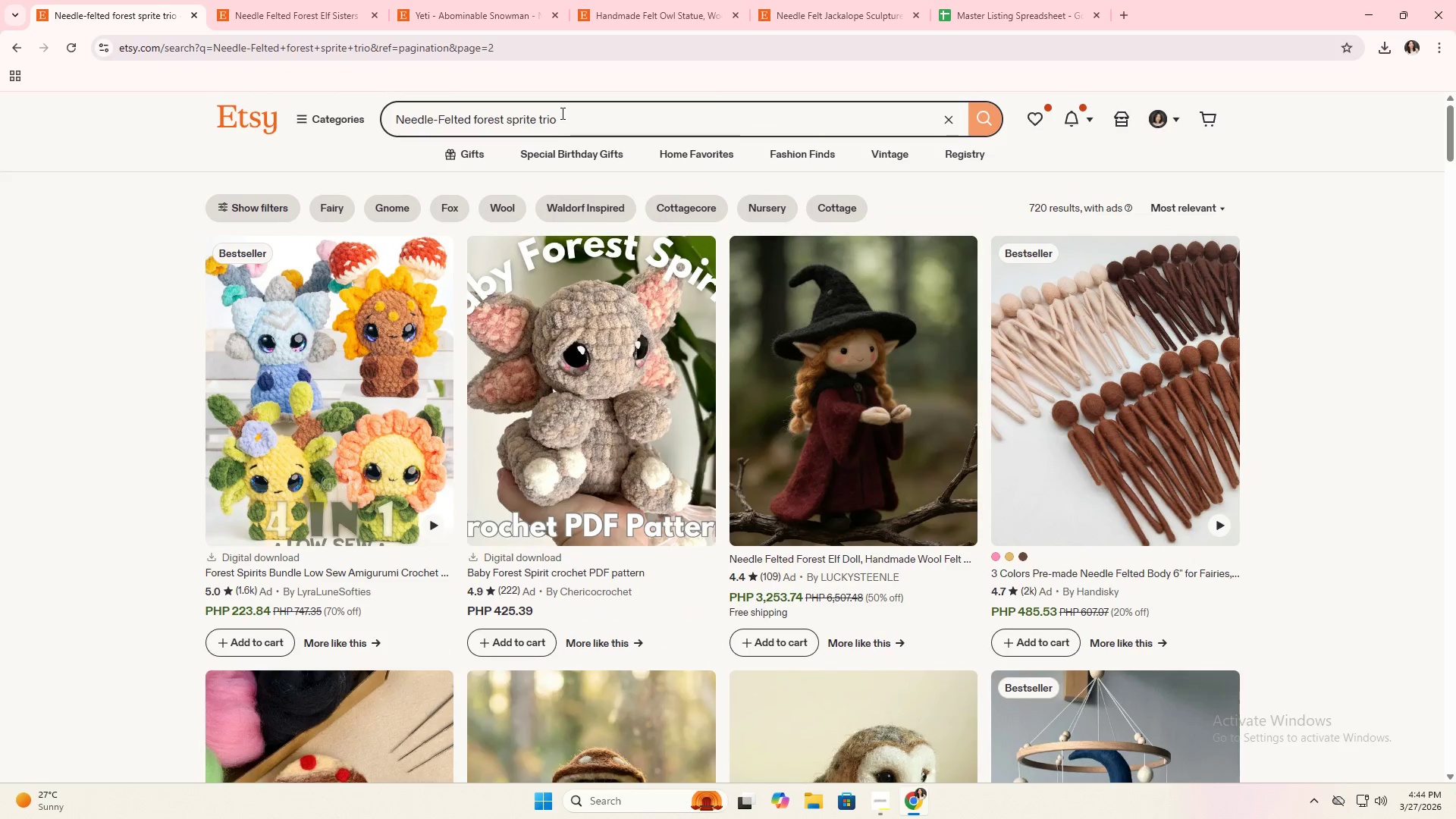 
double_click([560, 115])
 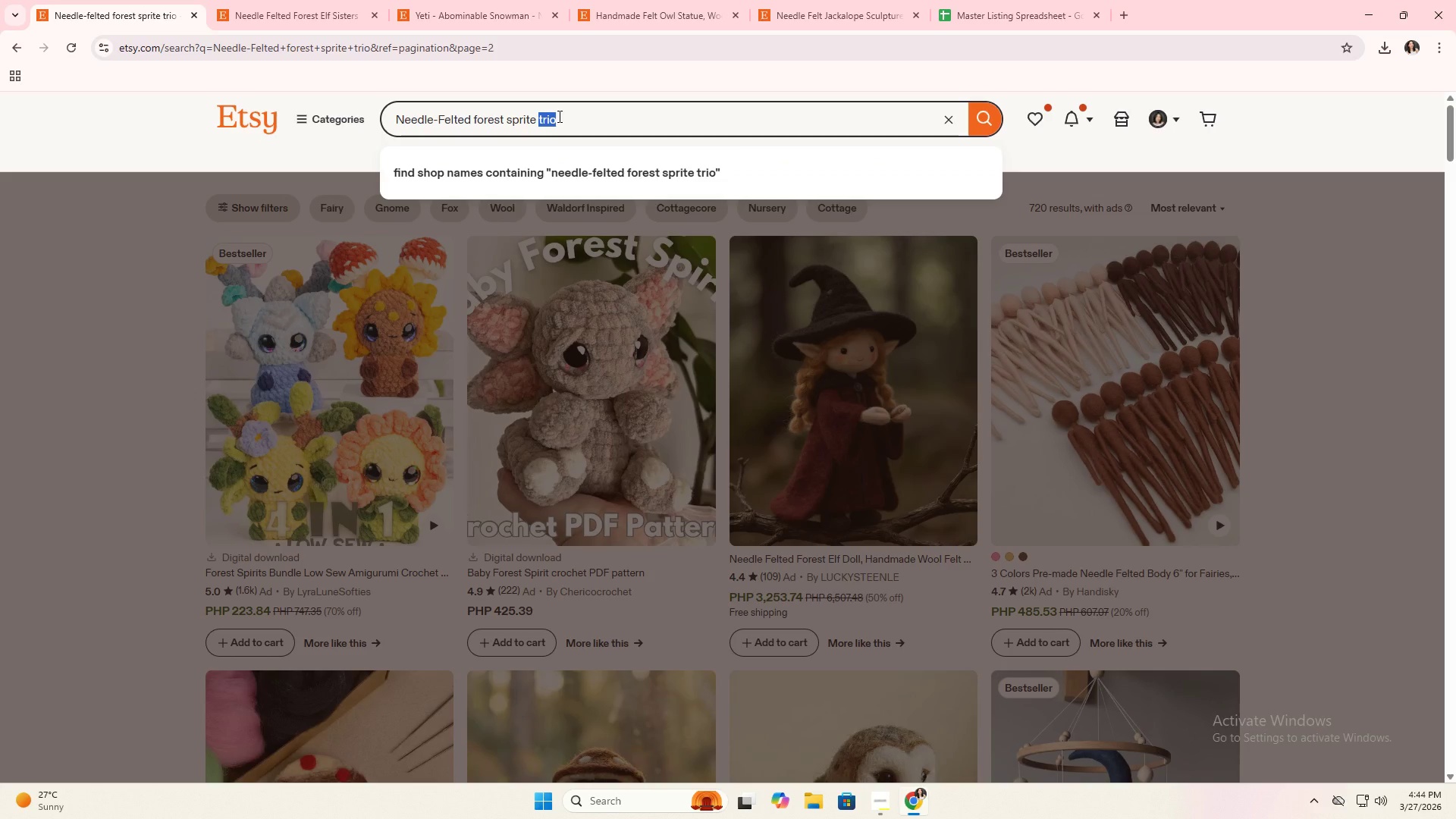 
type(three)
 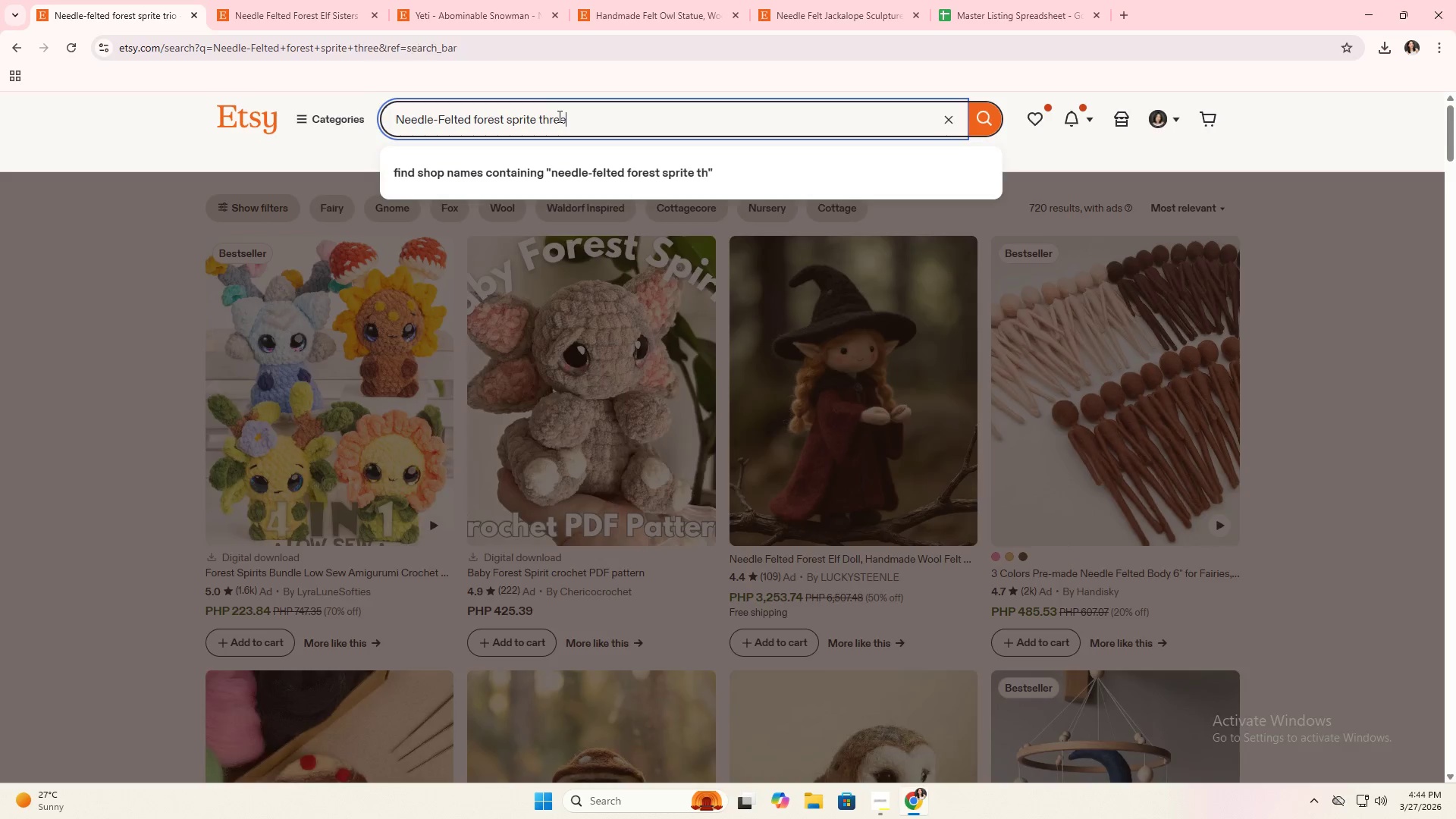 
key(Enter)
 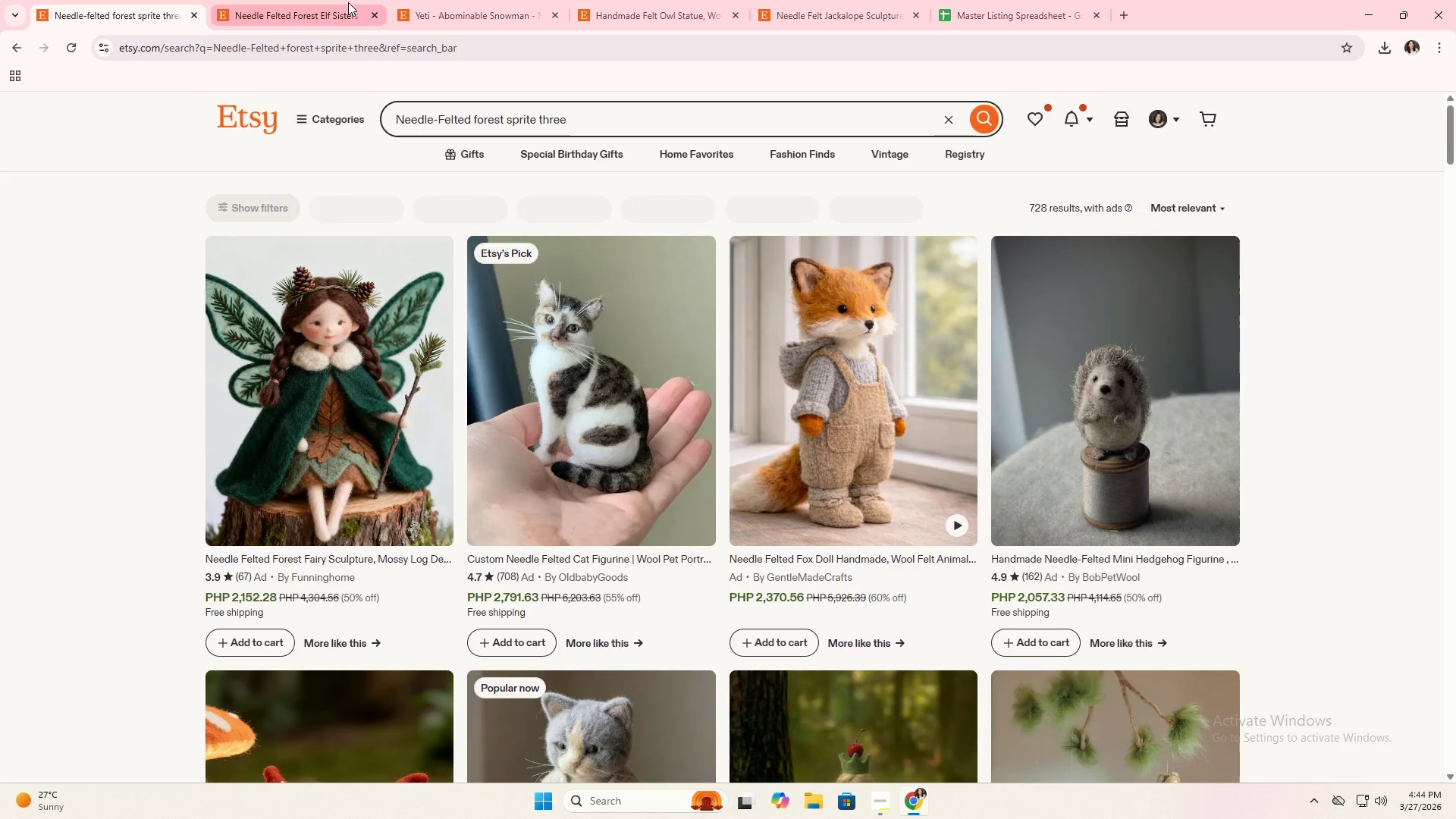 
scroll: coordinate [665, 341], scroll_direction: down, amount: 28.0
 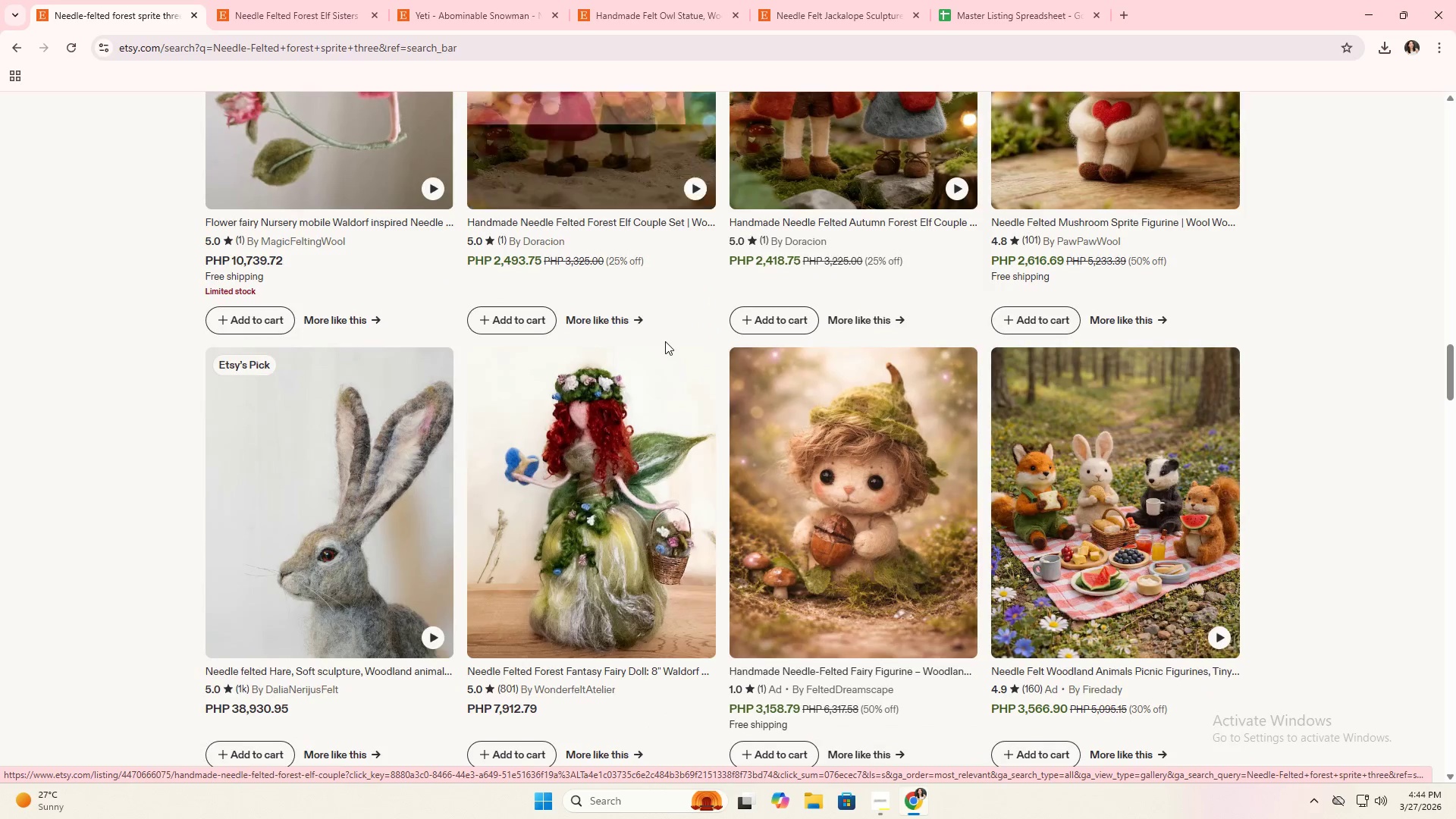 
scroll: coordinate [670, 328], scroll_direction: down, amount: 10.0
 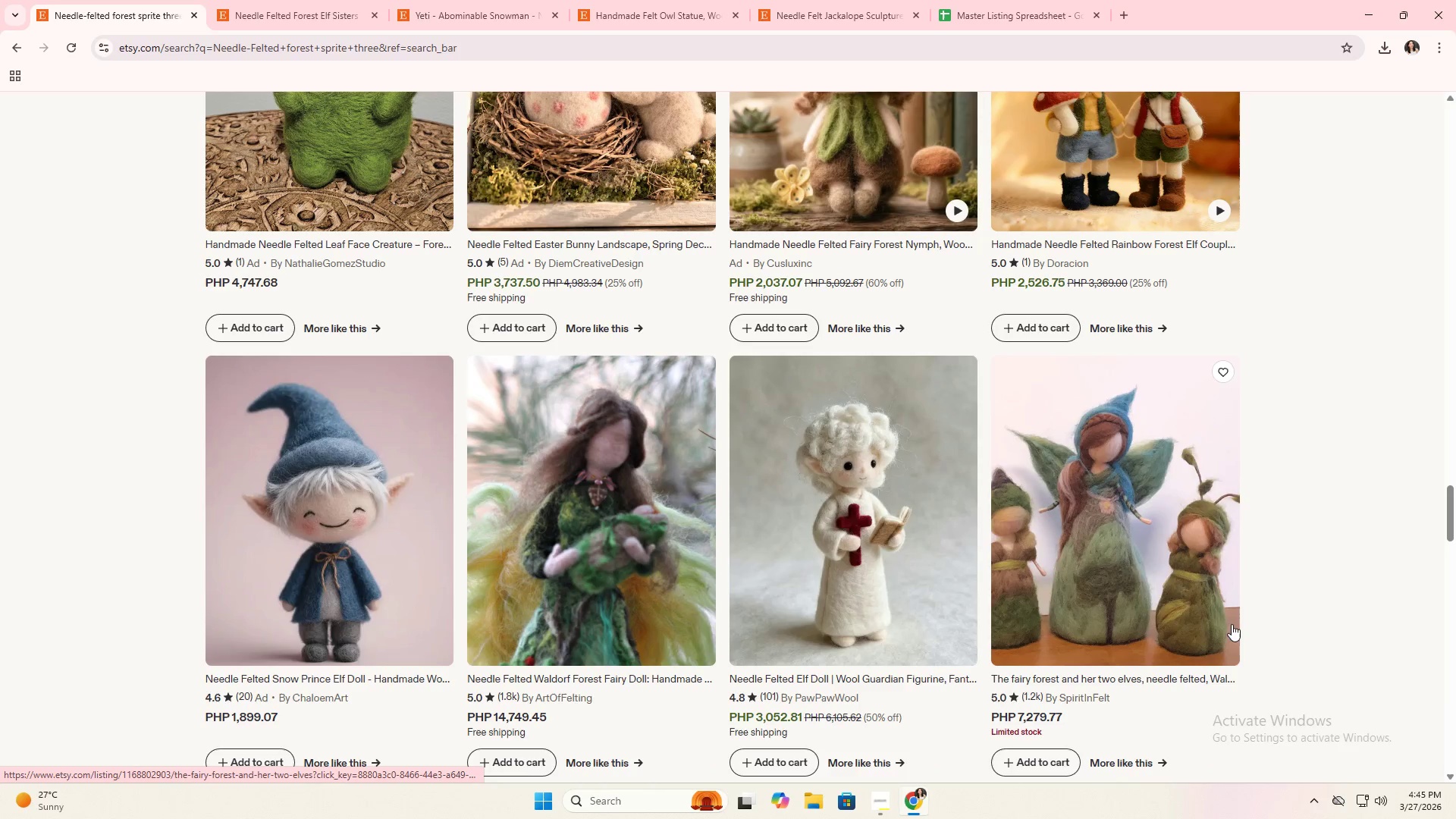 
wait(5.09)
 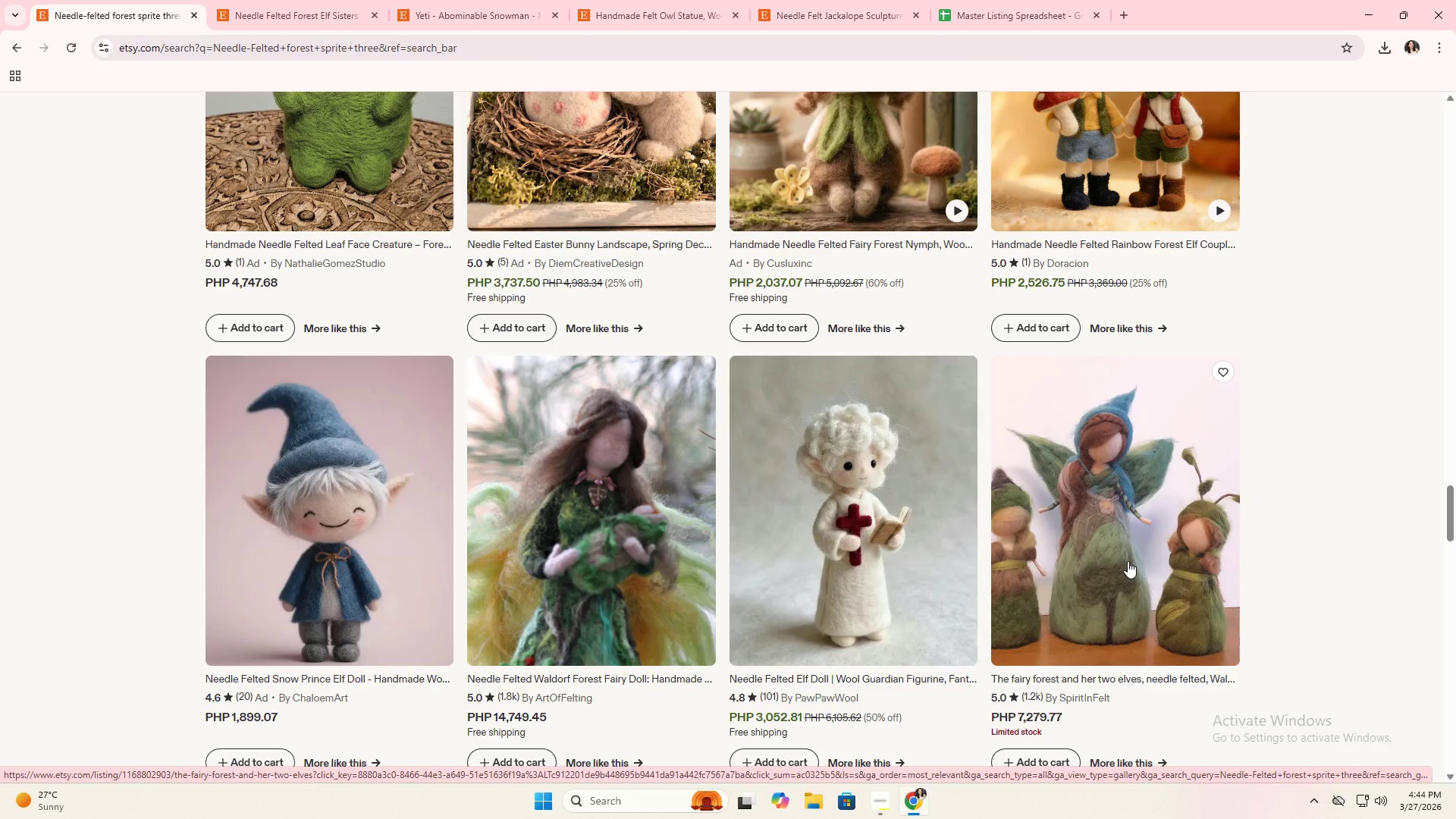 
left_click([1100, 556])
 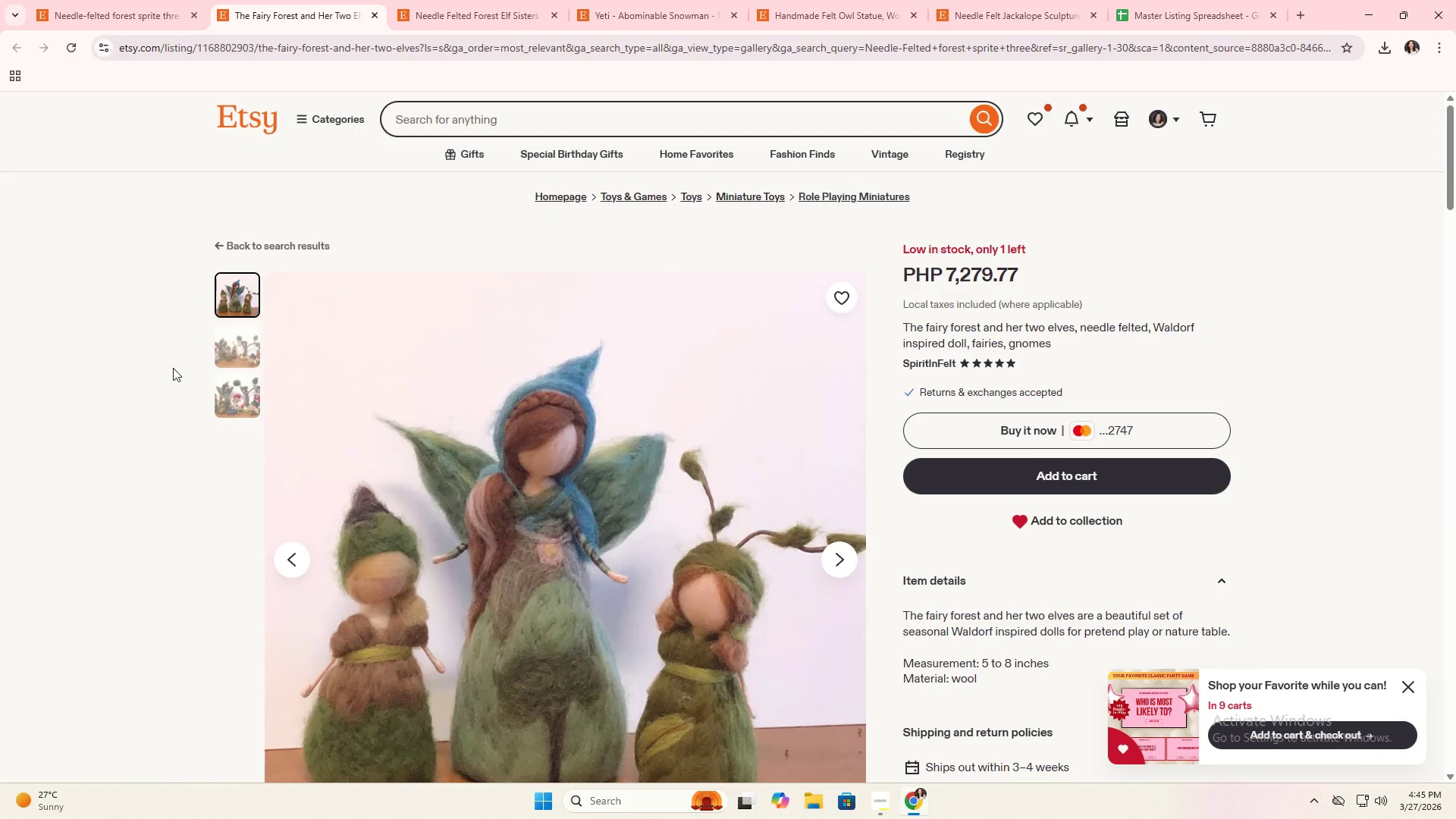 
scroll: coordinate [453, 472], scroll_direction: down, amount: 1.0
 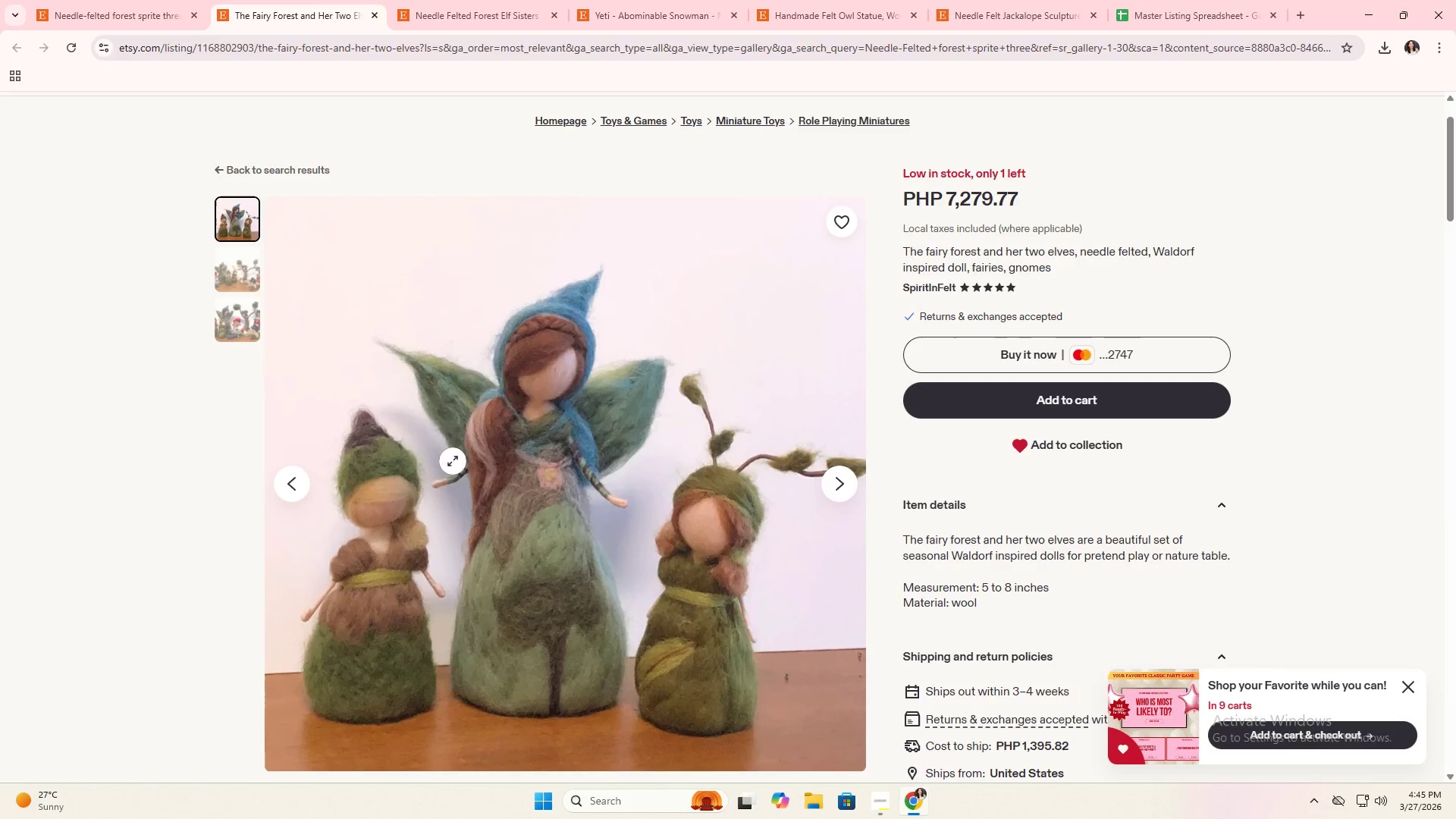 
right_click([422, 402])
 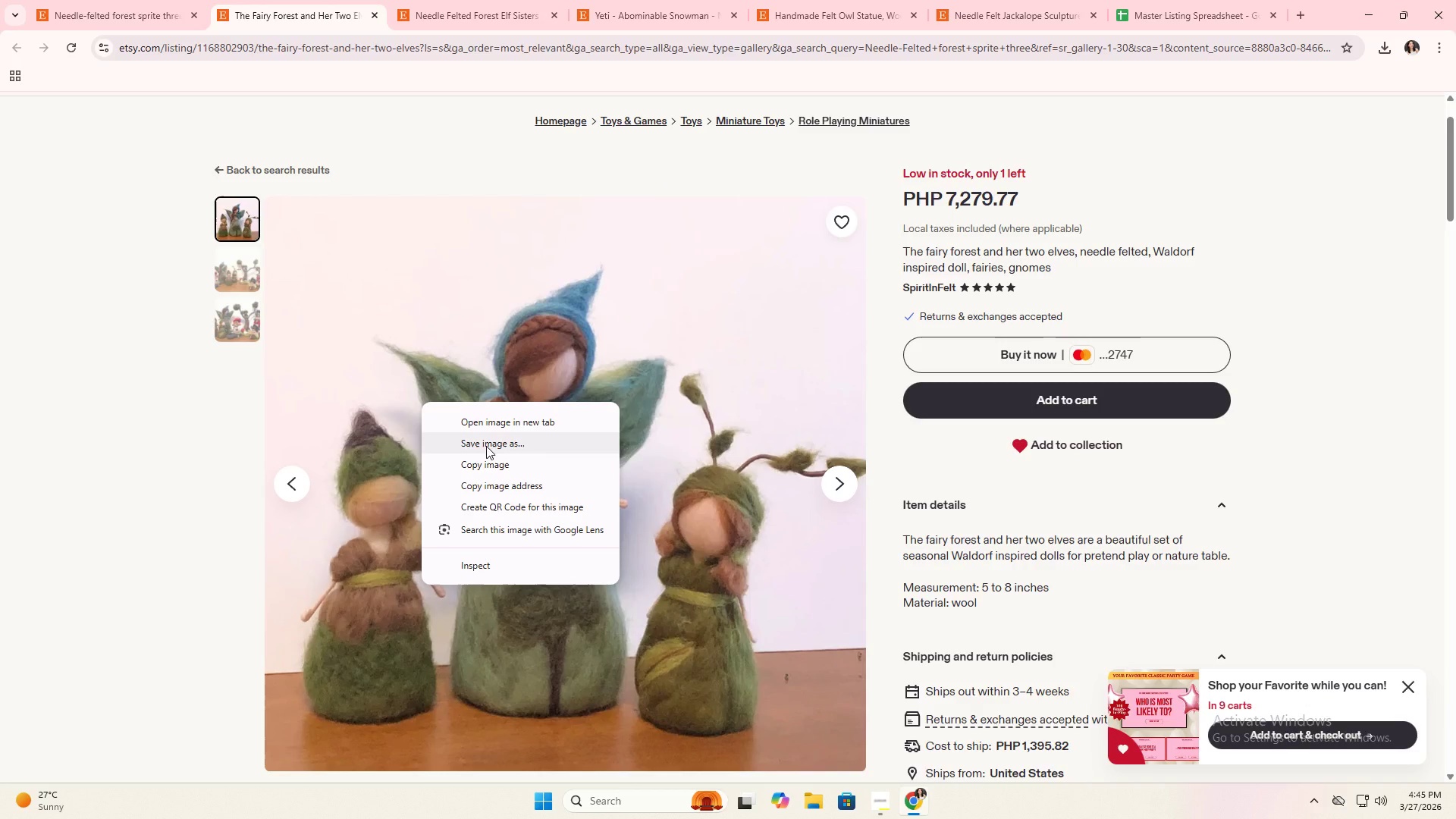 
left_click([486, 446])
 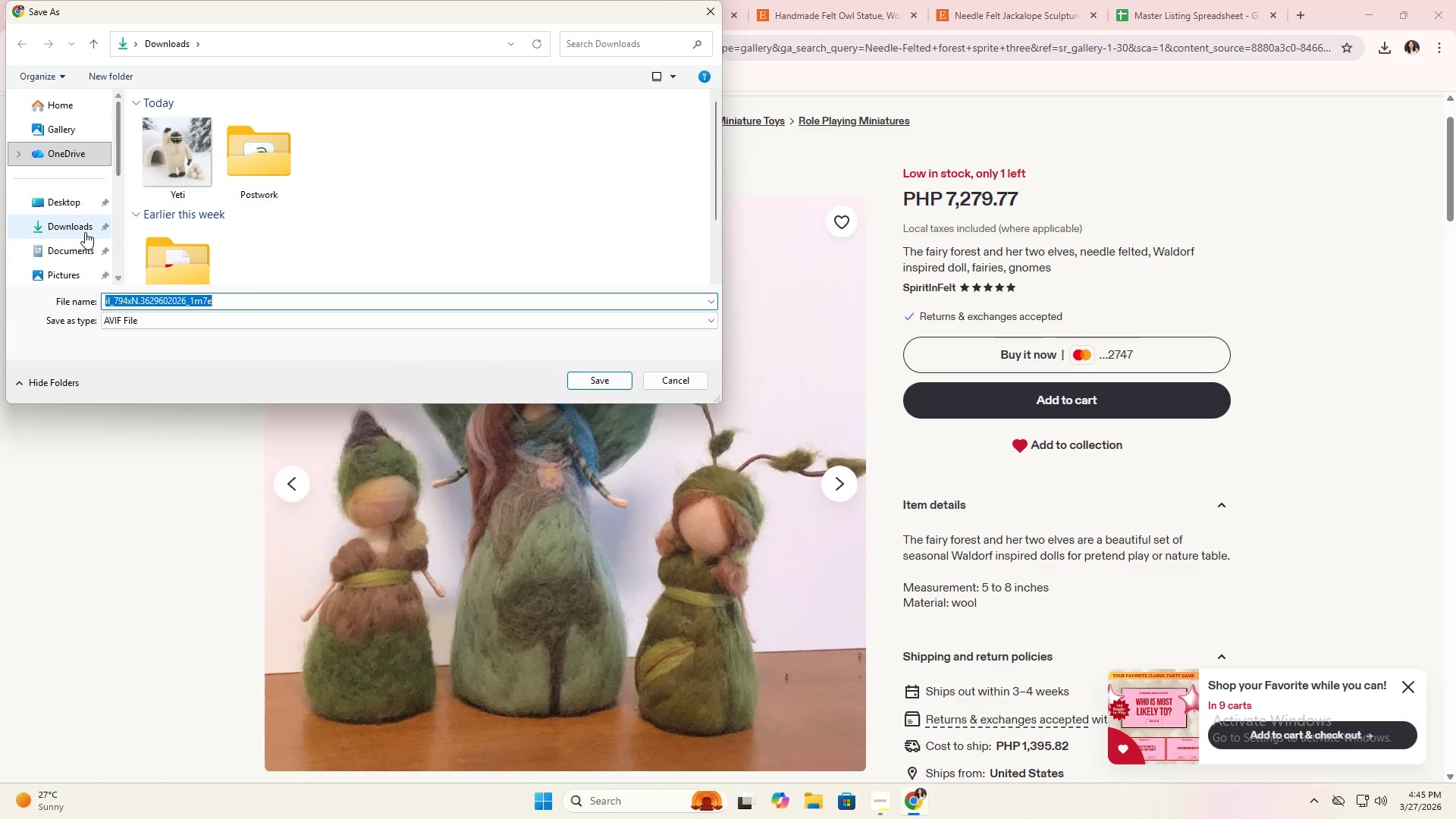 
double_click([80, 229])
 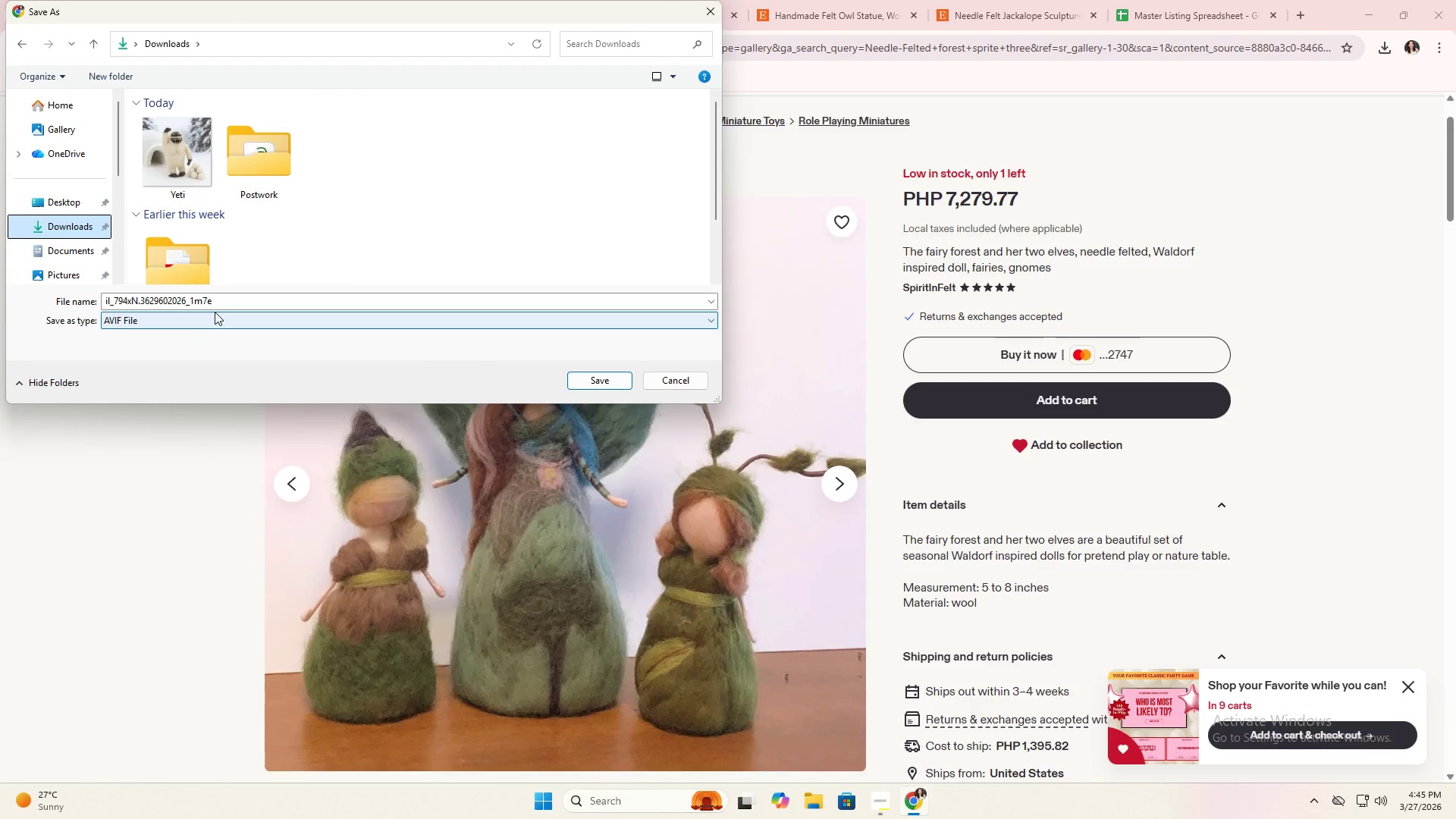 
left_click([218, 303])
 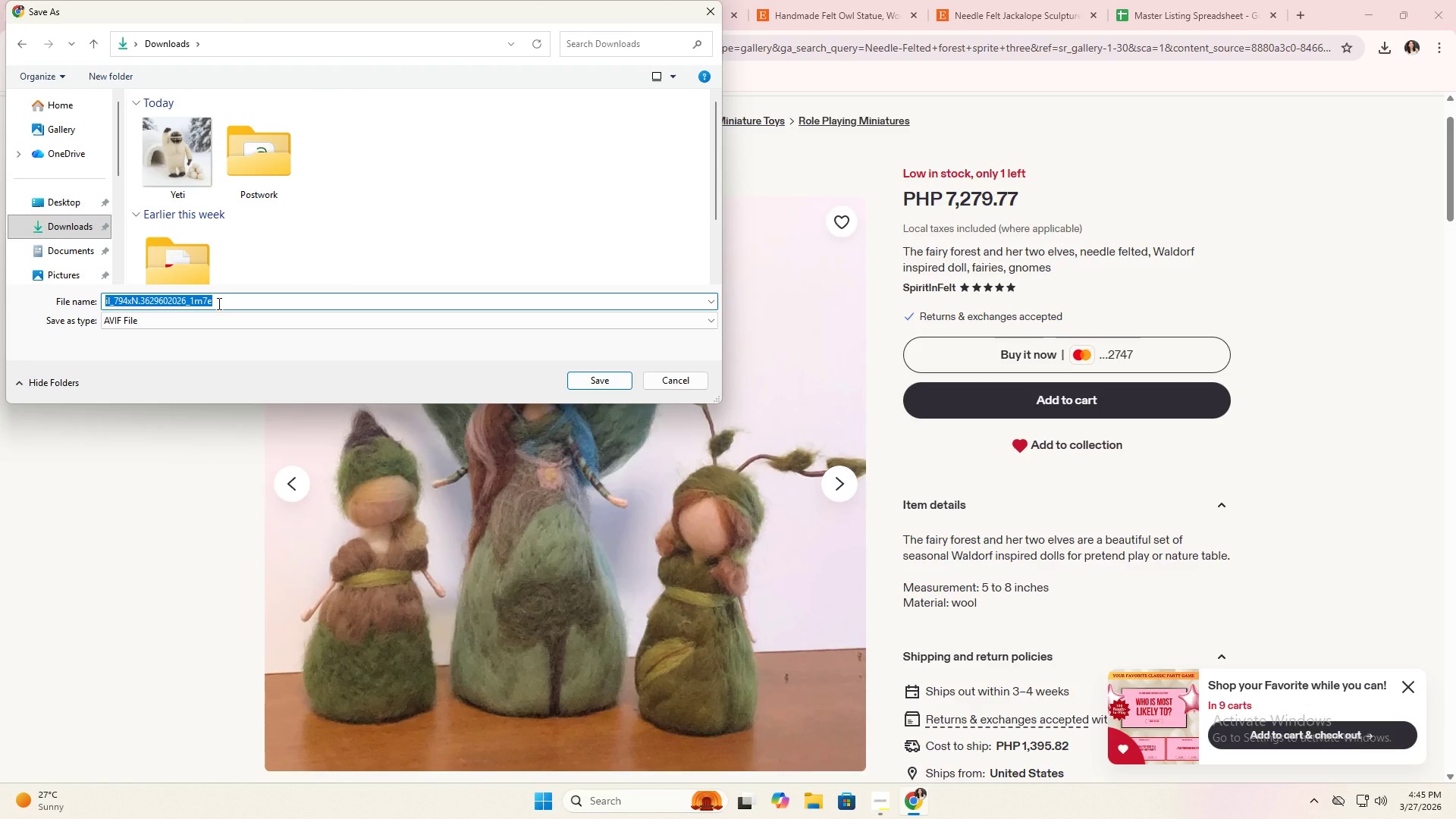 
type(Forest Spriote )
key(Backspace)
key(Backspace)
key(Backspace)
key(Backspace)
key(Backspace)
type(ite Trio)
 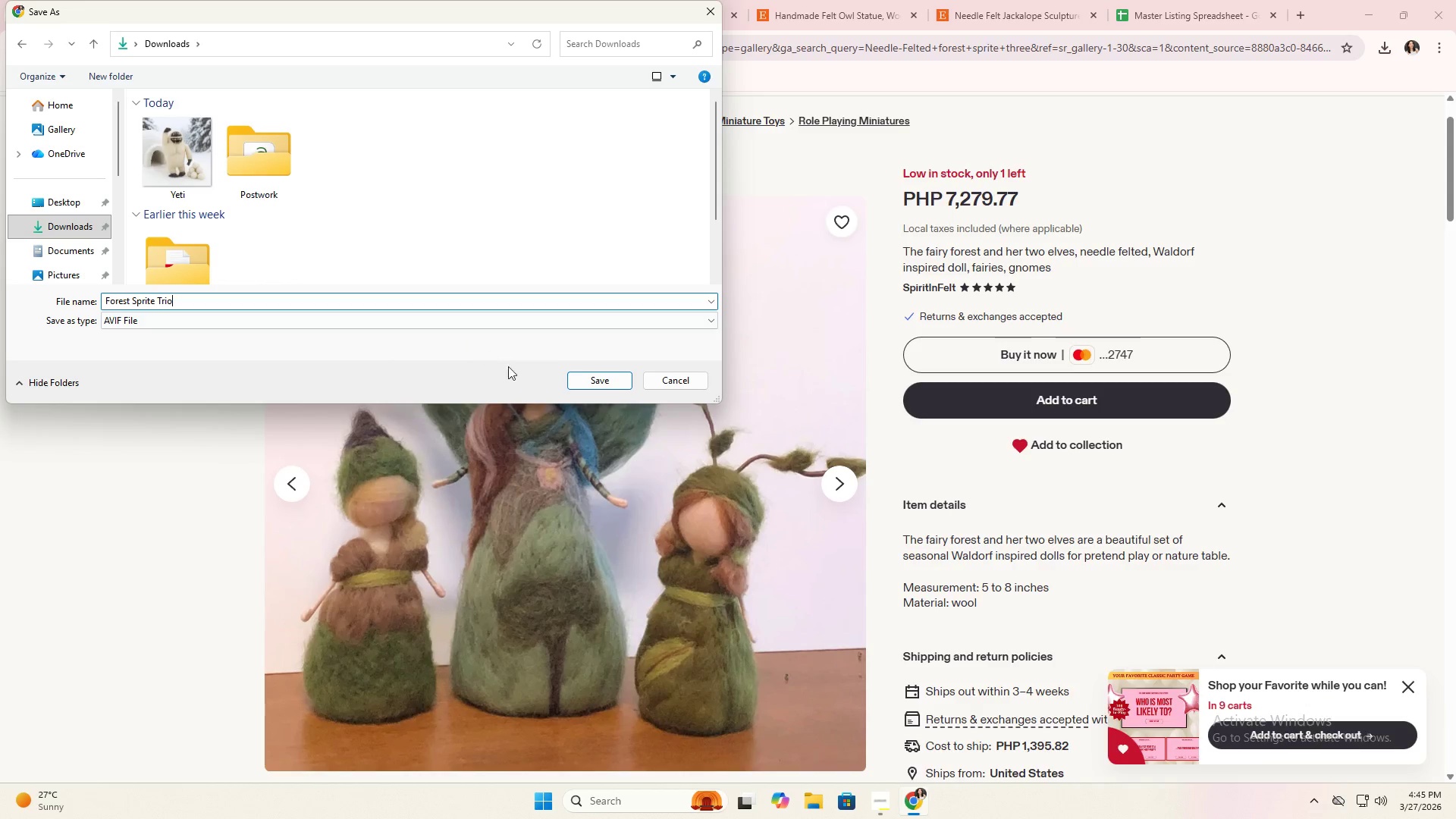 
left_click([579, 379])
 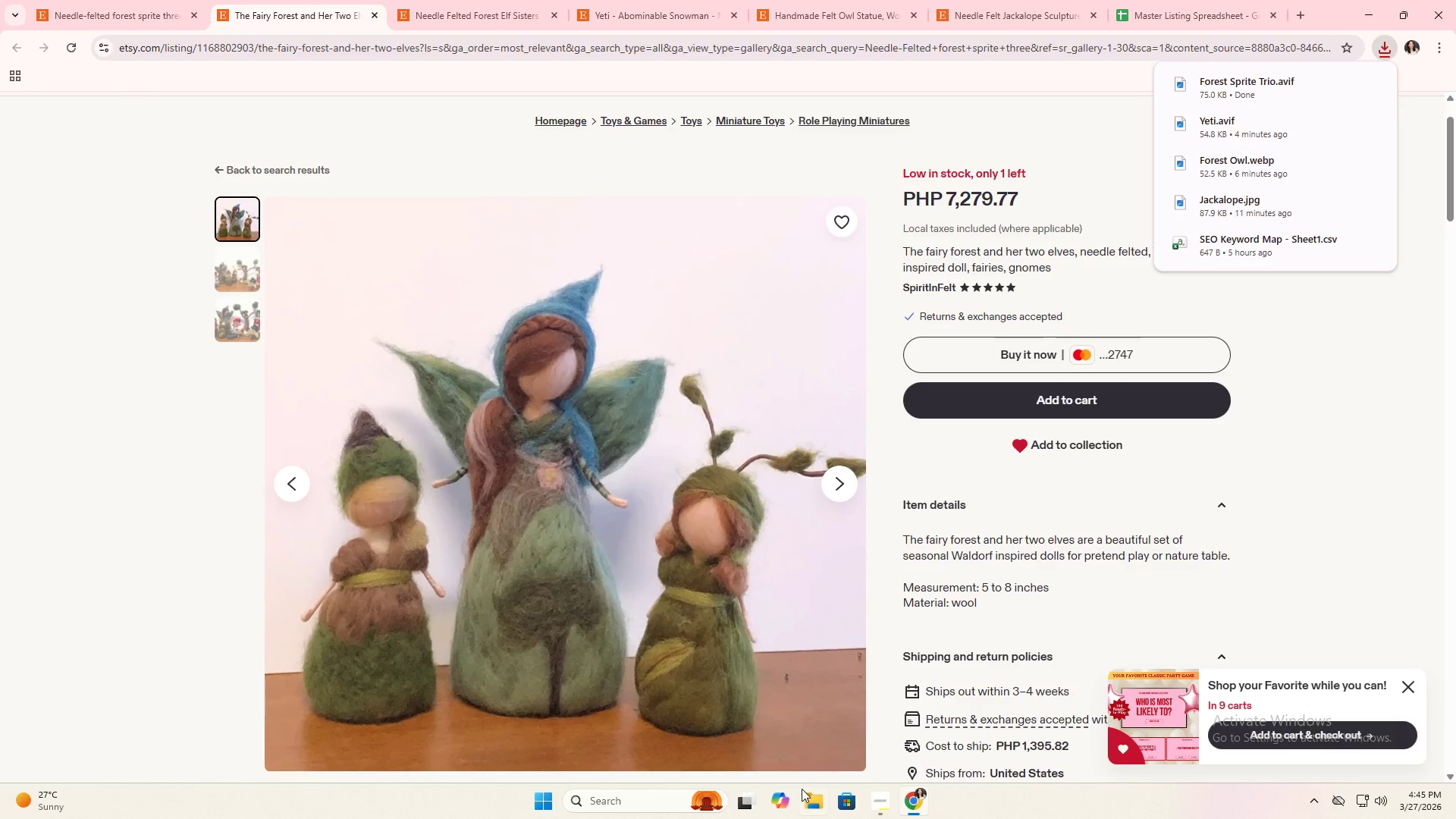 
double_click([810, 792])
 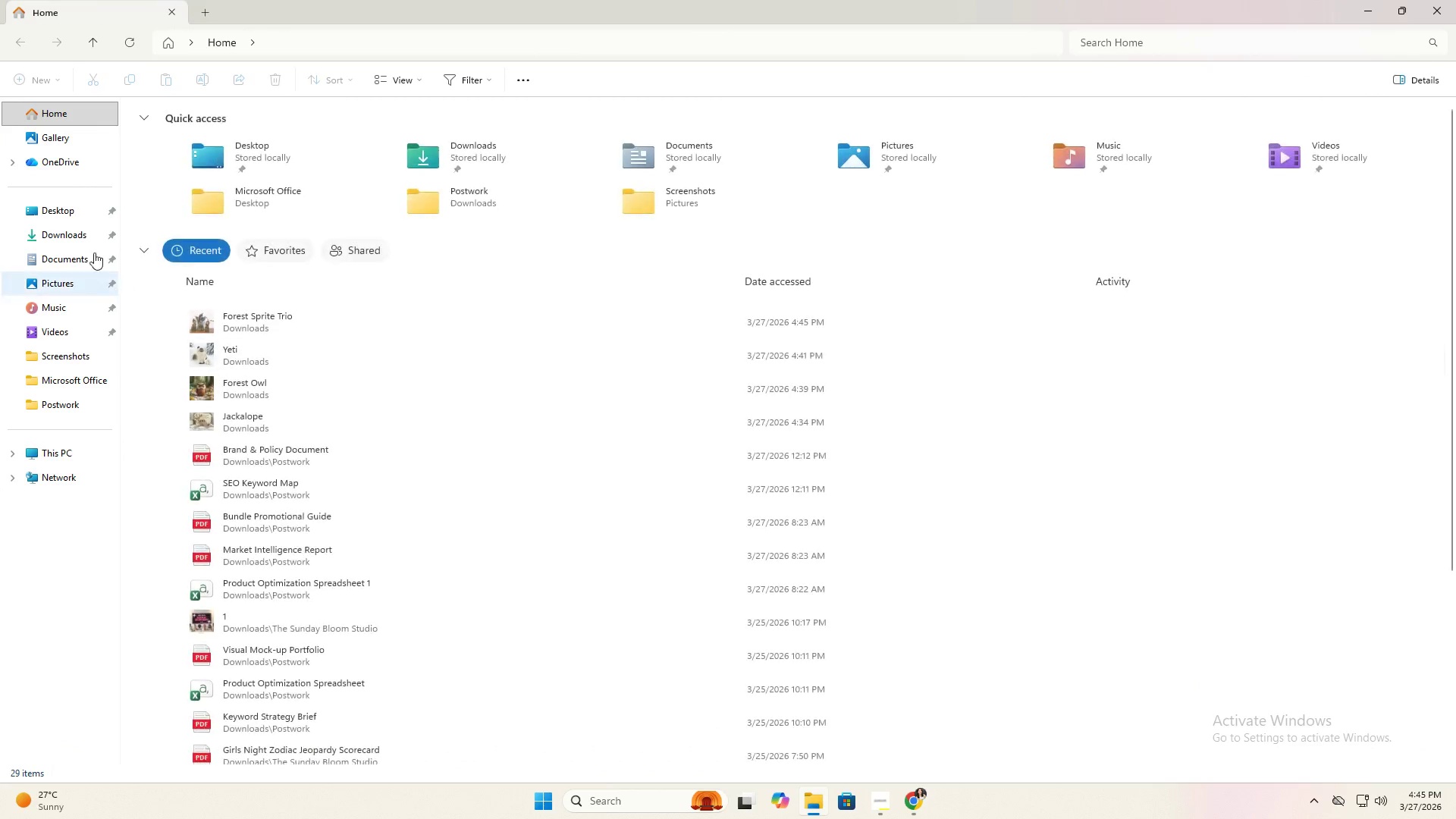 
double_click([81, 233])
 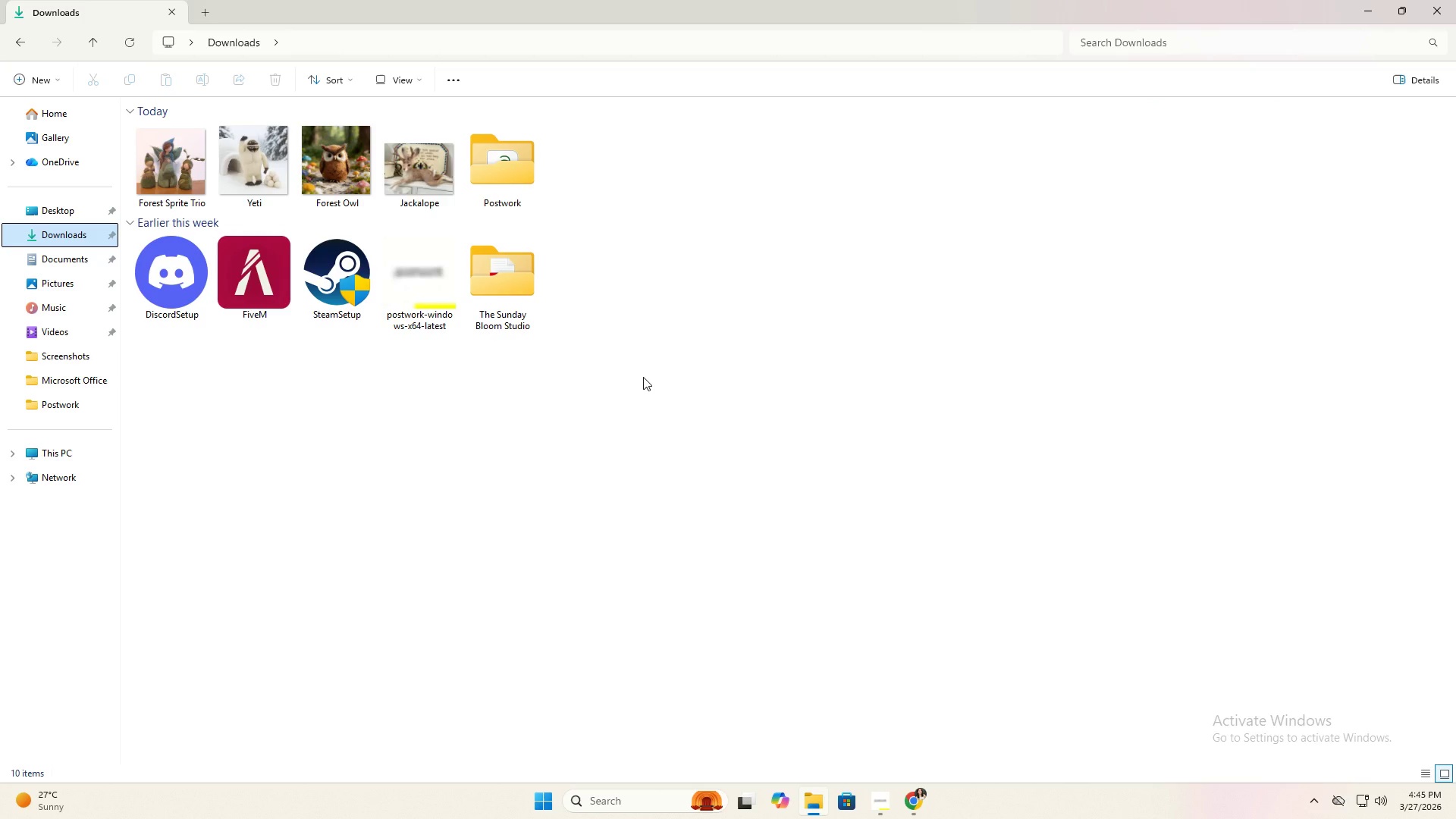 
wait(7.27)
 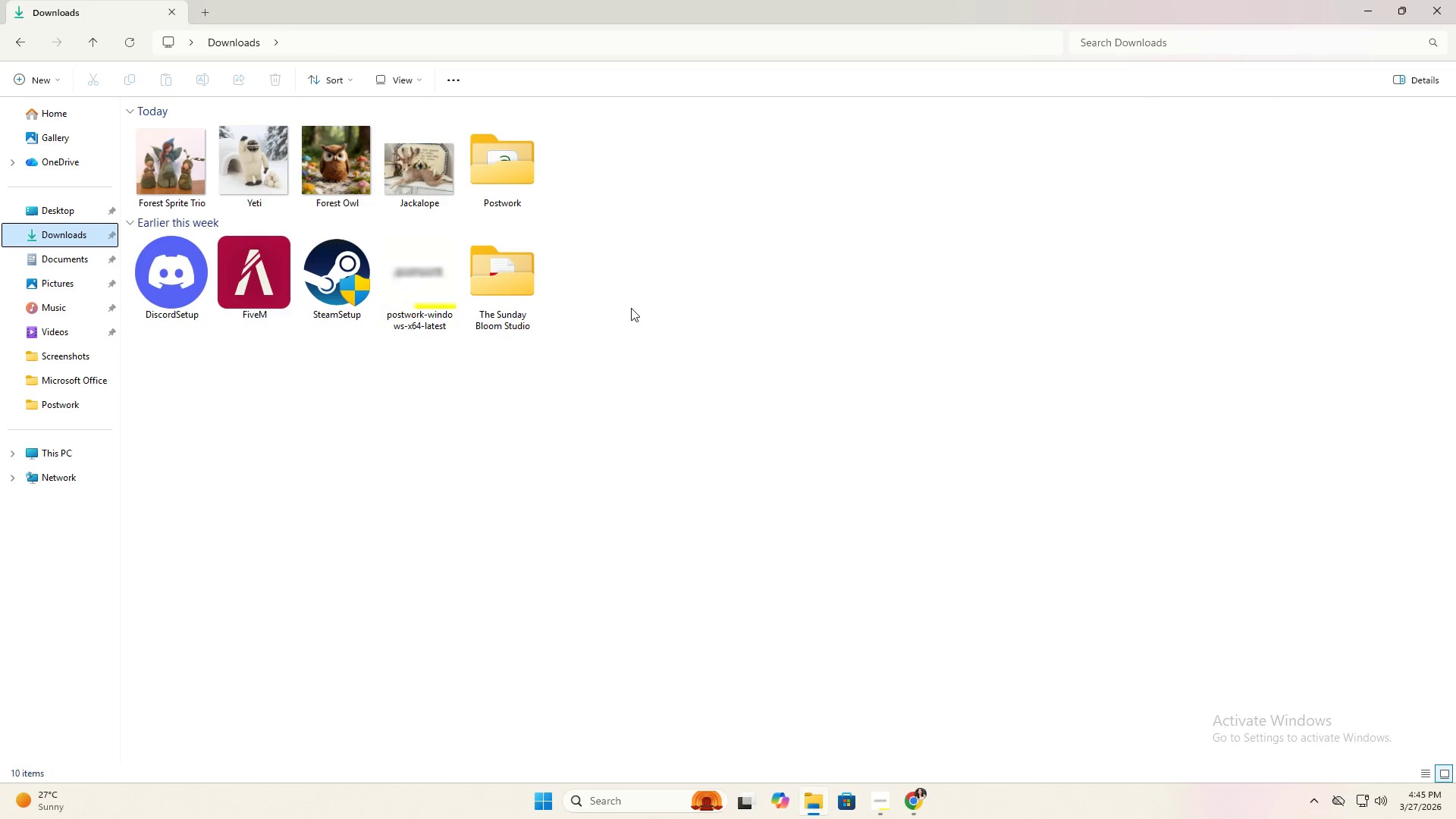 
key(Alt+Tab)
 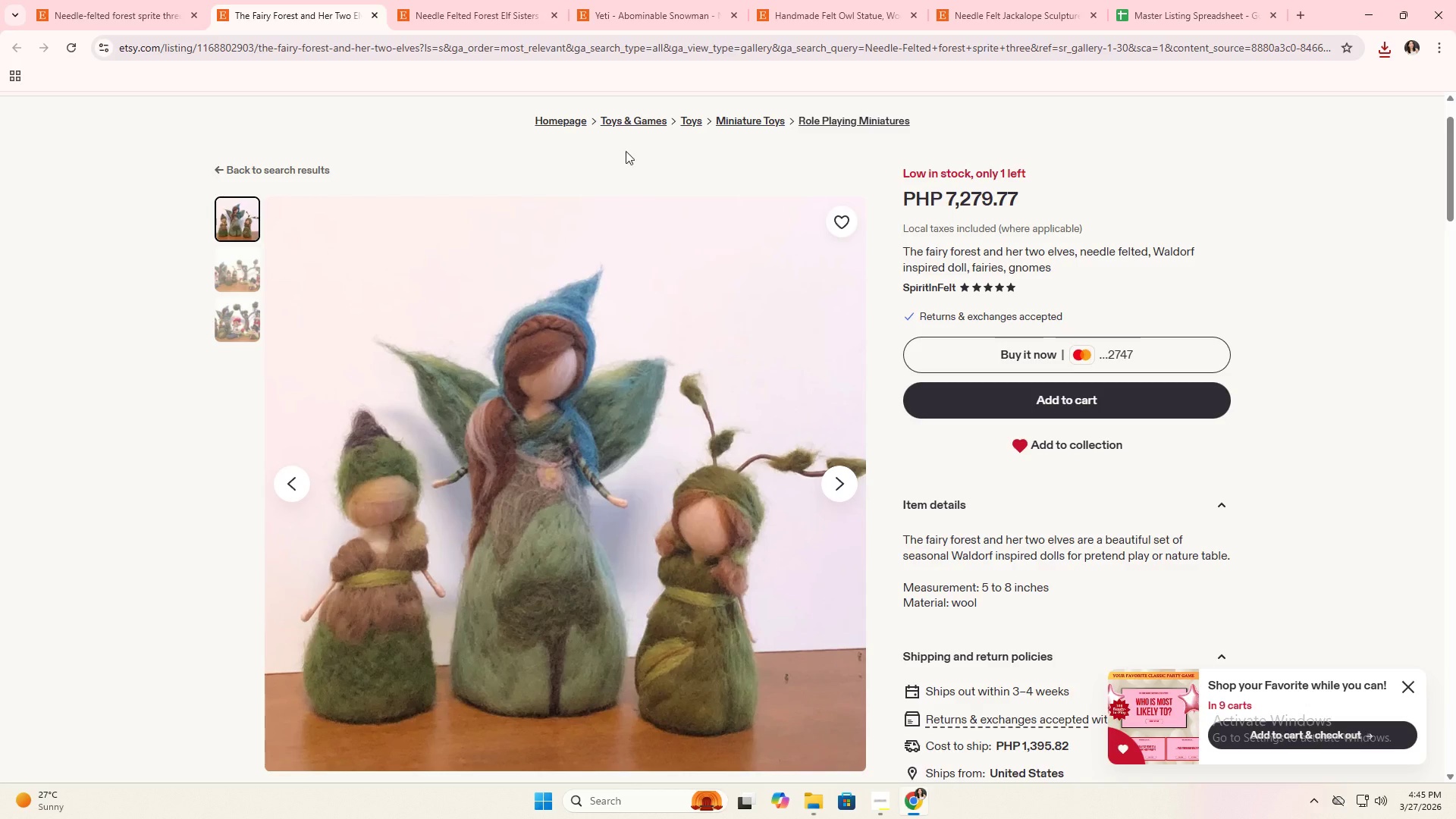 
scroll: coordinate [497, 136], scroll_direction: up, amount: 9.0
 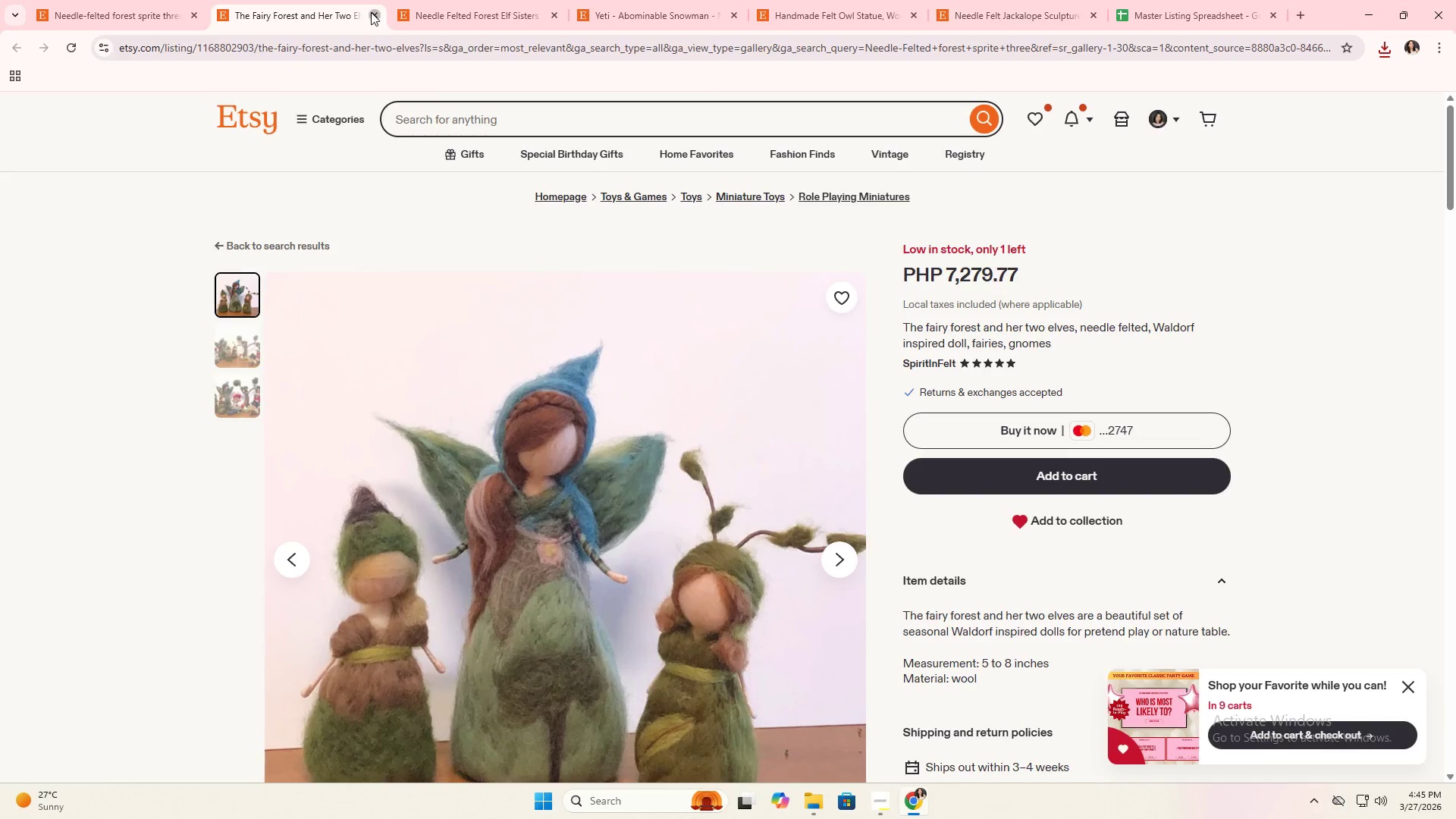 
double_click([73, 0])
 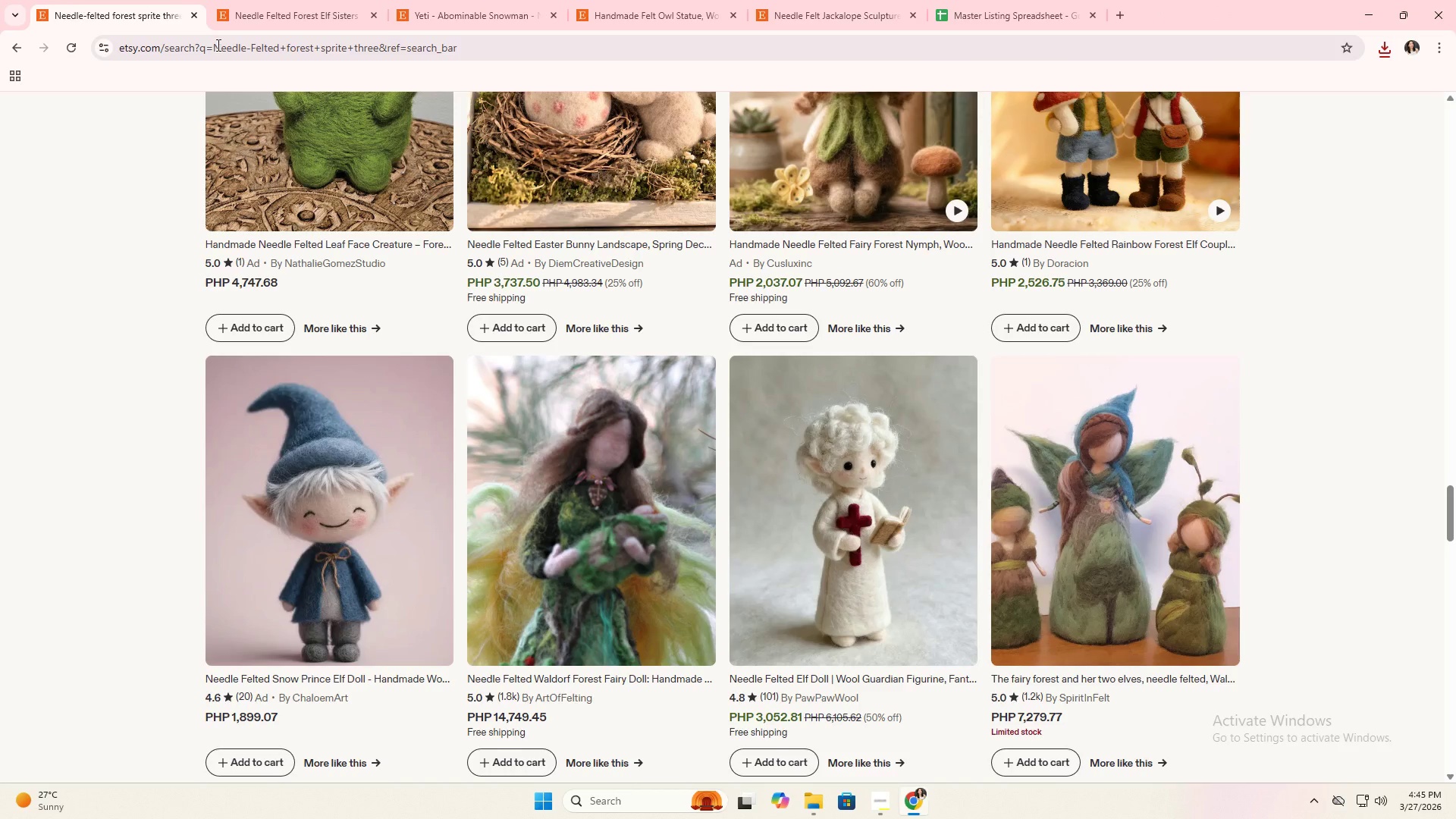 
scroll: coordinate [436, 209], scroll_direction: up, amount: 71.0
 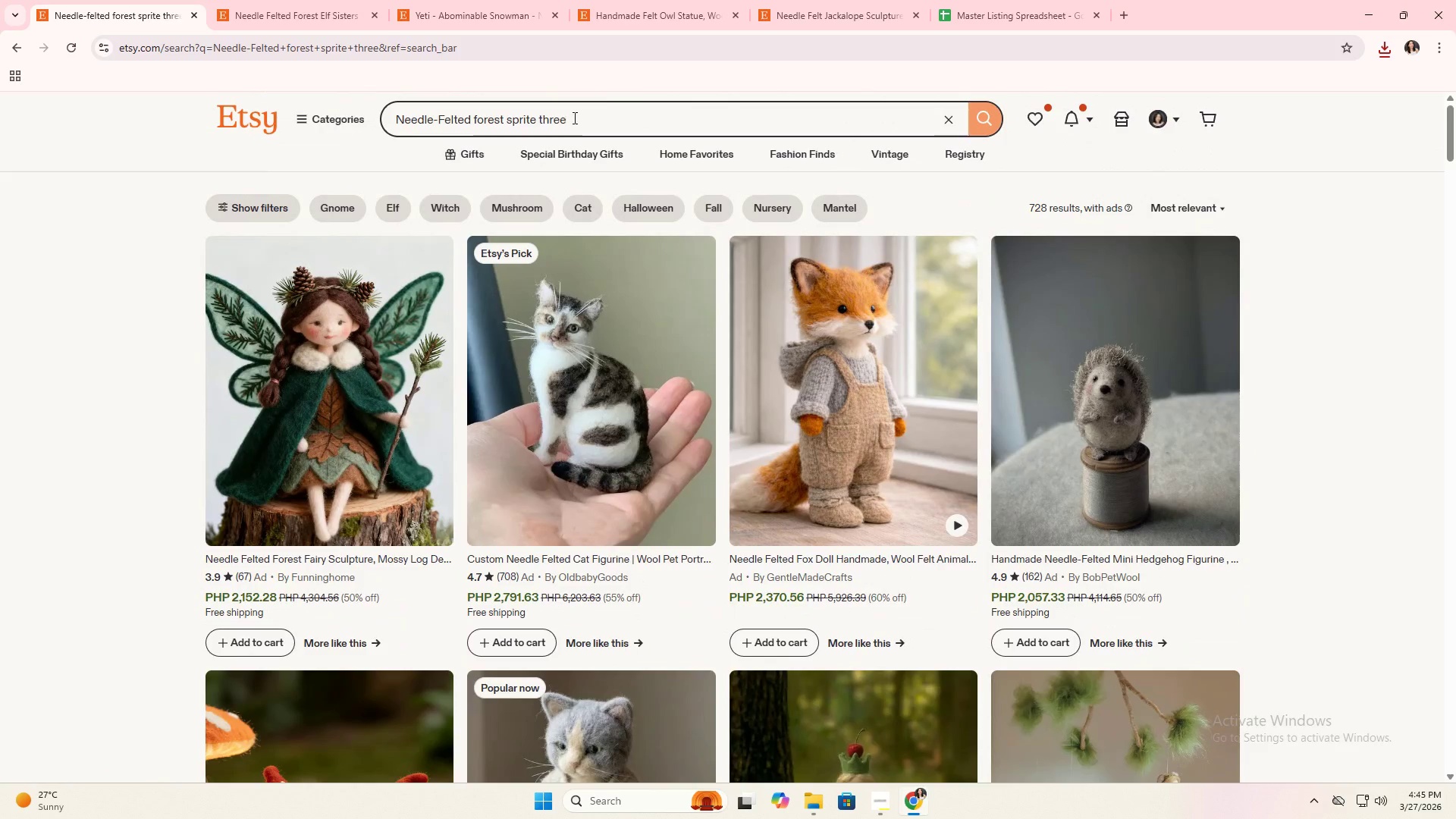 
left_click_drag(start_coordinate=[579, 115], to_coordinate=[473, 110])
 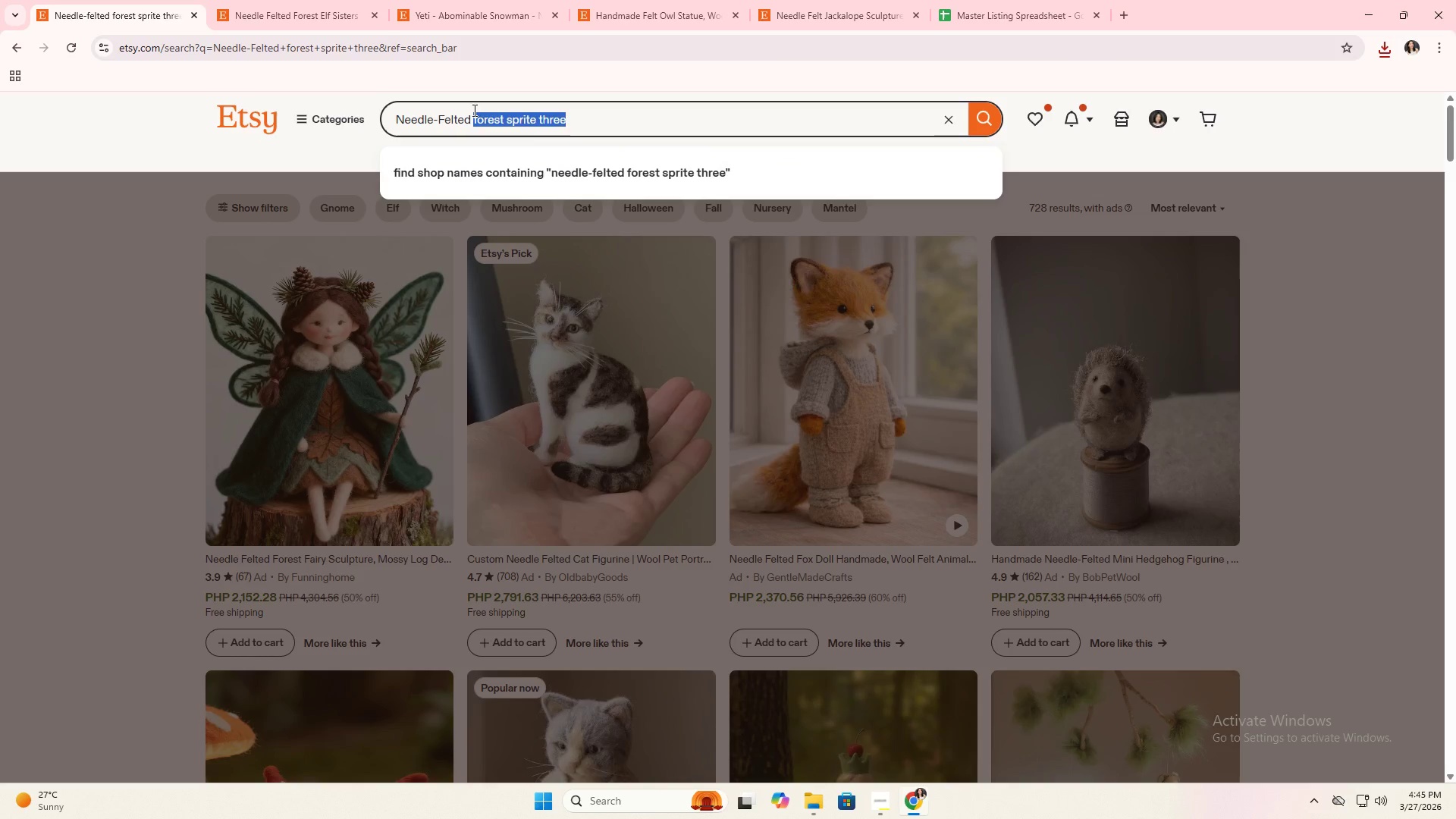 
type(chupacabra)
 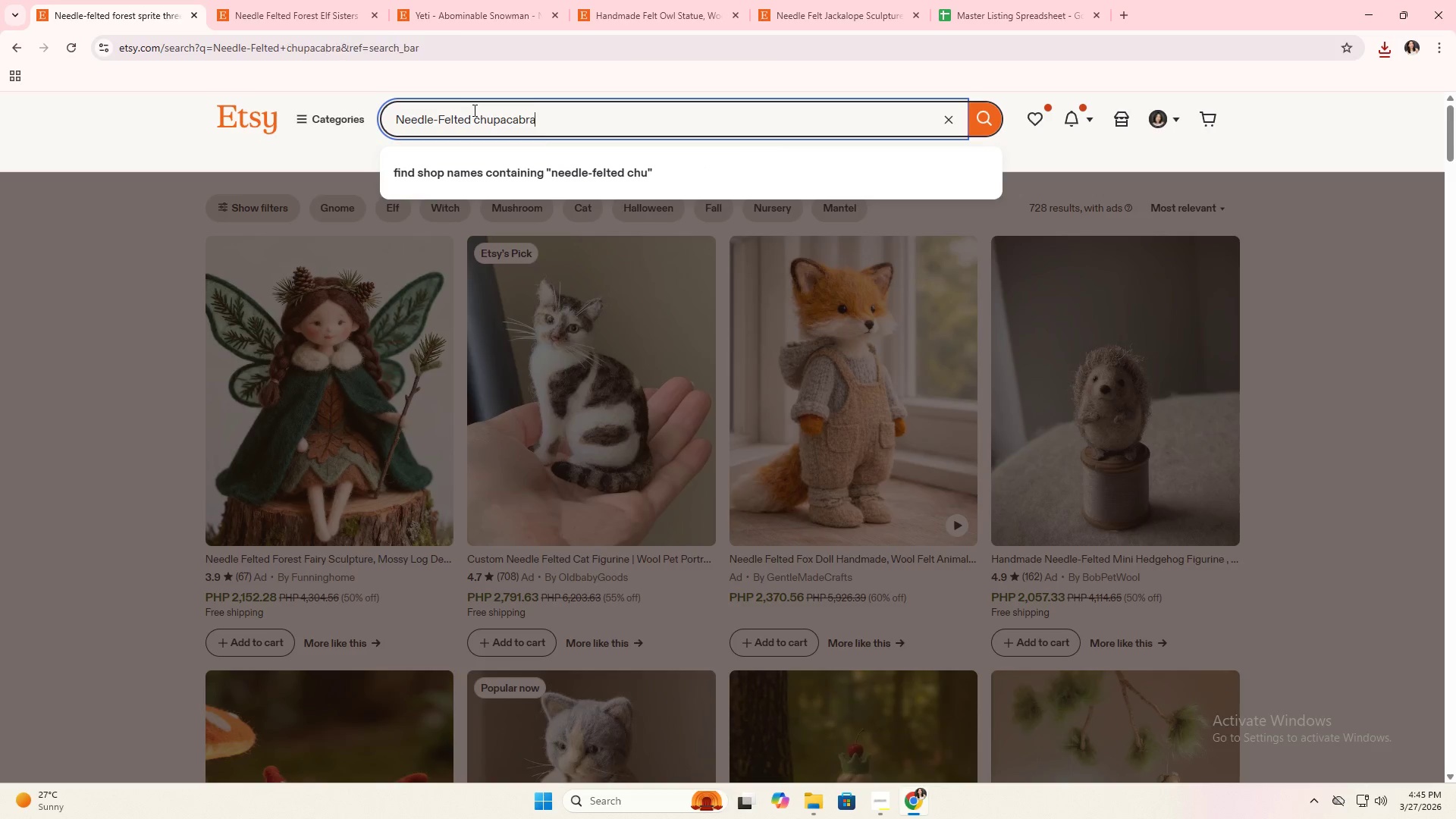 
key(Enter)
 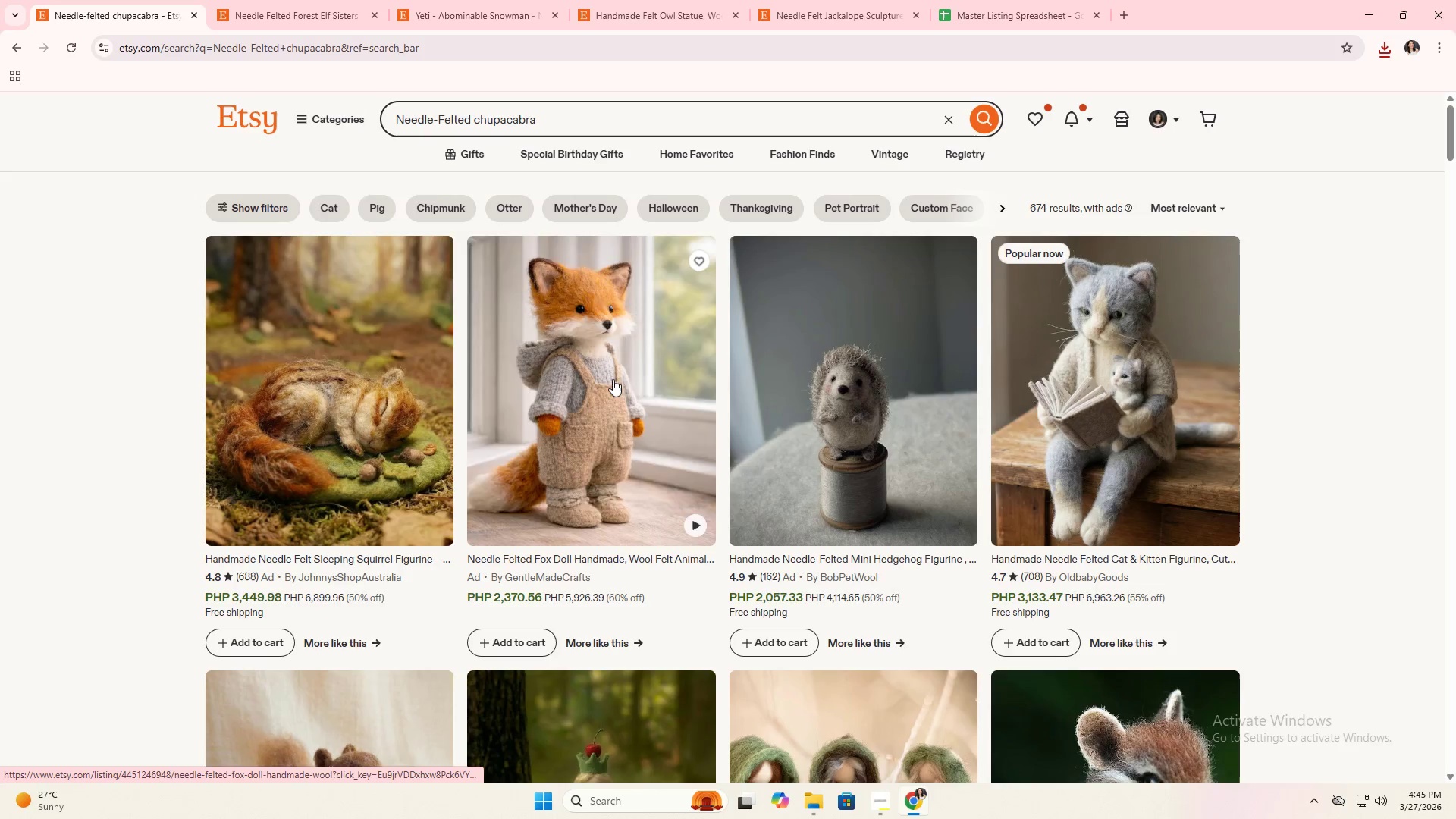 
key(Alt+AltLeft)
 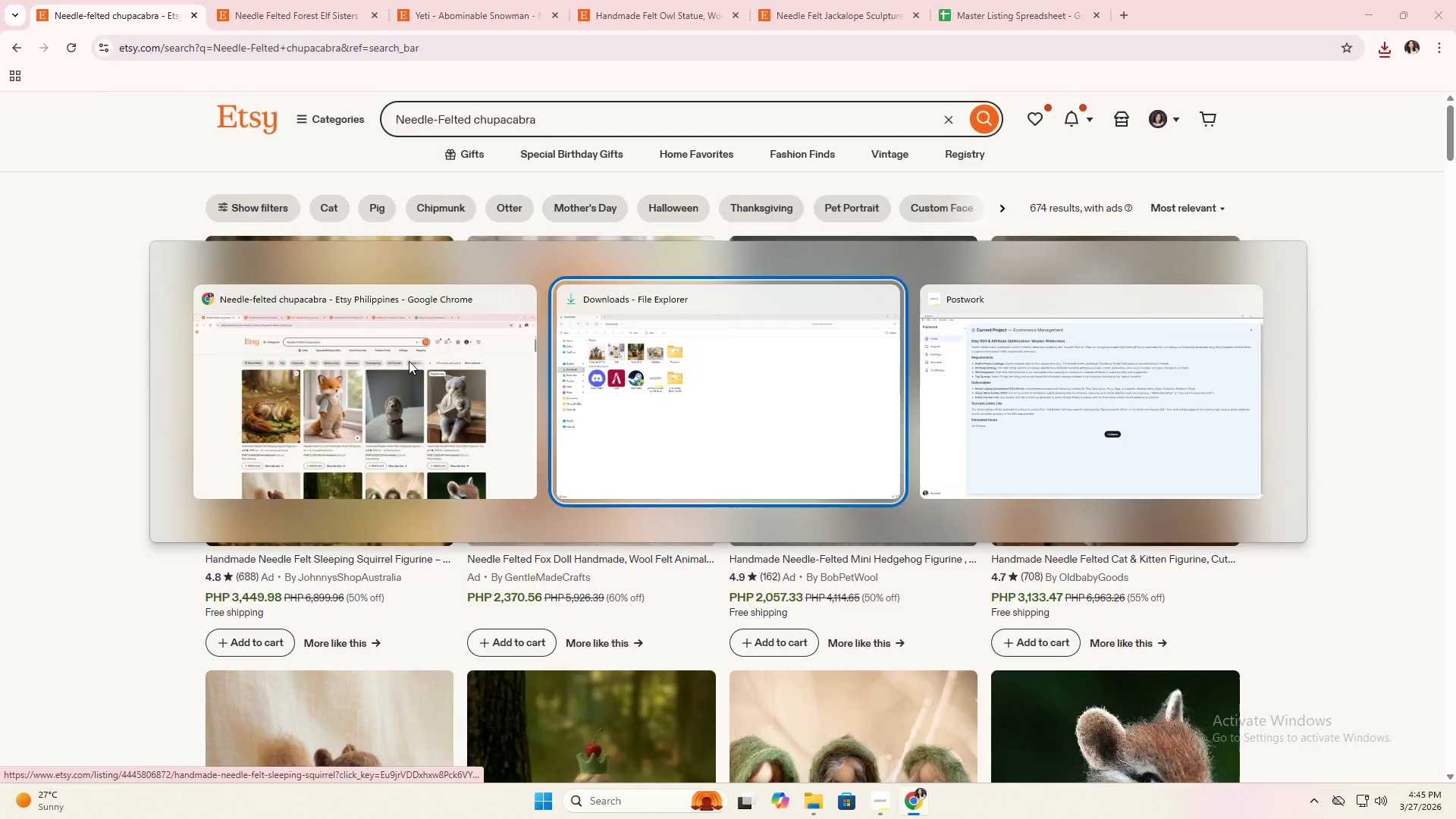 
key(Alt+Tab)
 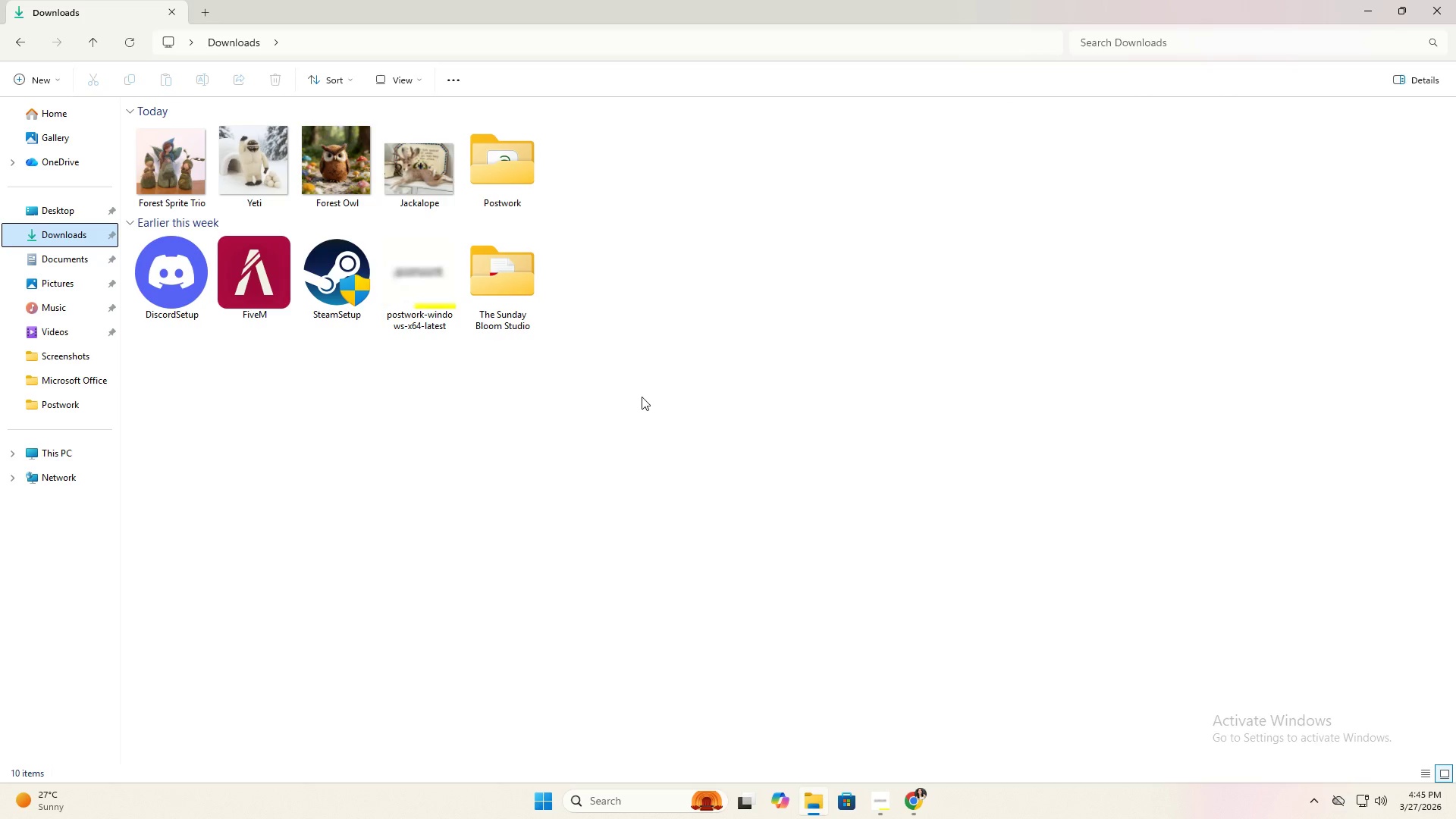 
key(Alt+AltLeft)
 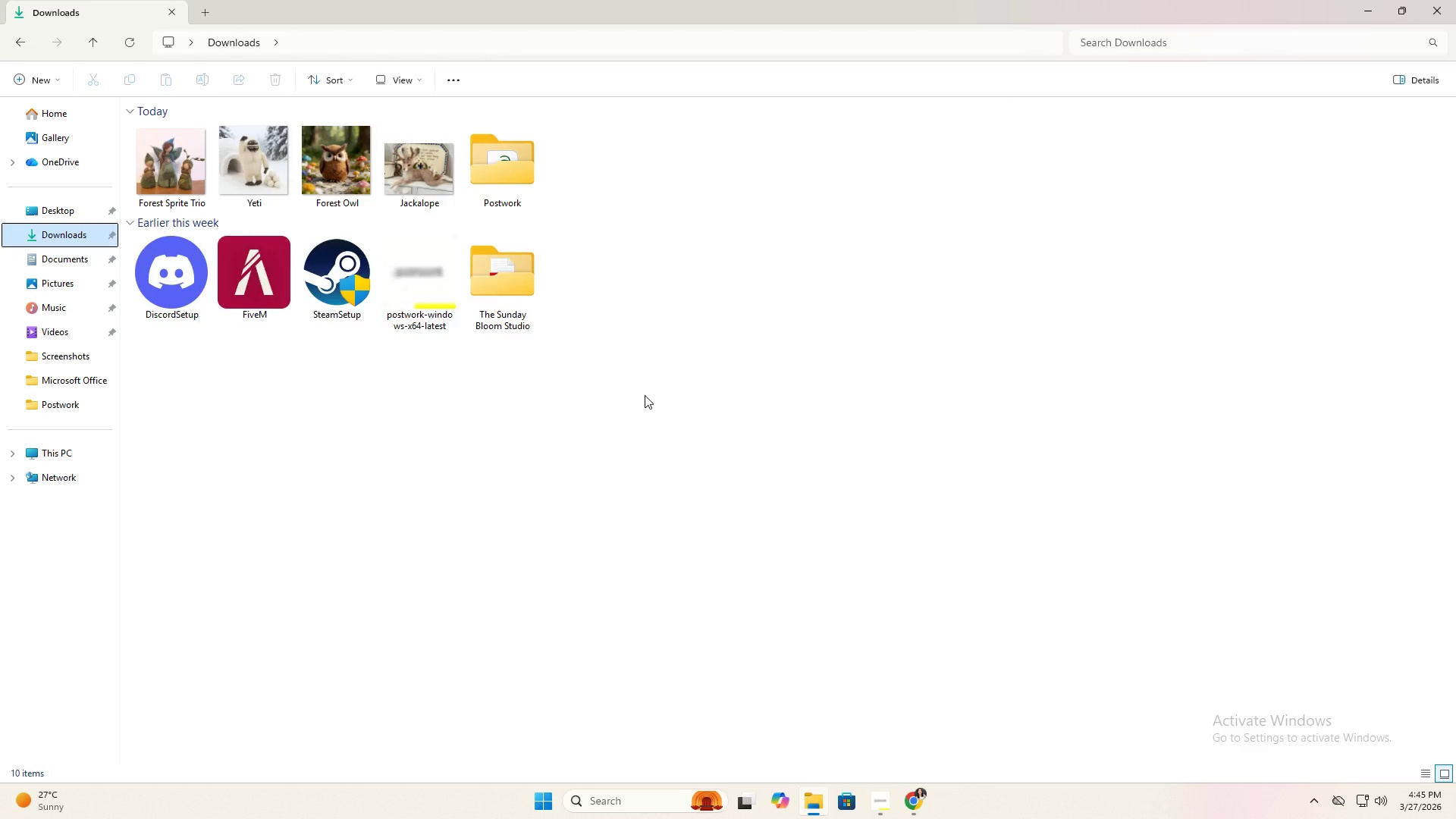 
key(Alt+Tab)
 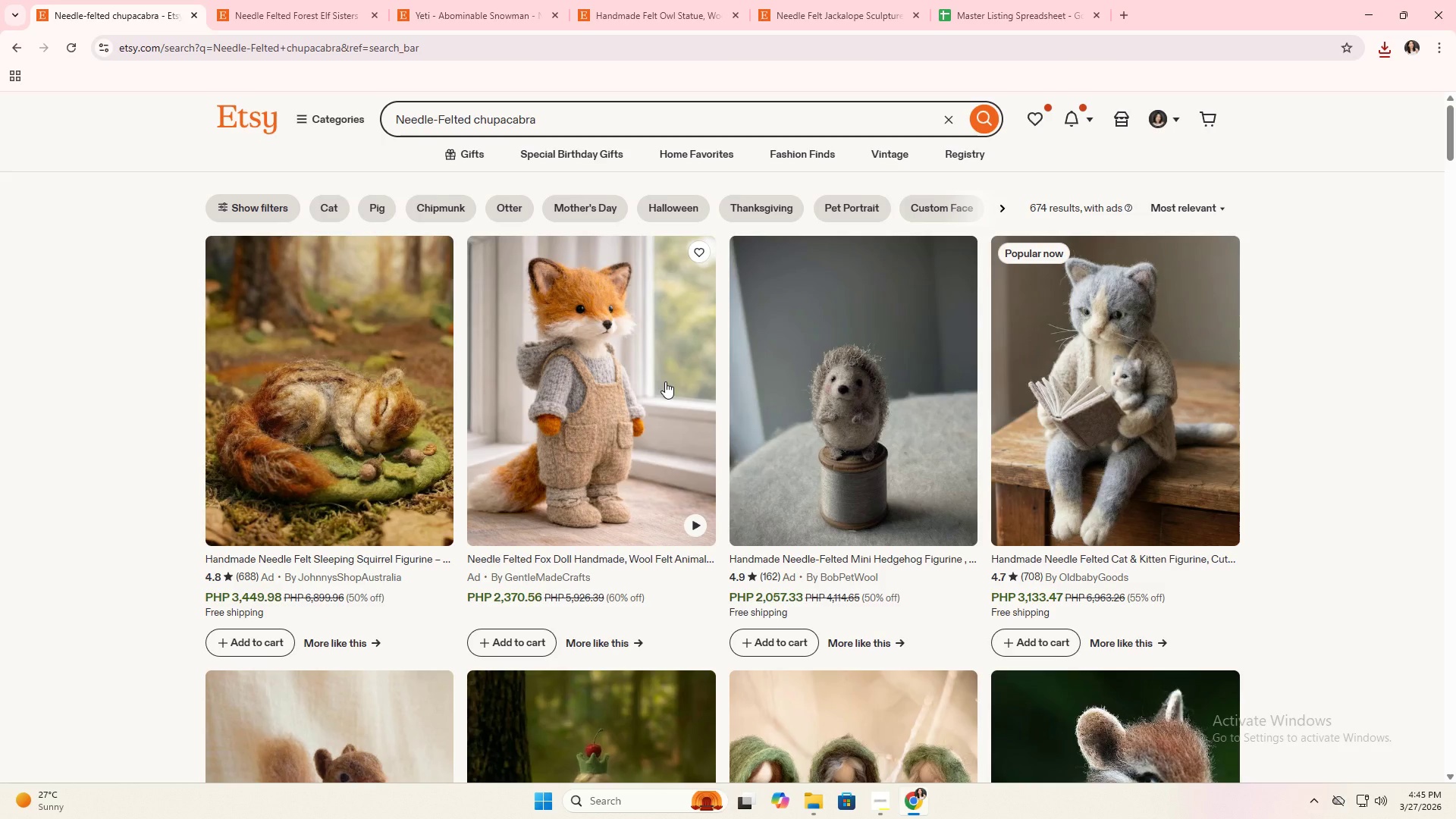 
wait(6.33)
 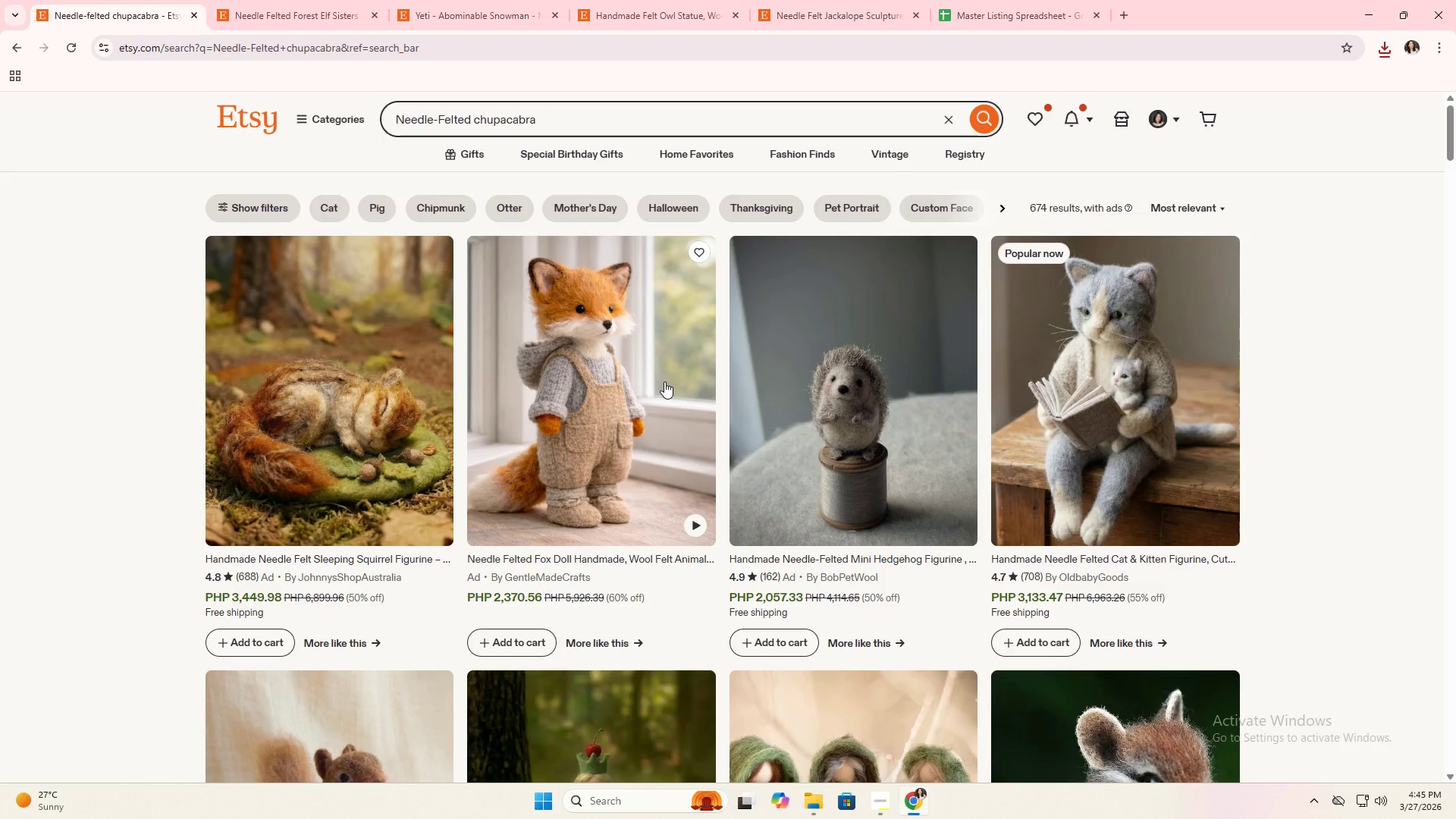 
scroll: coordinate [885, 498], scroll_direction: down, amount: 11.0
 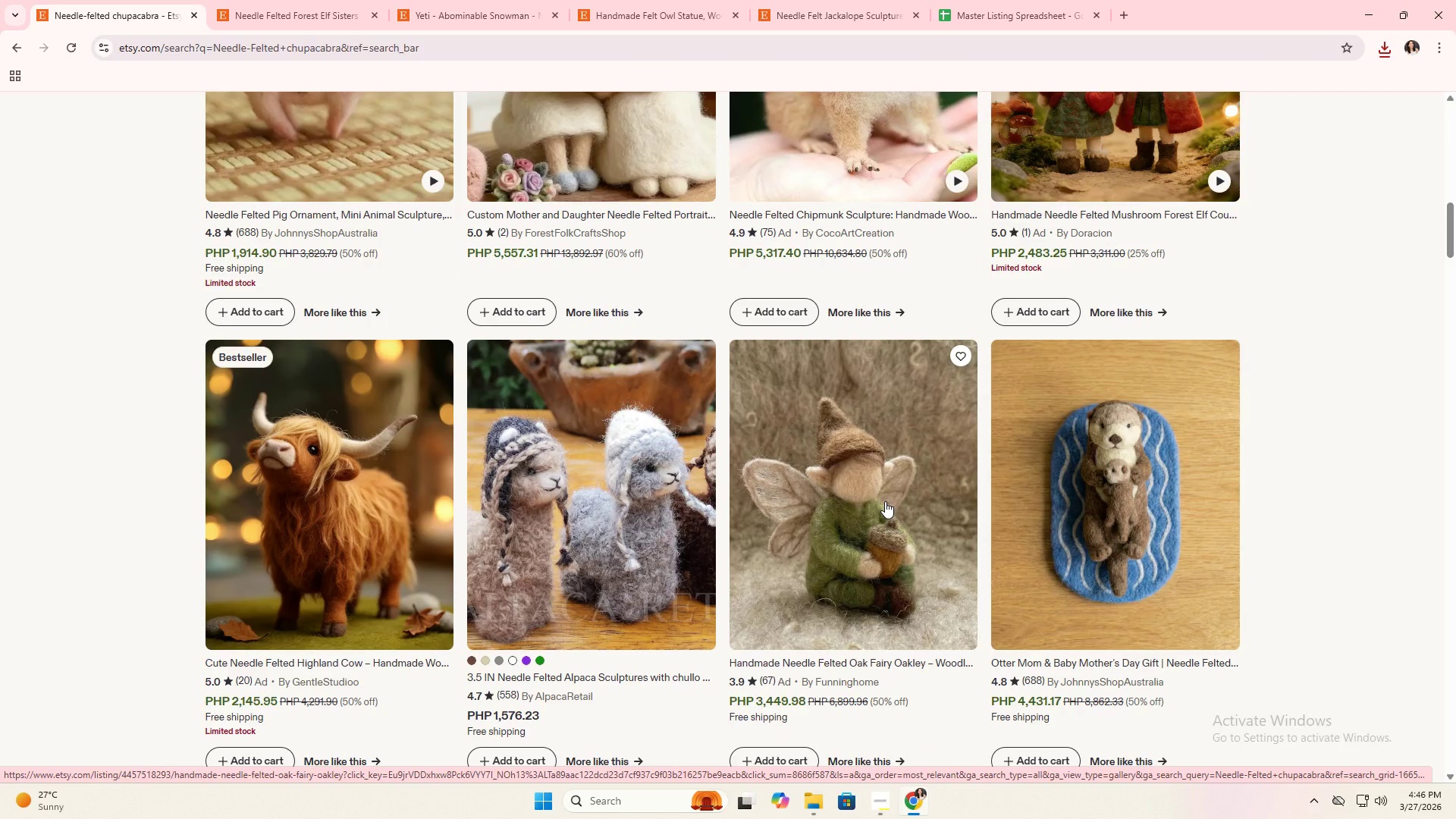 
scroll: coordinate [883, 504], scroll_direction: down, amount: 3.0
 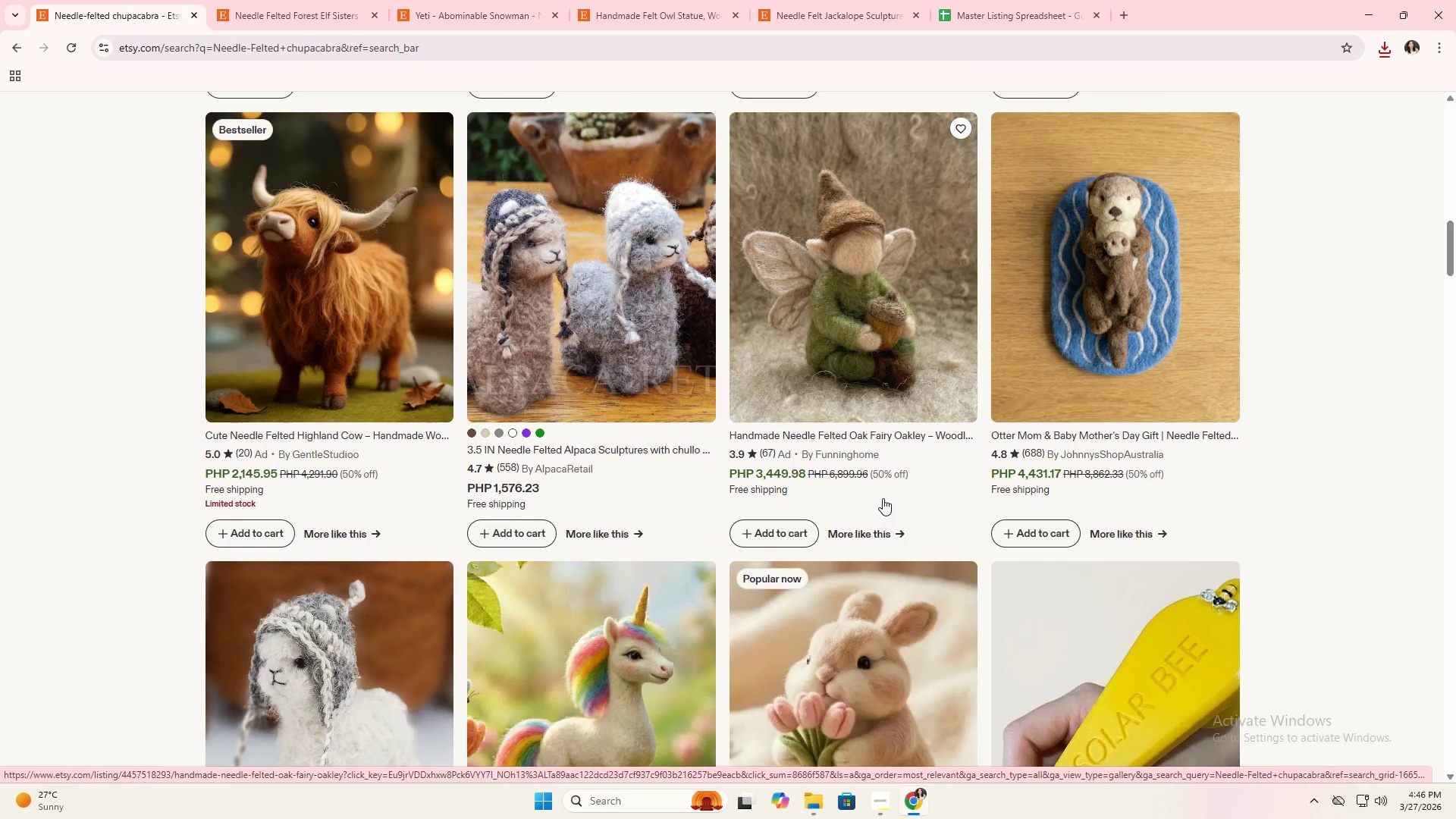 
scroll: coordinate [789, 491], scroll_direction: up, amount: 28.0
 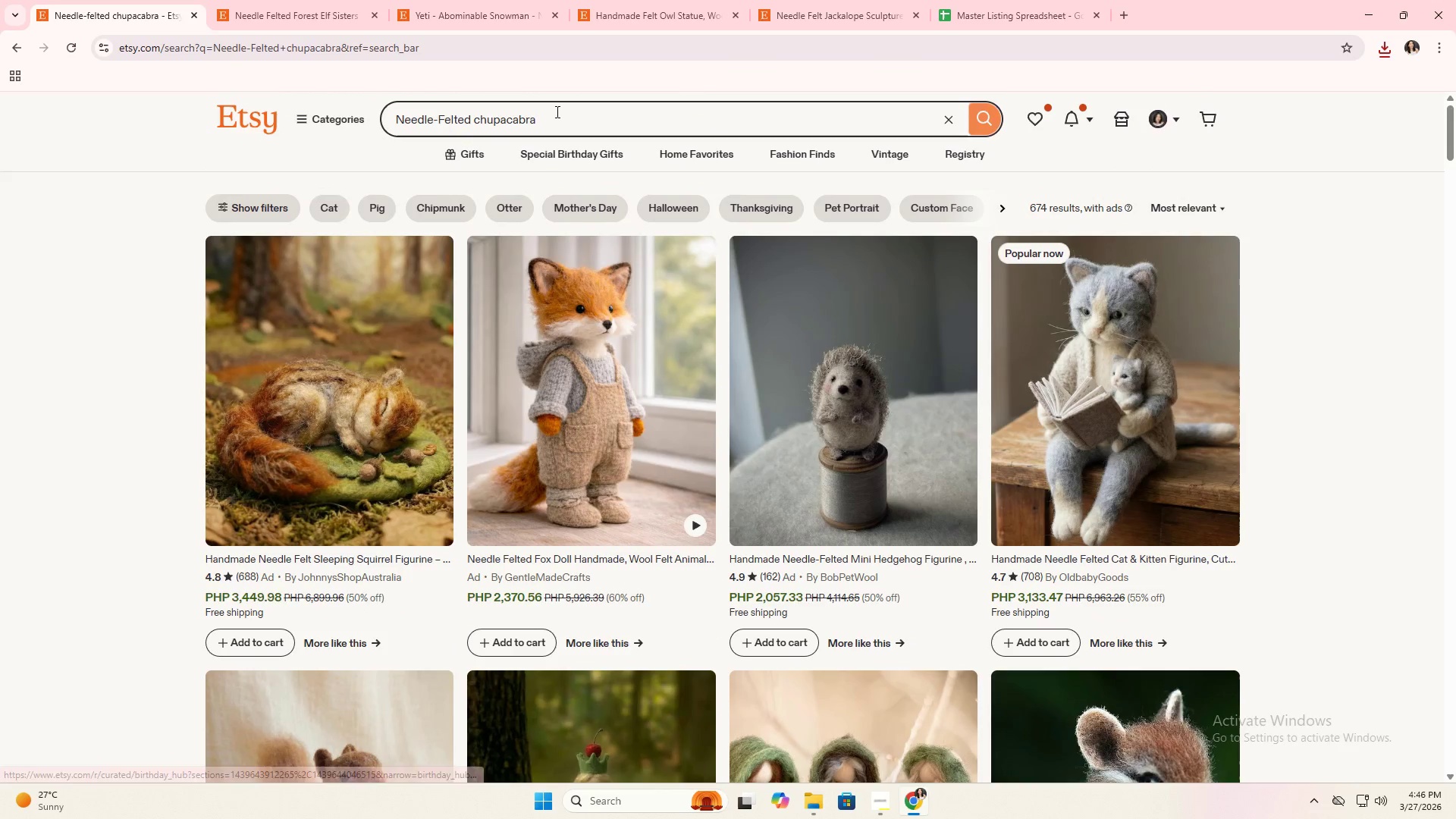 
left_click([558, 115])
 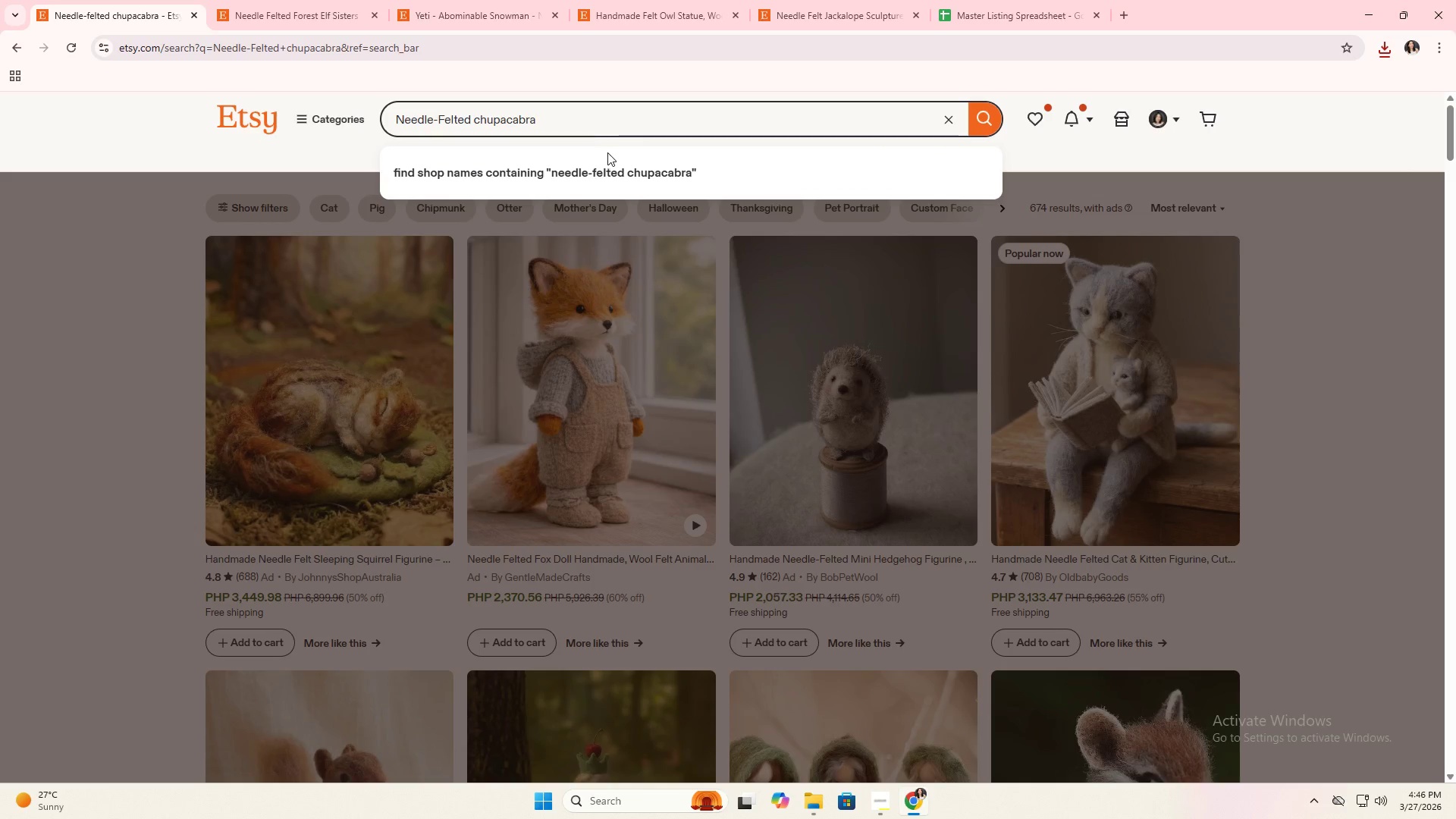 
left_click([604, 166])
 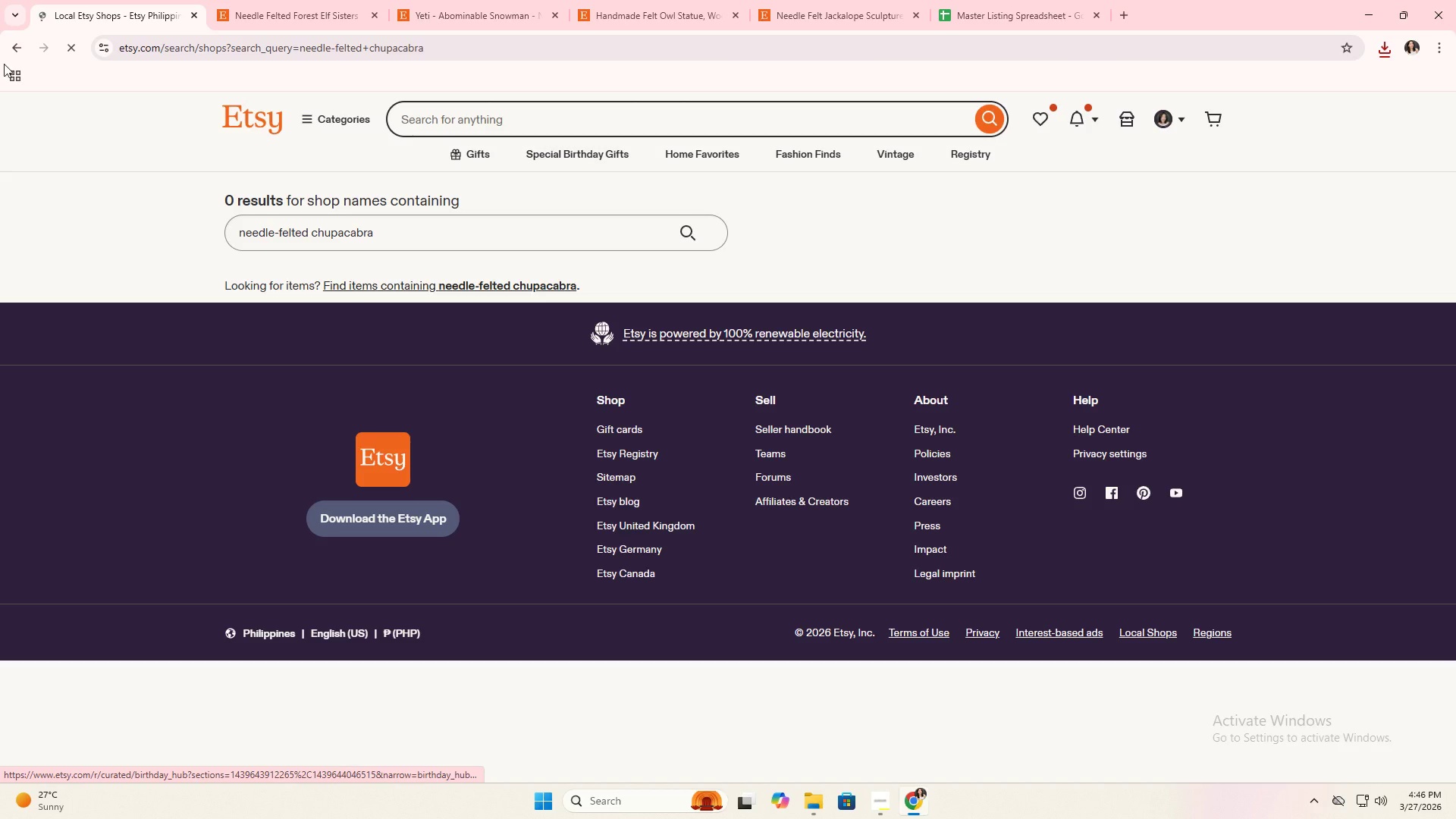 
left_click([8, 54])
 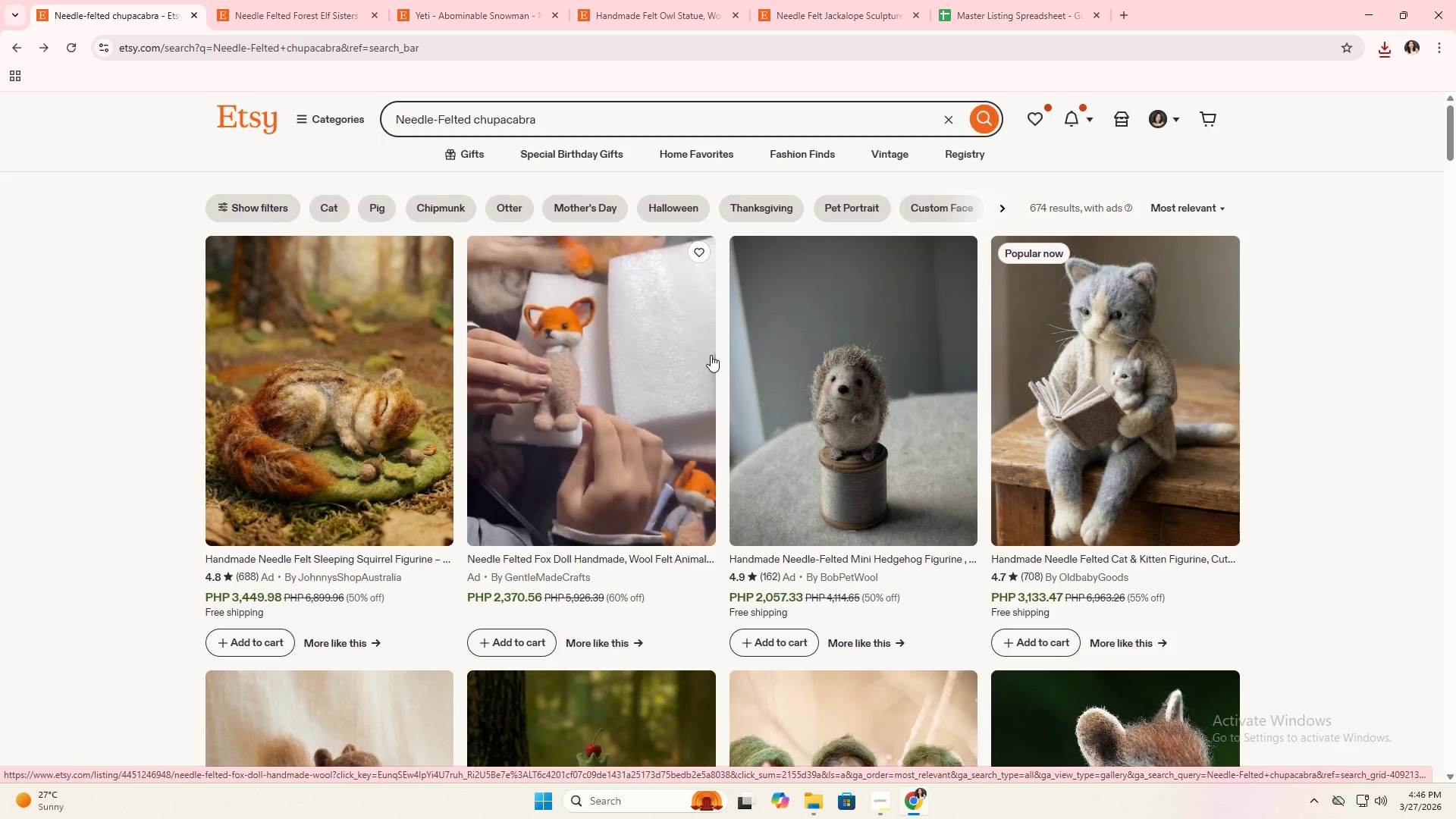 
wait(5.52)
 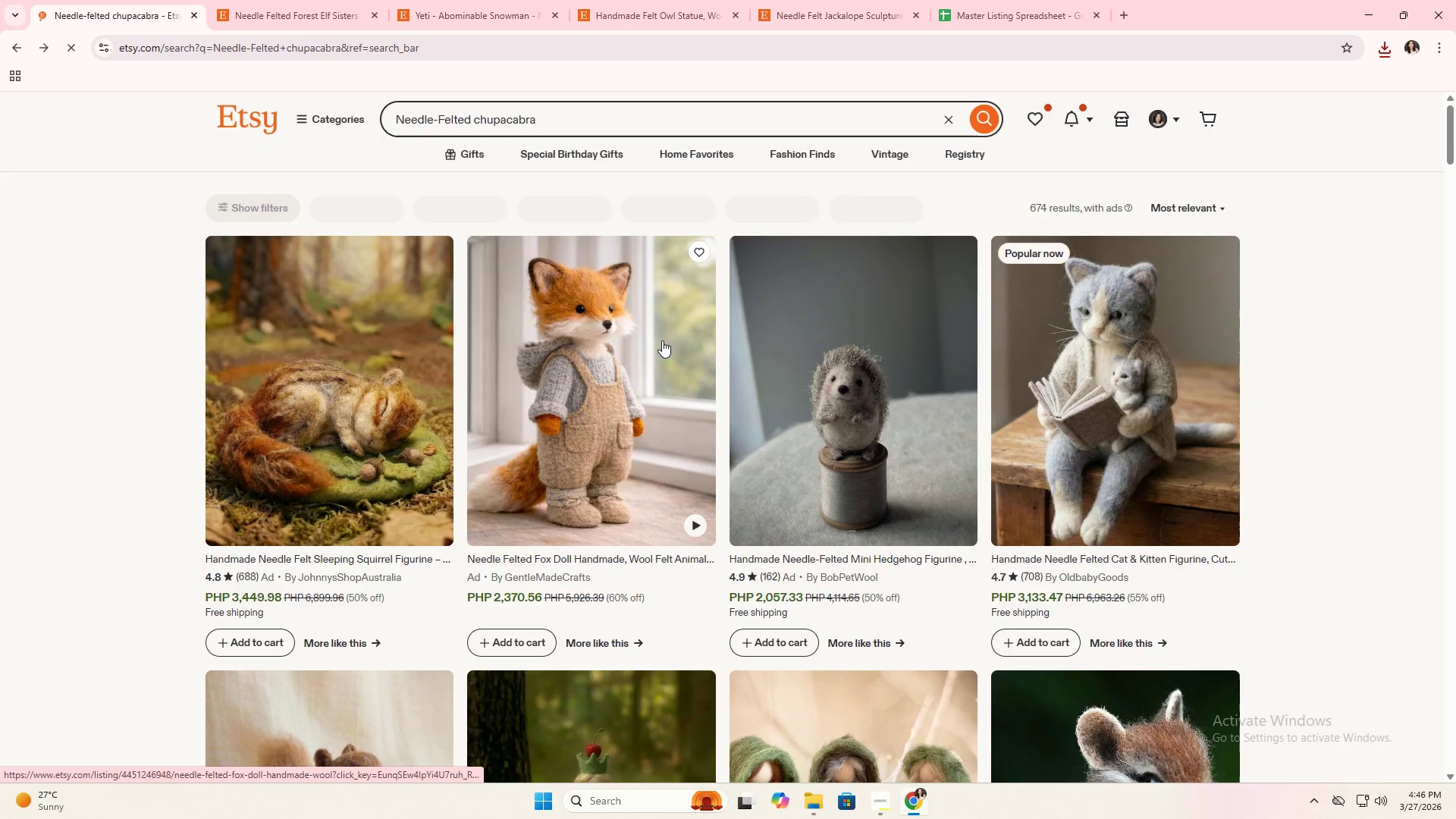 
scroll: coordinate [709, 359], scroll_direction: down, amount: 4.0
 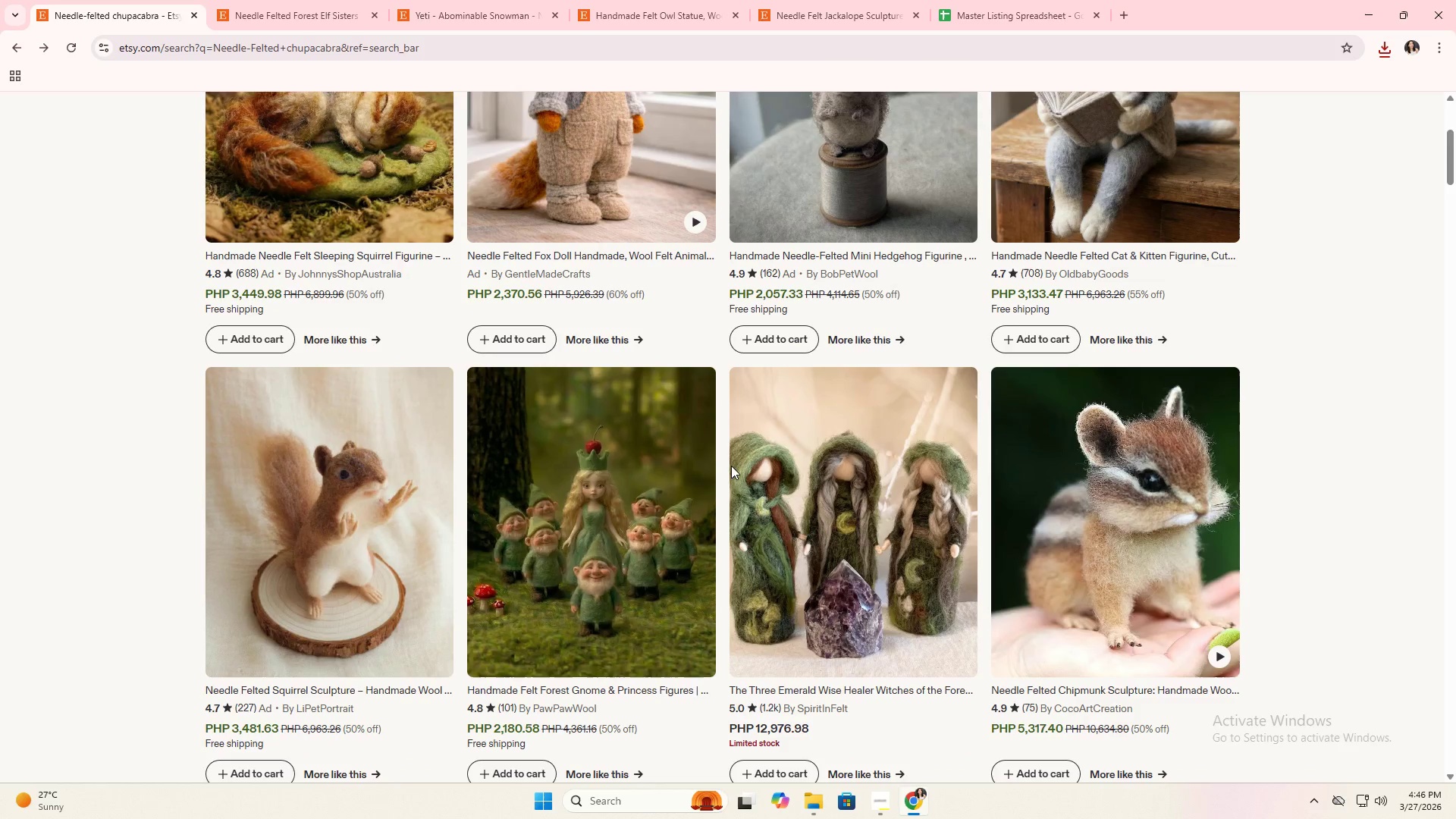 
scroll: coordinate [937, 258], scroll_direction: up, amount: 14.0
 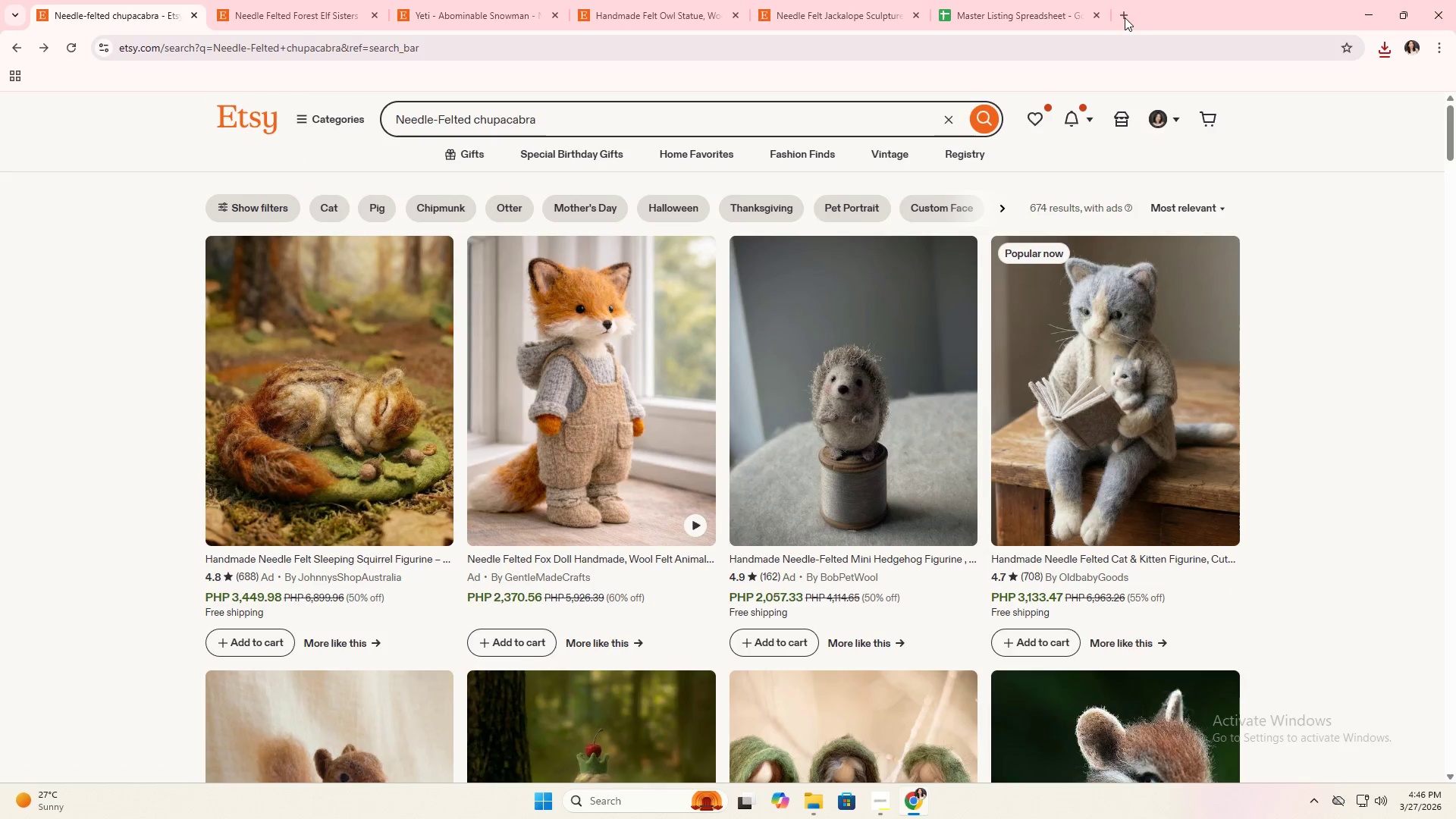 
left_click([1123, 16])
 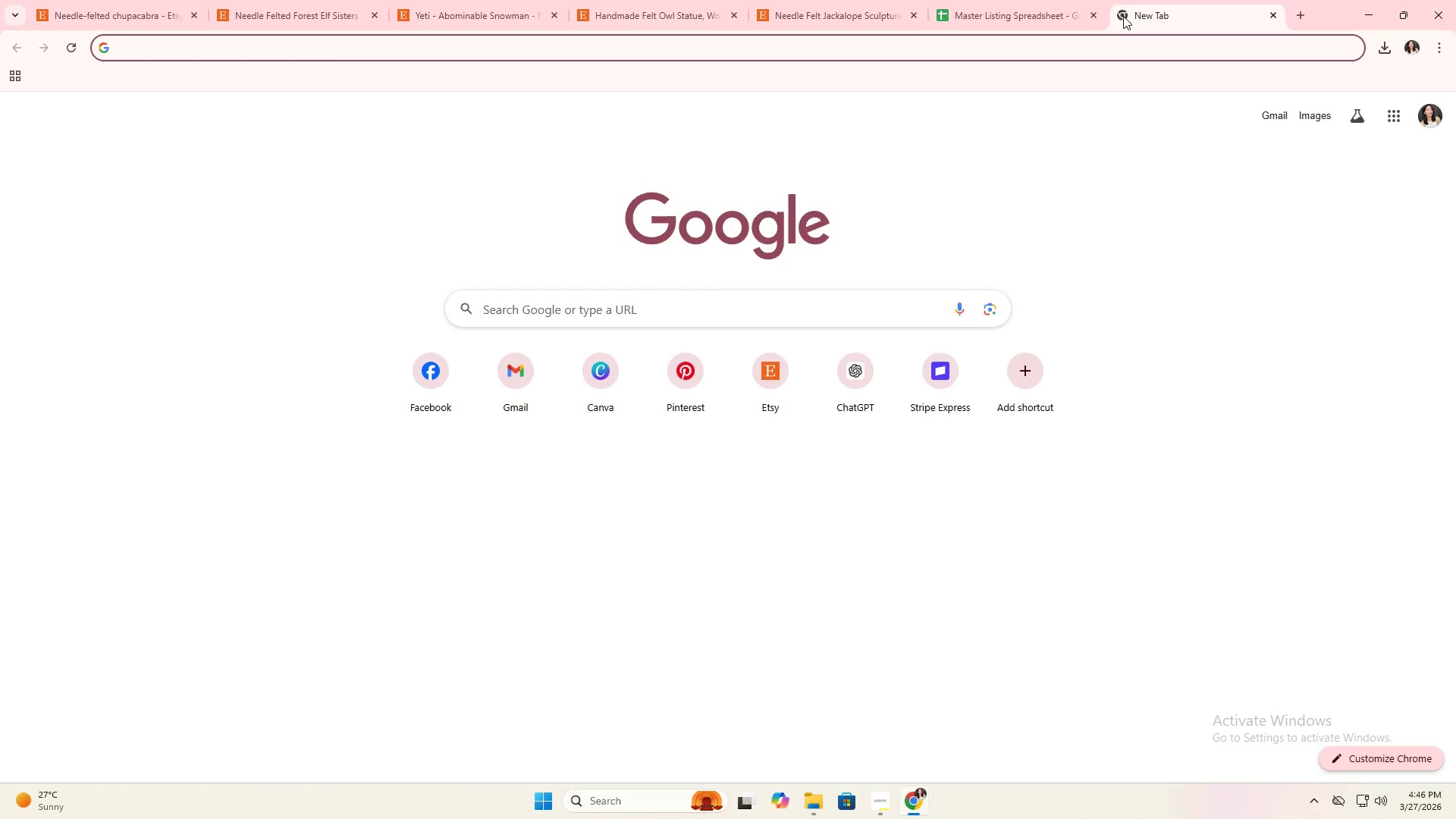 
wait(6.66)
 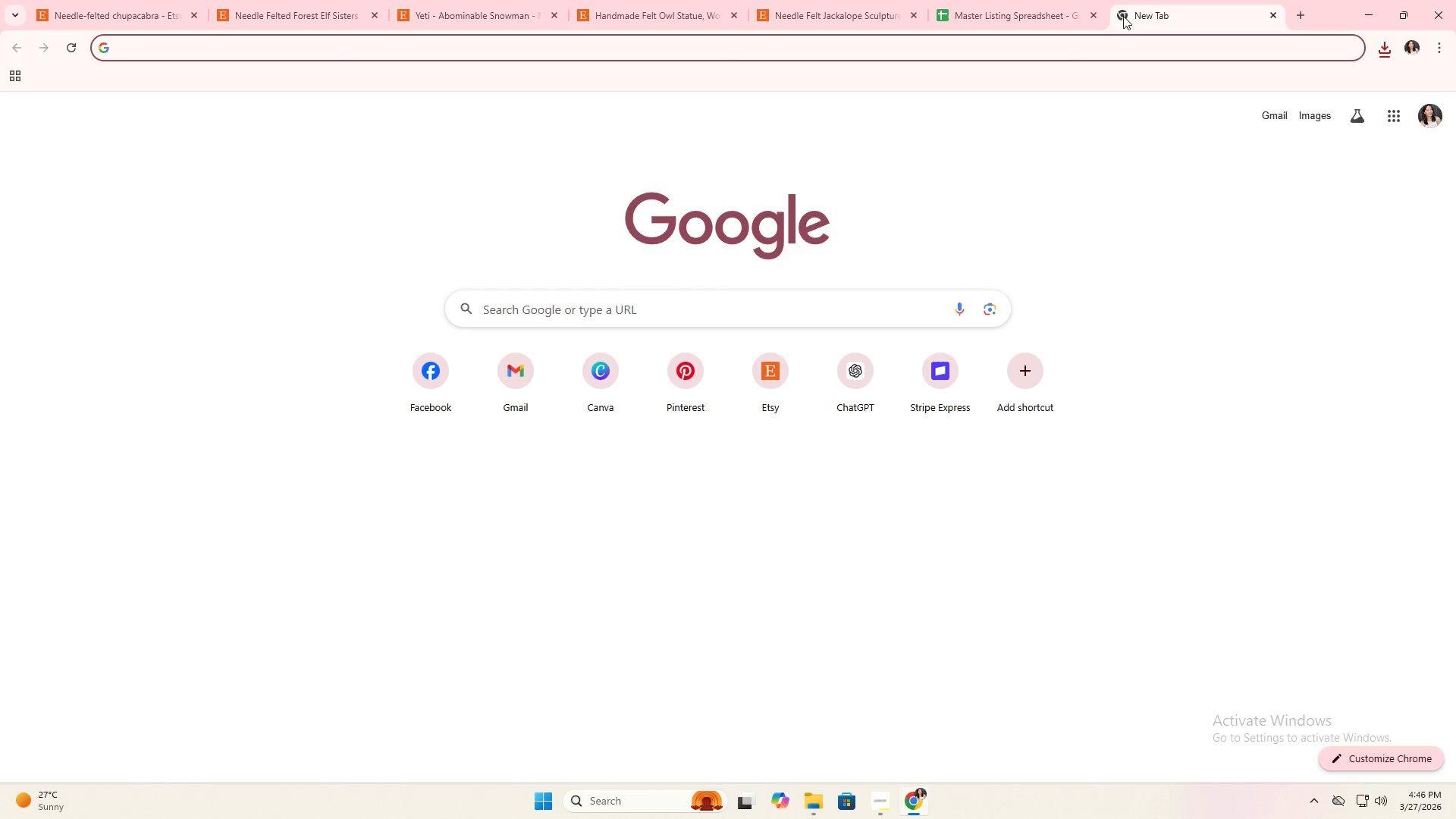 
type(chipacabra)
 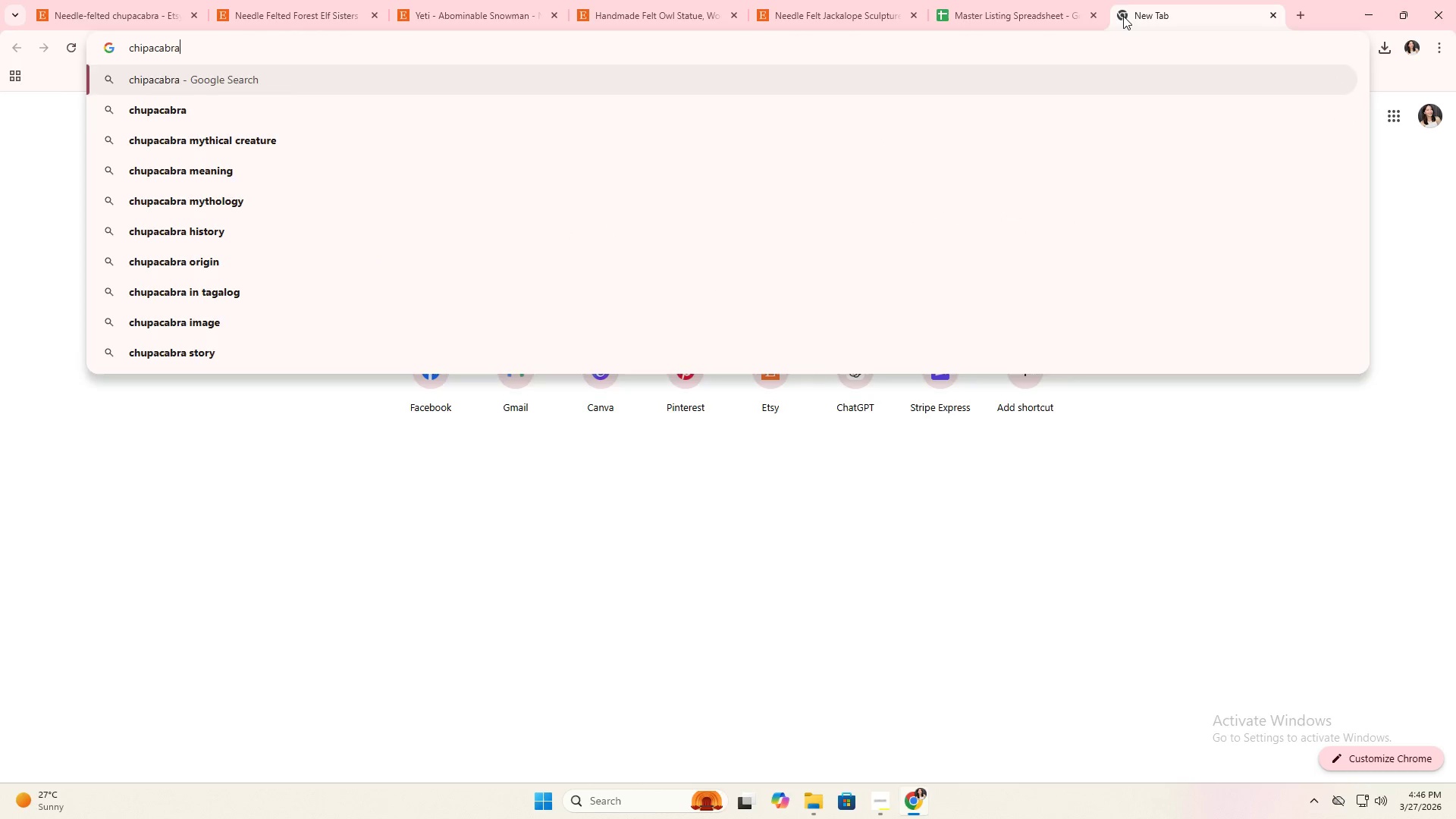 
key(Enter)
 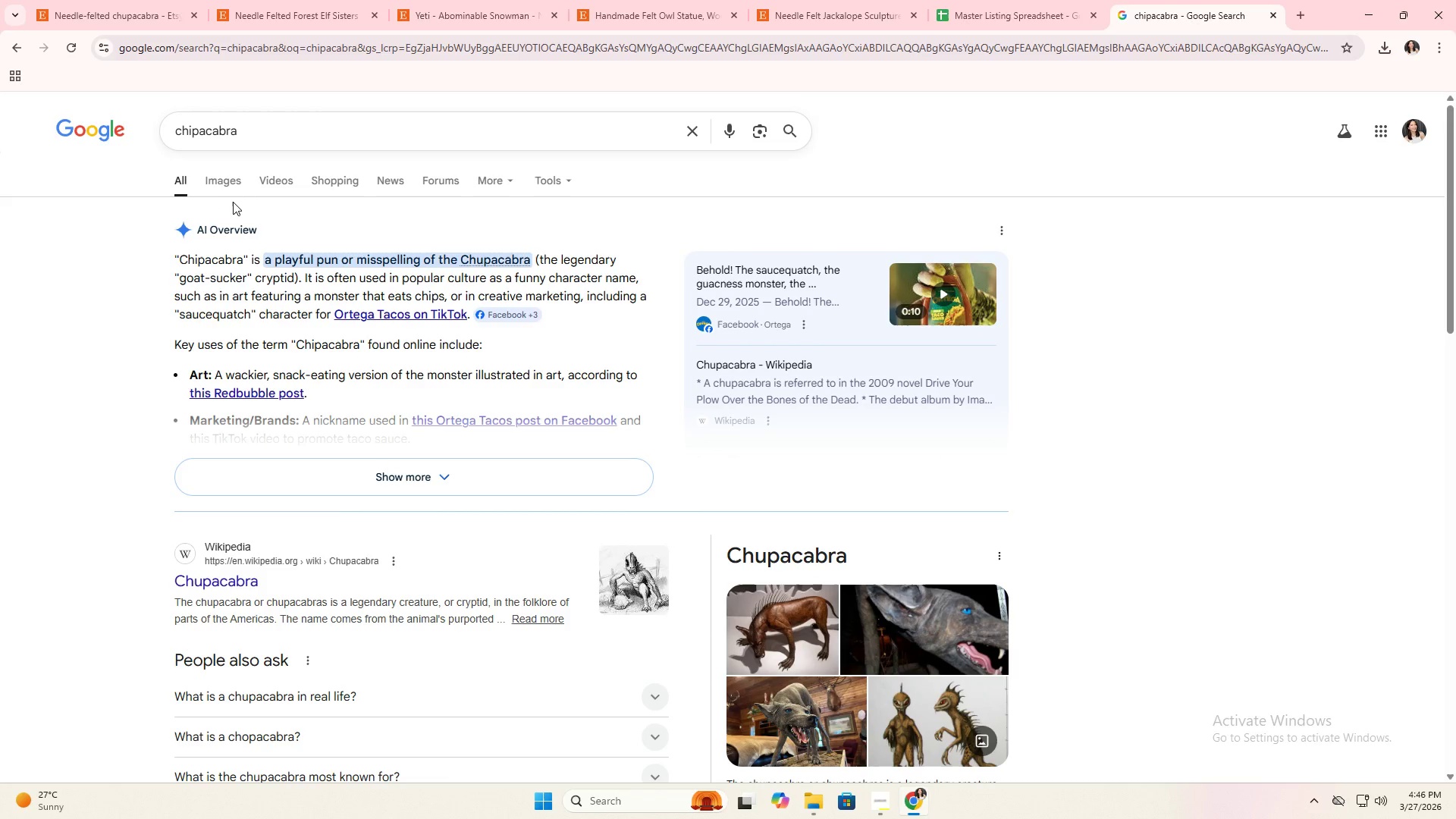 
wait(8.91)
 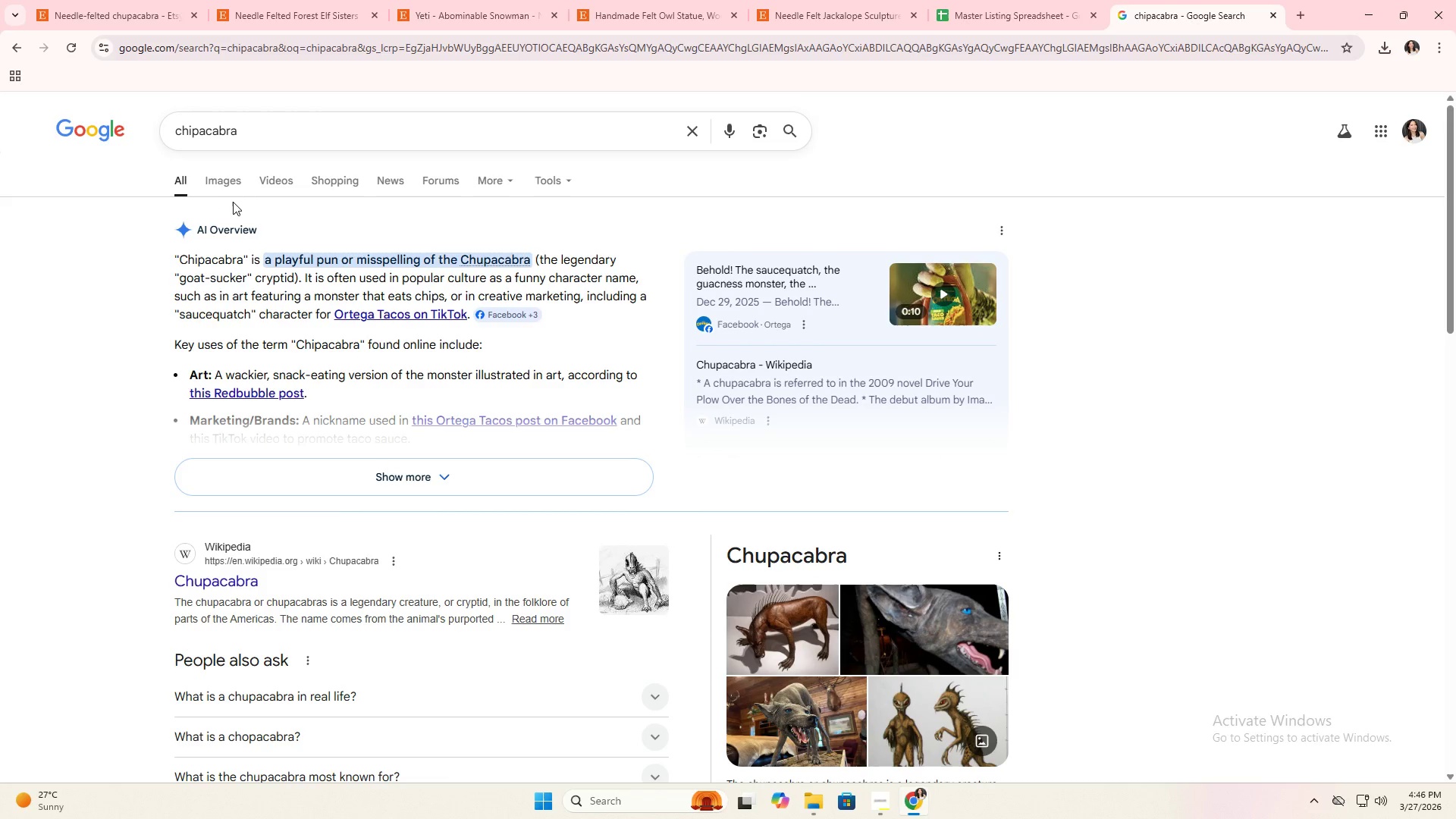 
left_click([226, 180])
 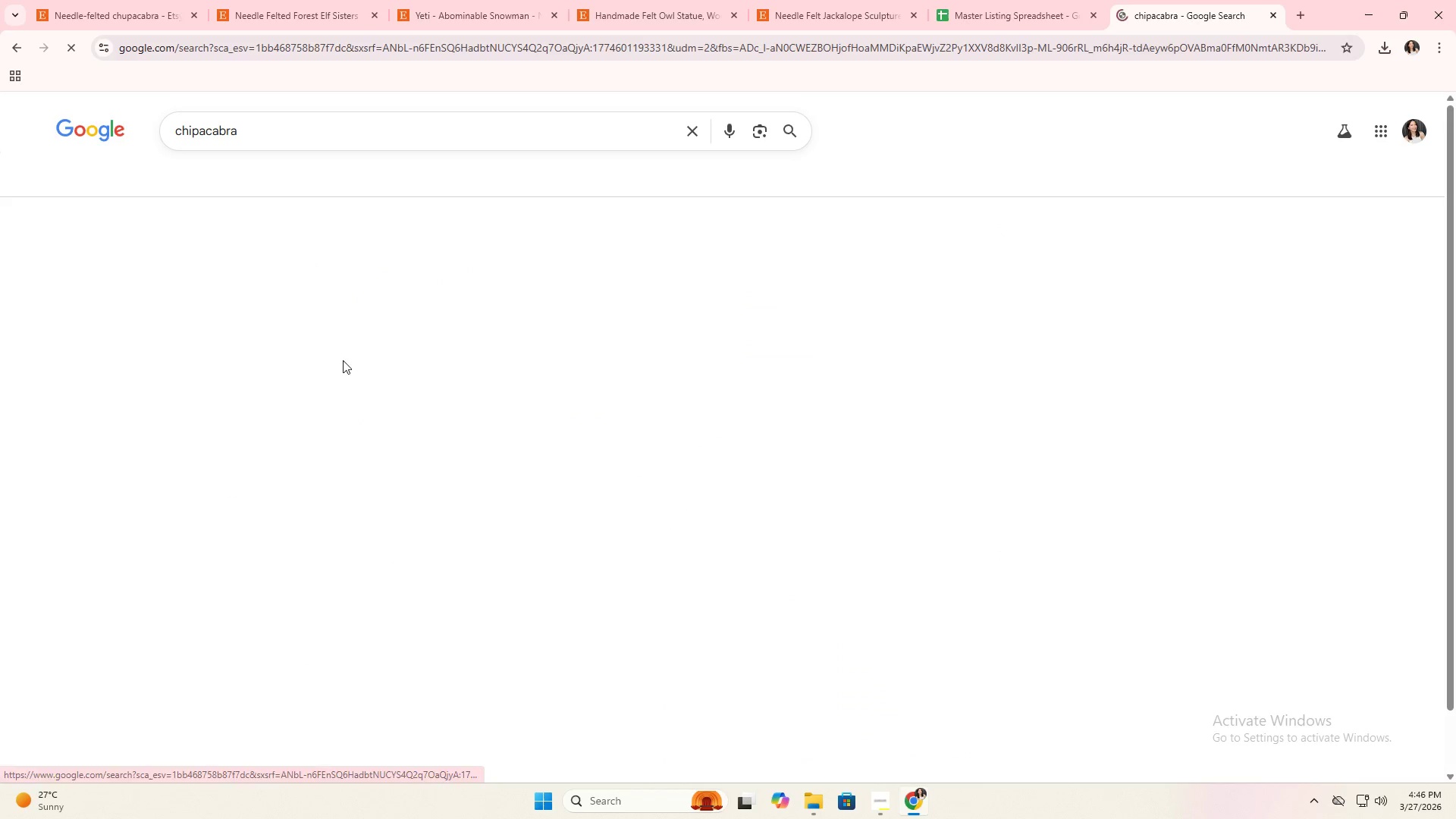 
mouse_move([361, 410])
 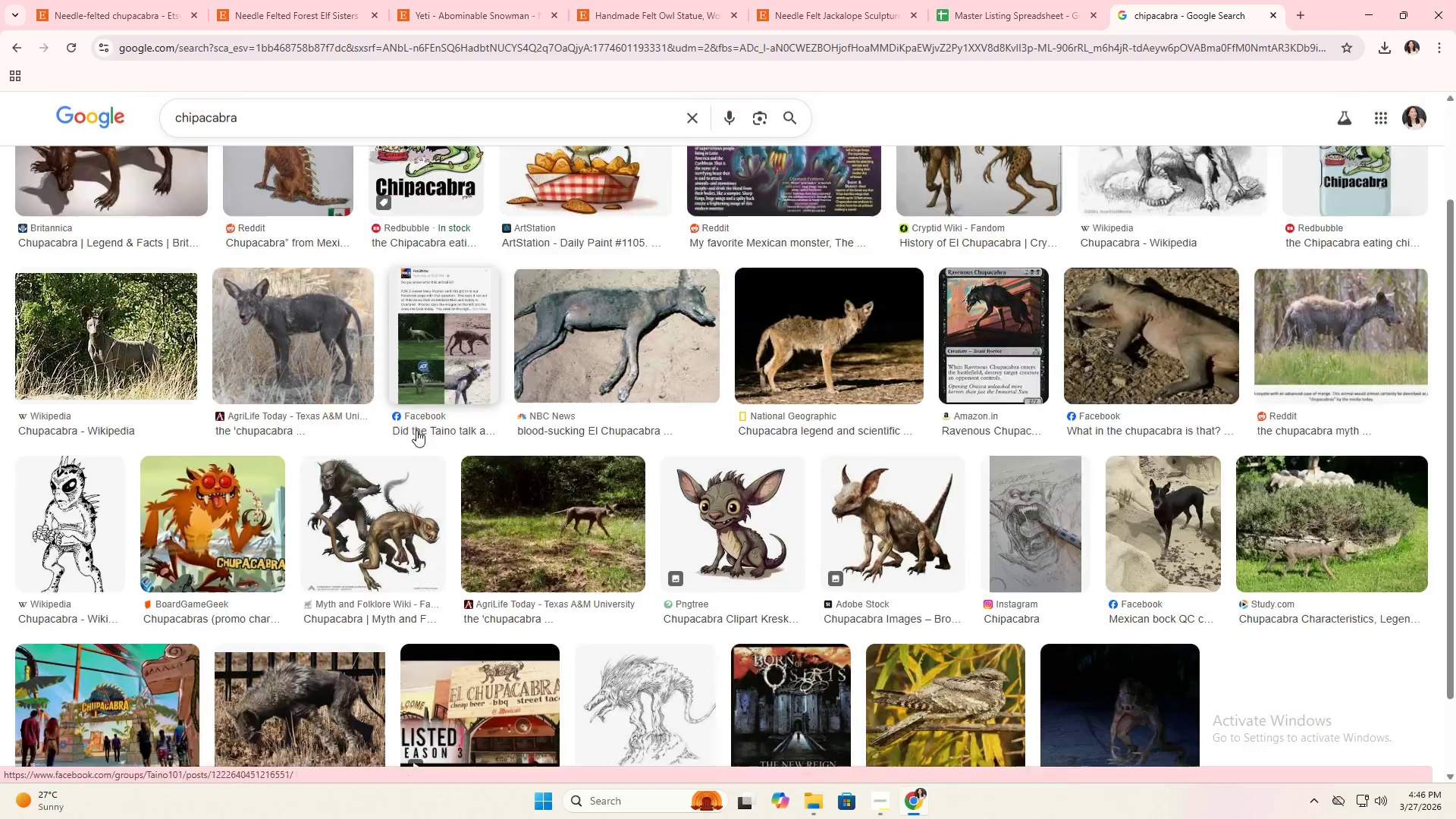 
scroll: coordinate [416, 430], scroll_direction: down, amount: 4.0
 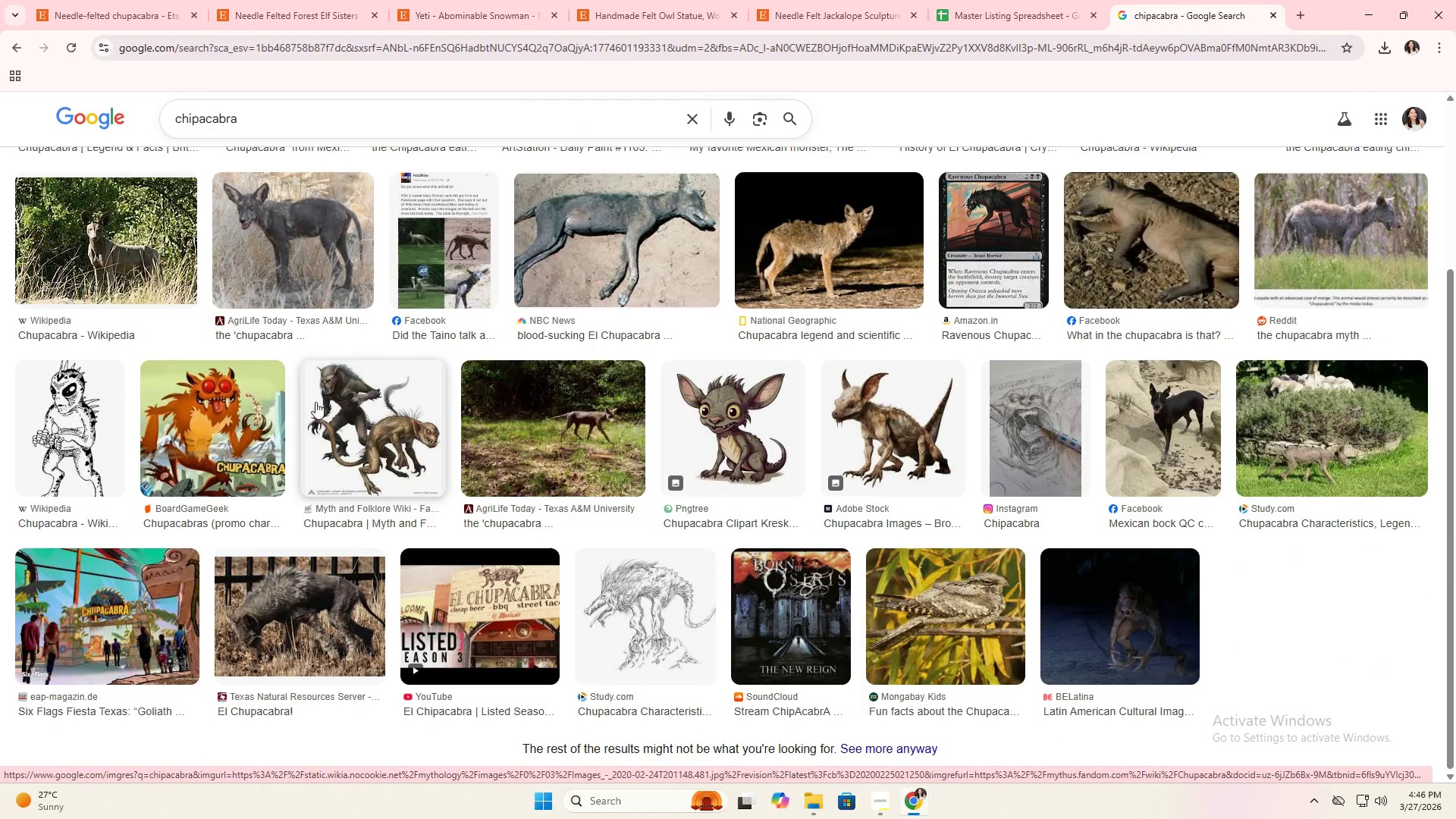 
left_click([290, 240])
 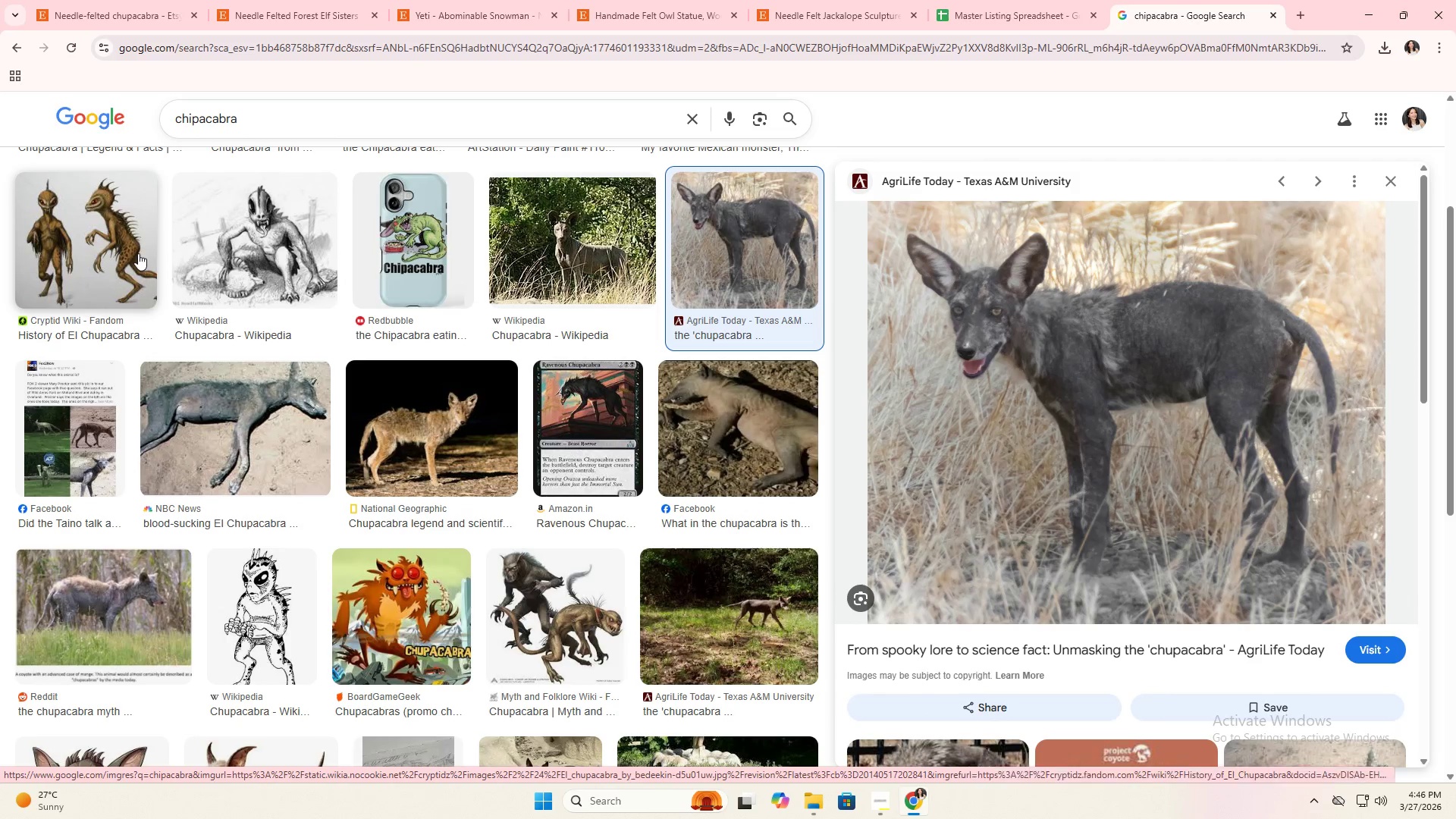 
left_click([288, 408])
 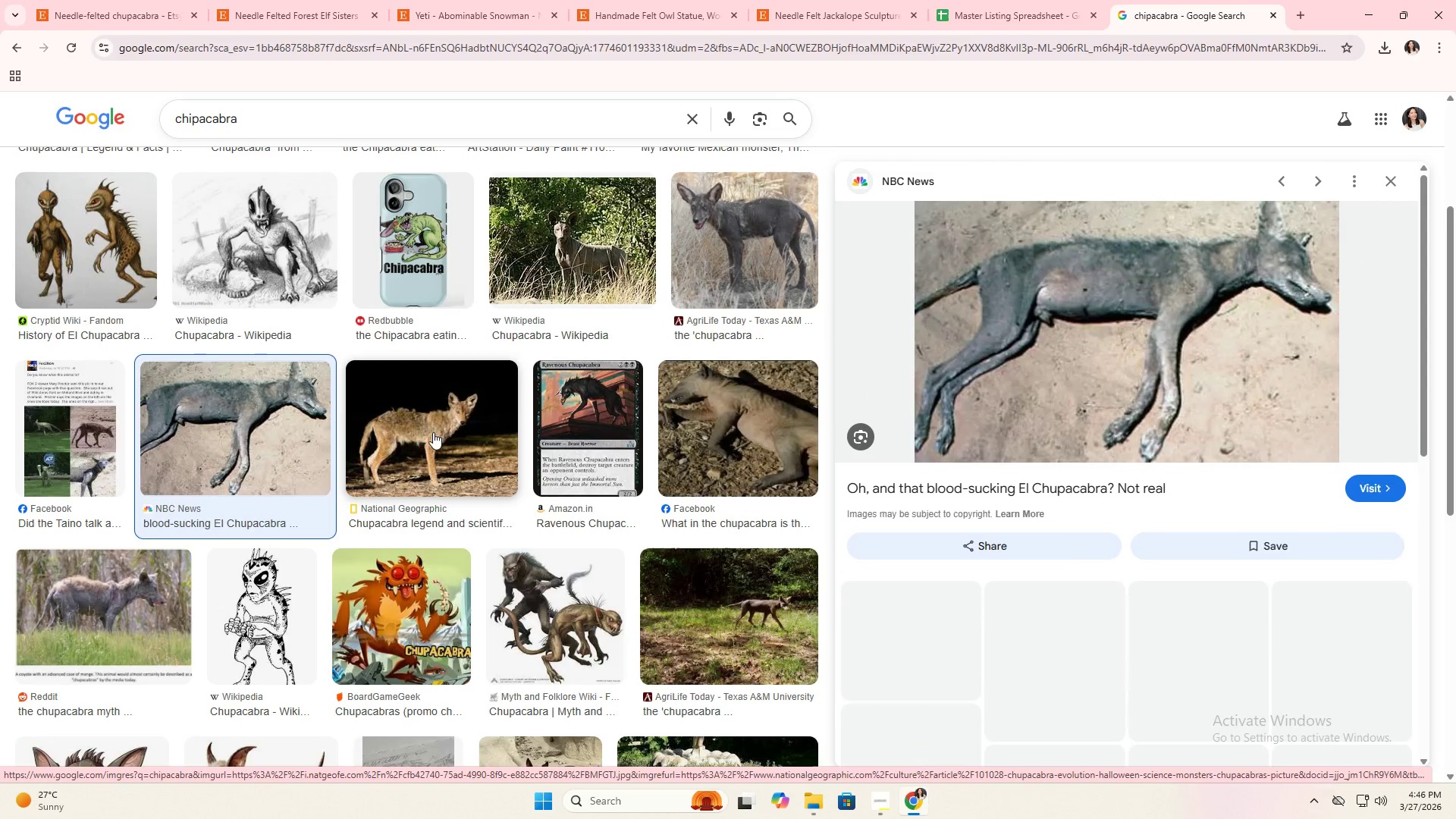 
left_click([438, 435])
 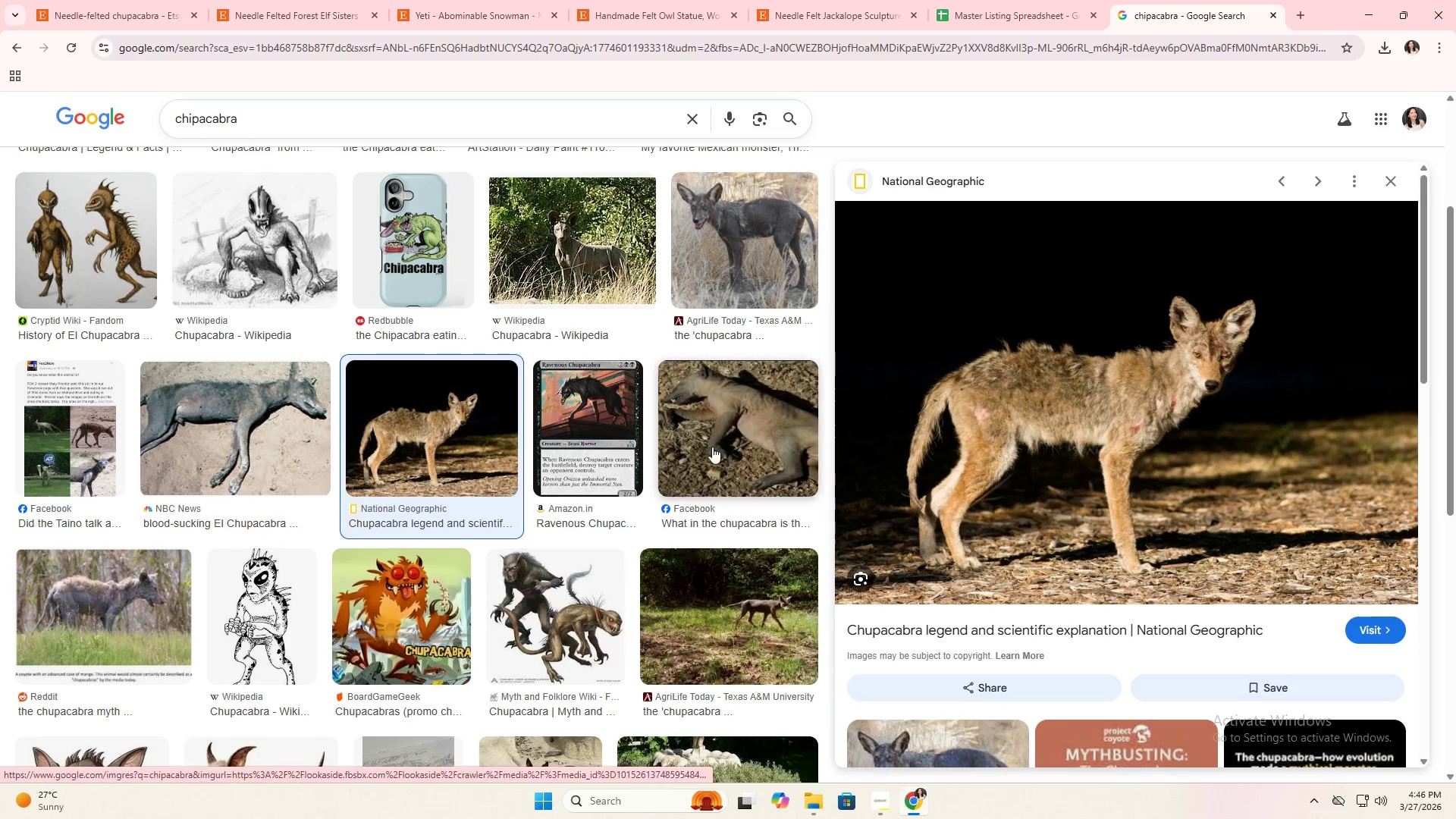 
scroll: coordinate [678, 457], scroll_direction: down, amount: 2.0
 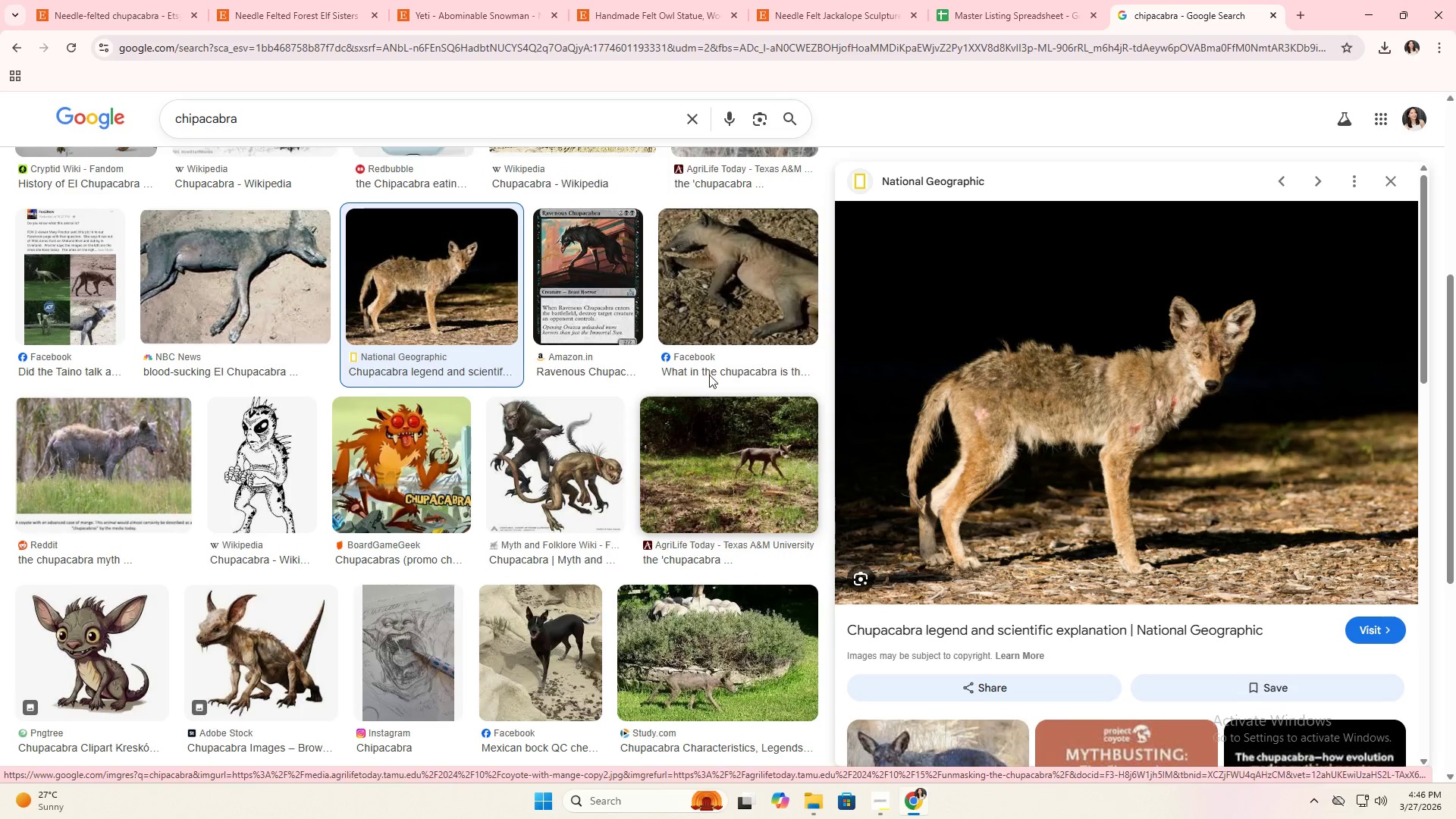 
scroll: coordinate [764, 322], scroll_direction: up, amount: 6.0
 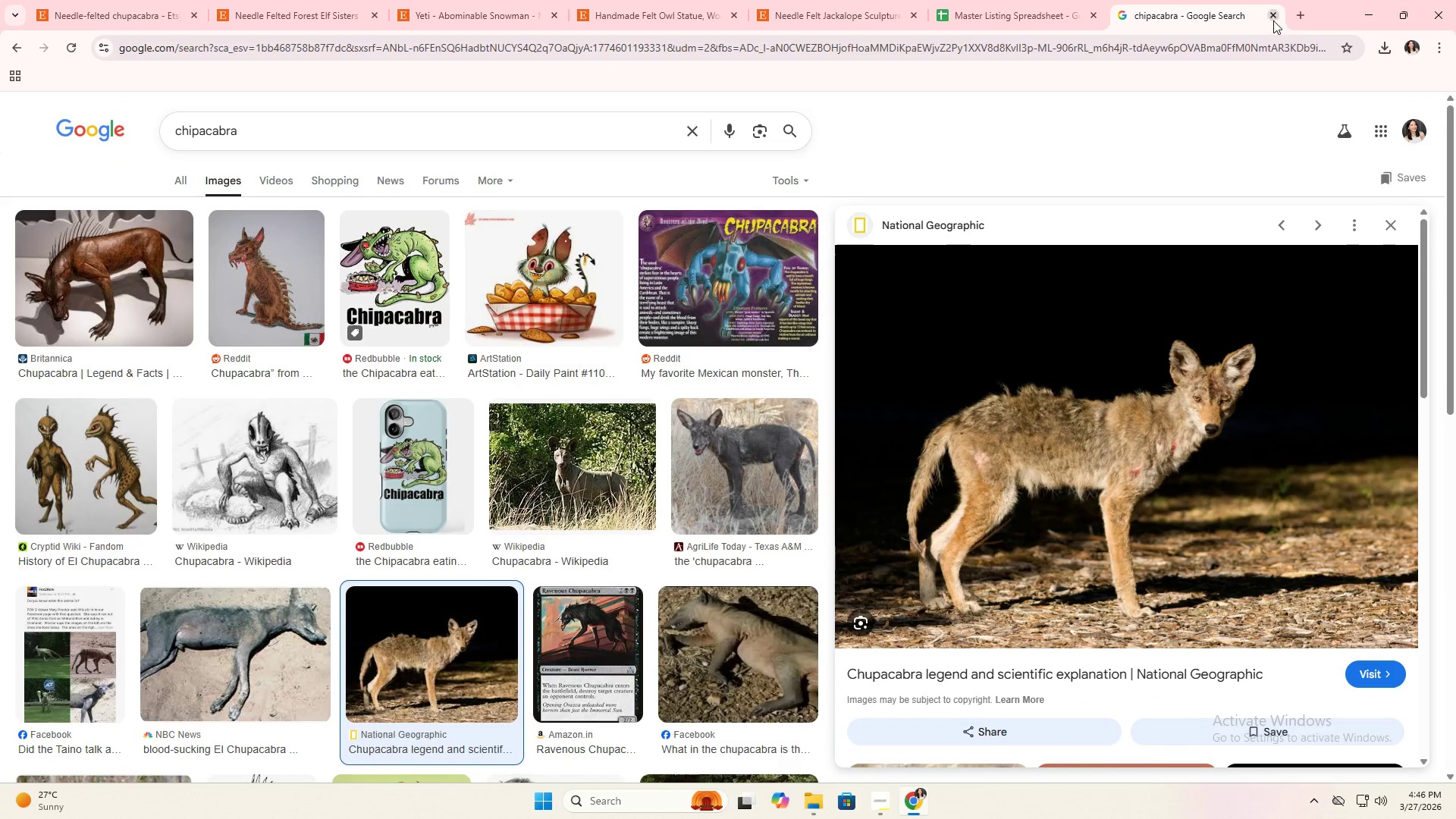 
left_click([1273, 17])
 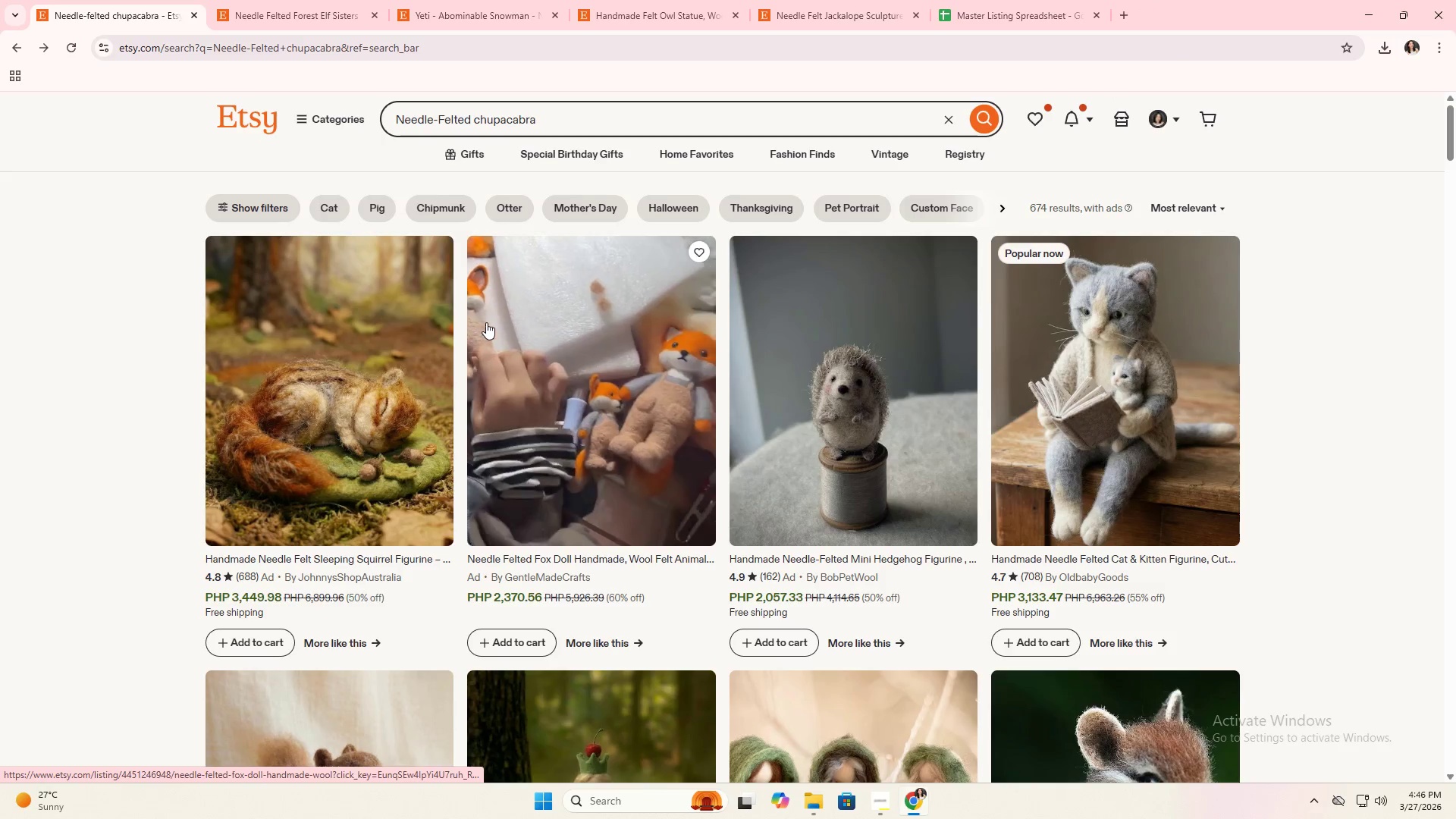 
scroll: coordinate [503, 315], scroll_direction: down, amount: 8.0
 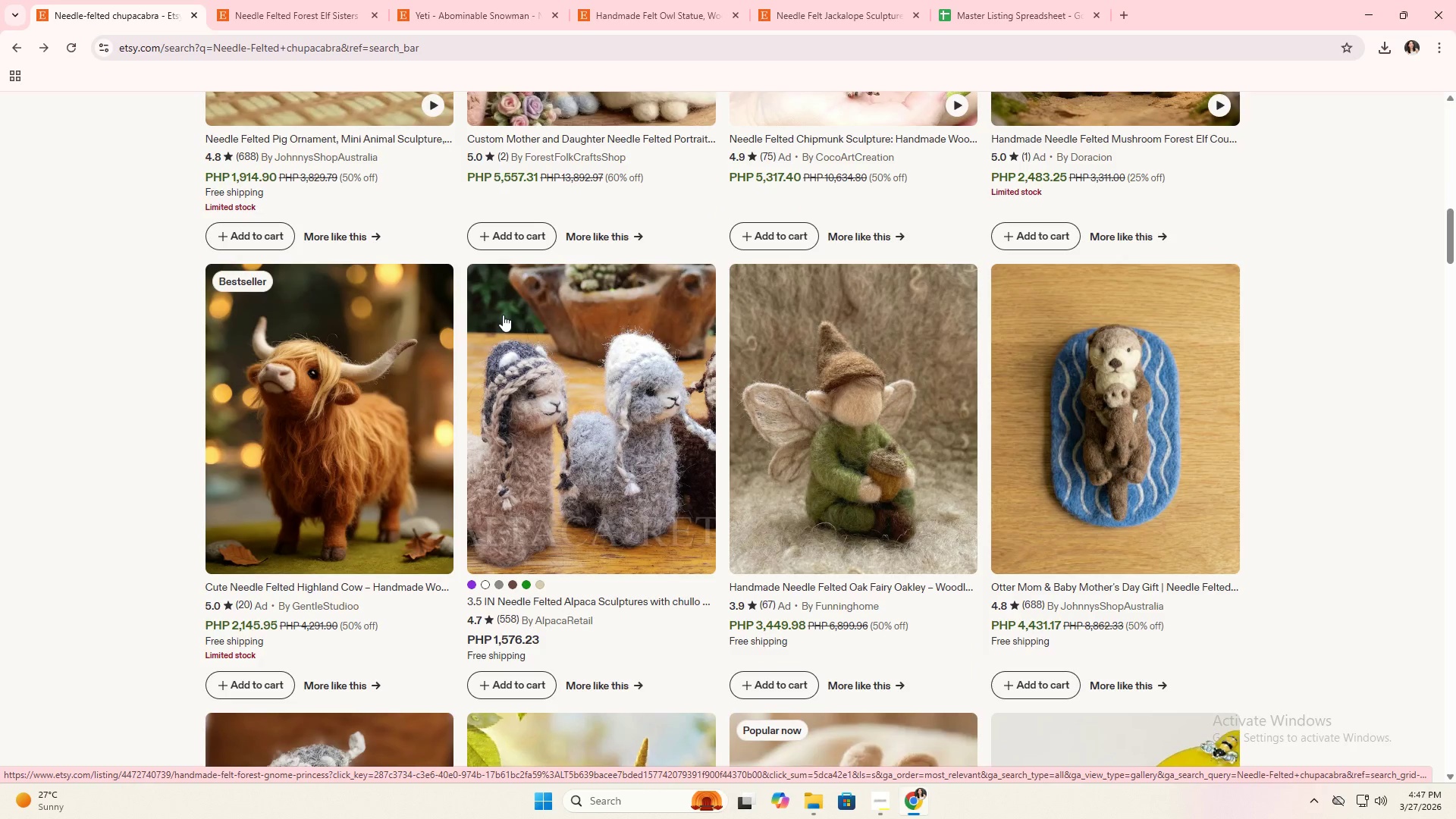 
scroll: coordinate [400, 277], scroll_direction: up, amount: 24.0
 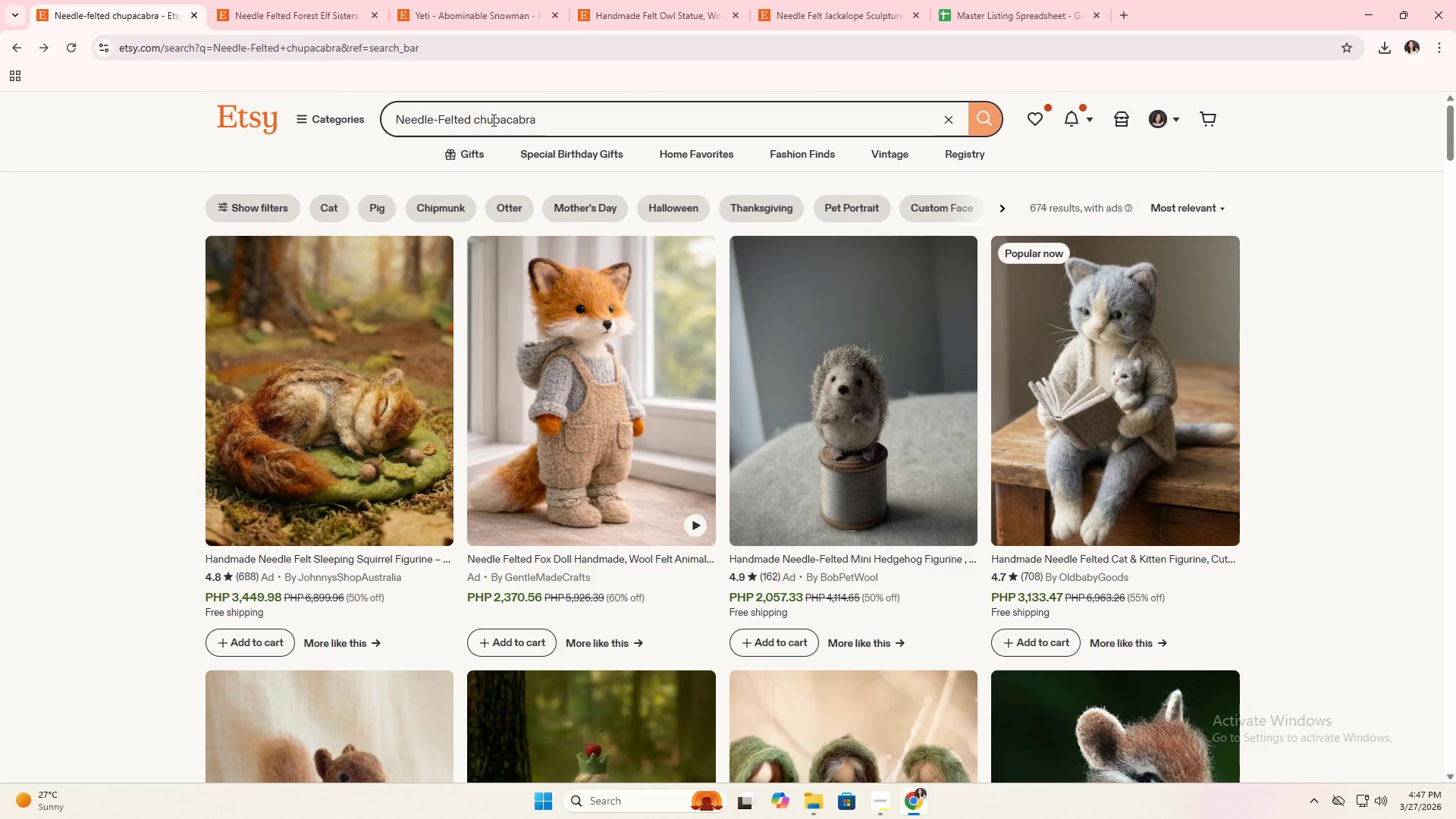 
left_click([491, 121])
 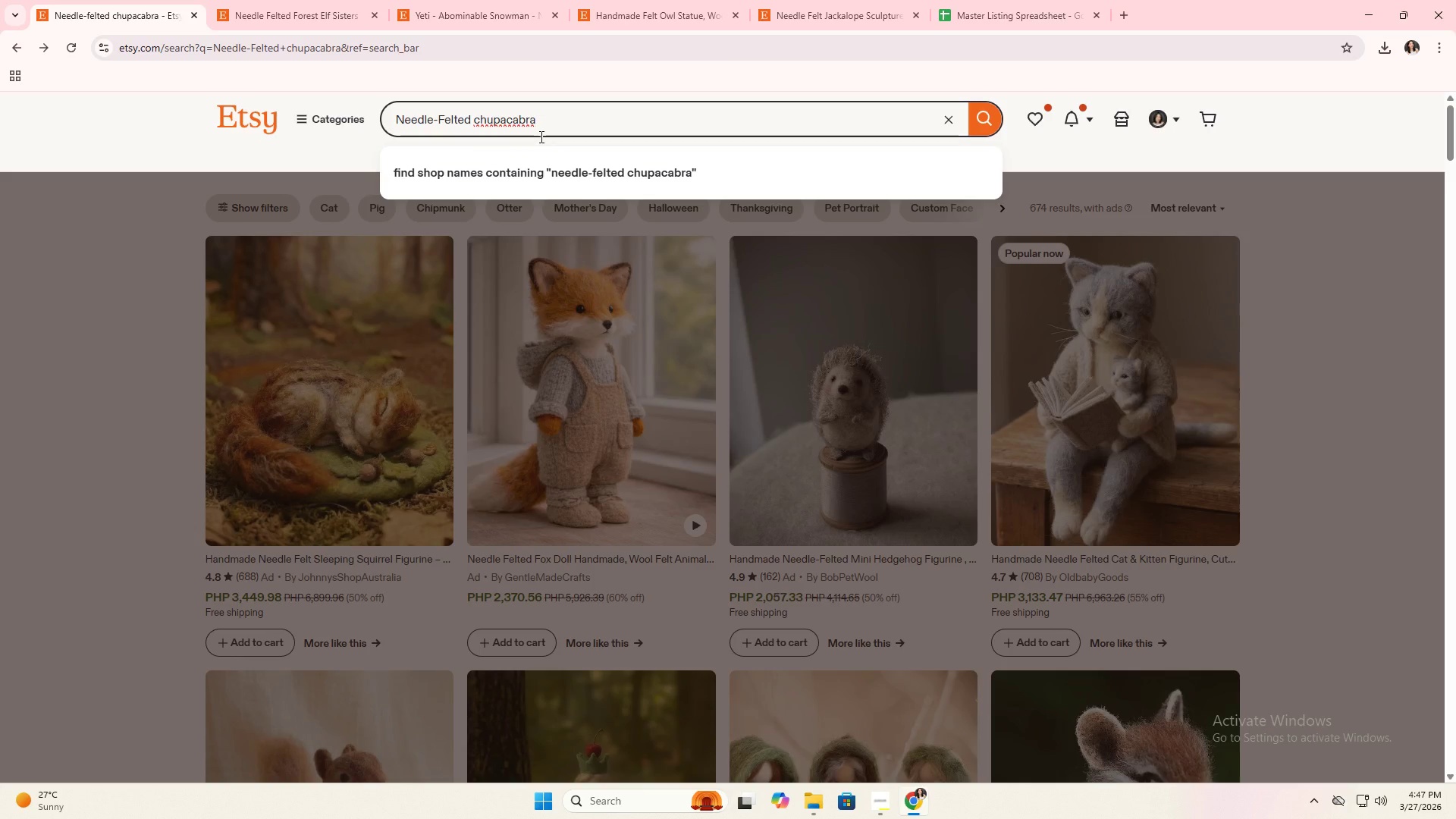 
key(Backspace)
 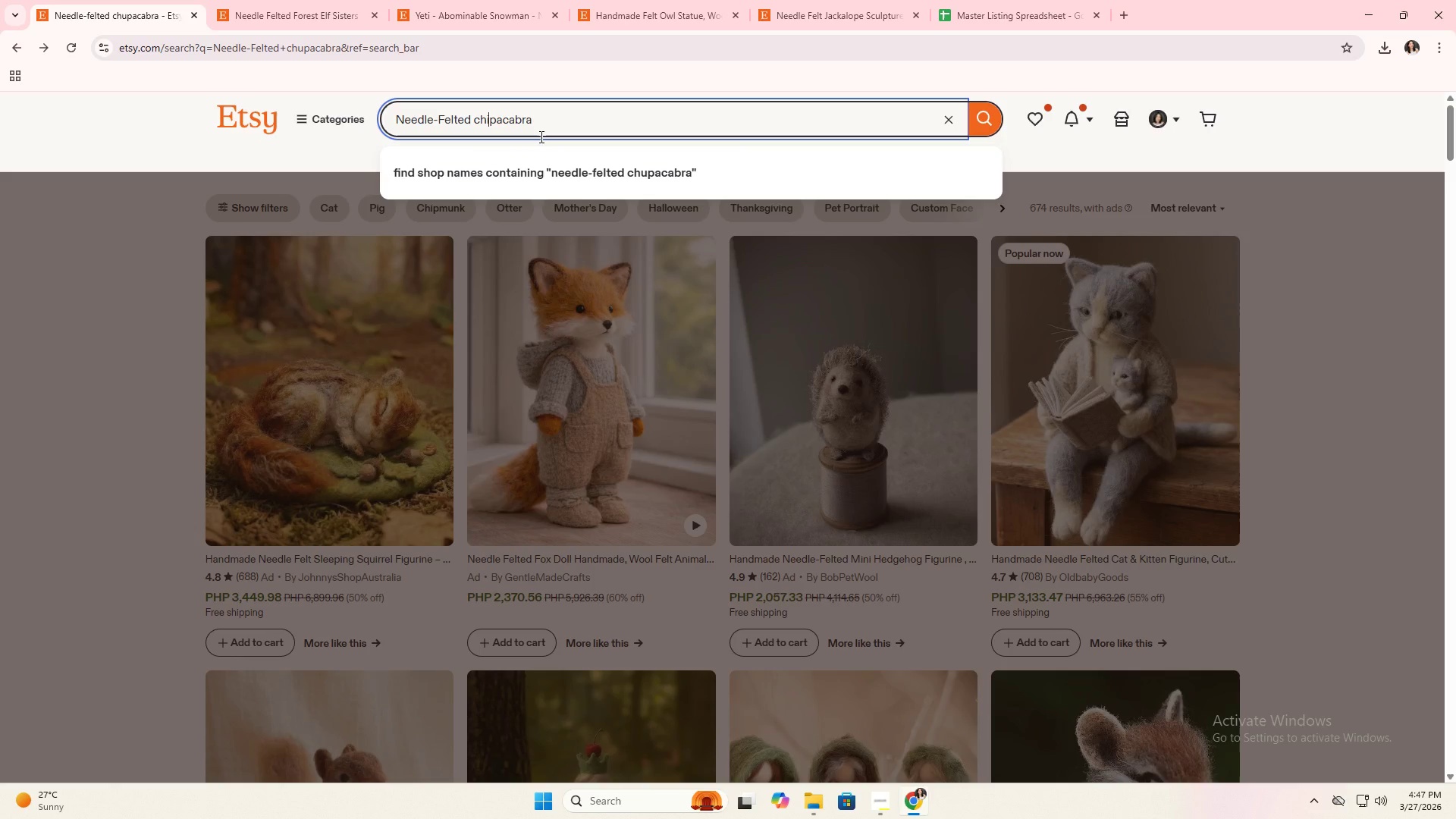 
key(I)
 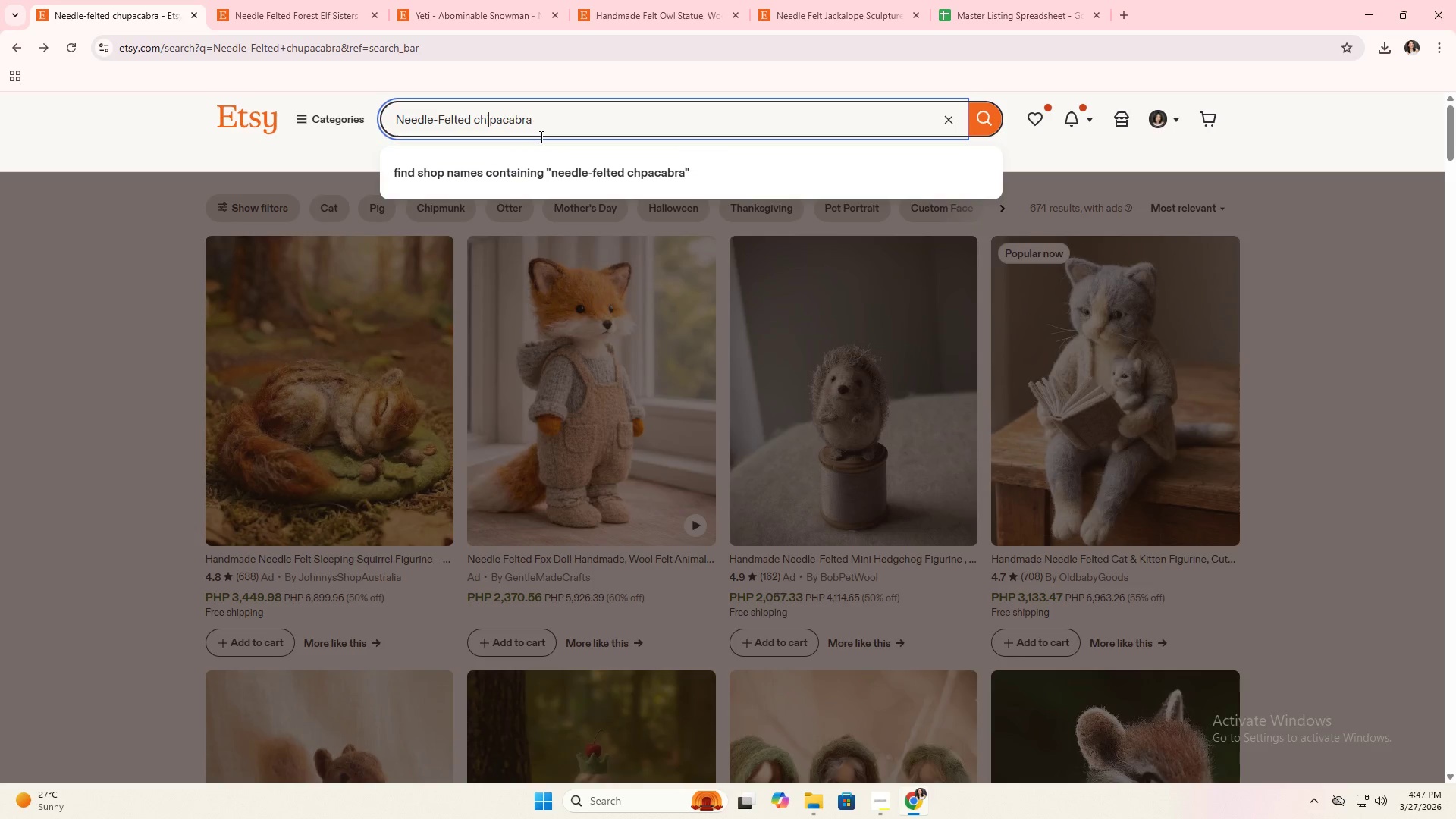 
key(Enter)
 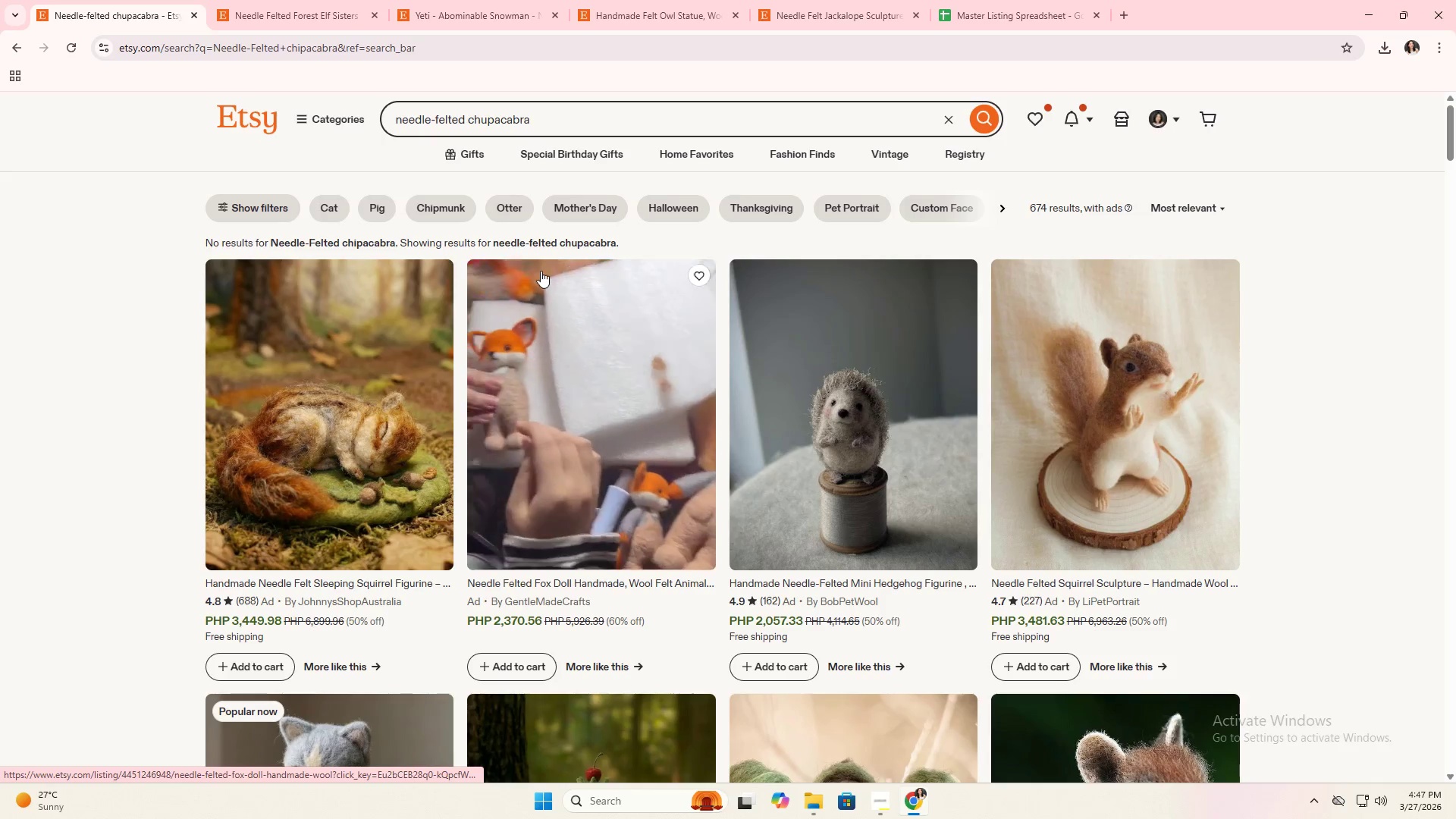 
scroll: coordinate [221, 381], scroll_direction: down, amount: 27.0
 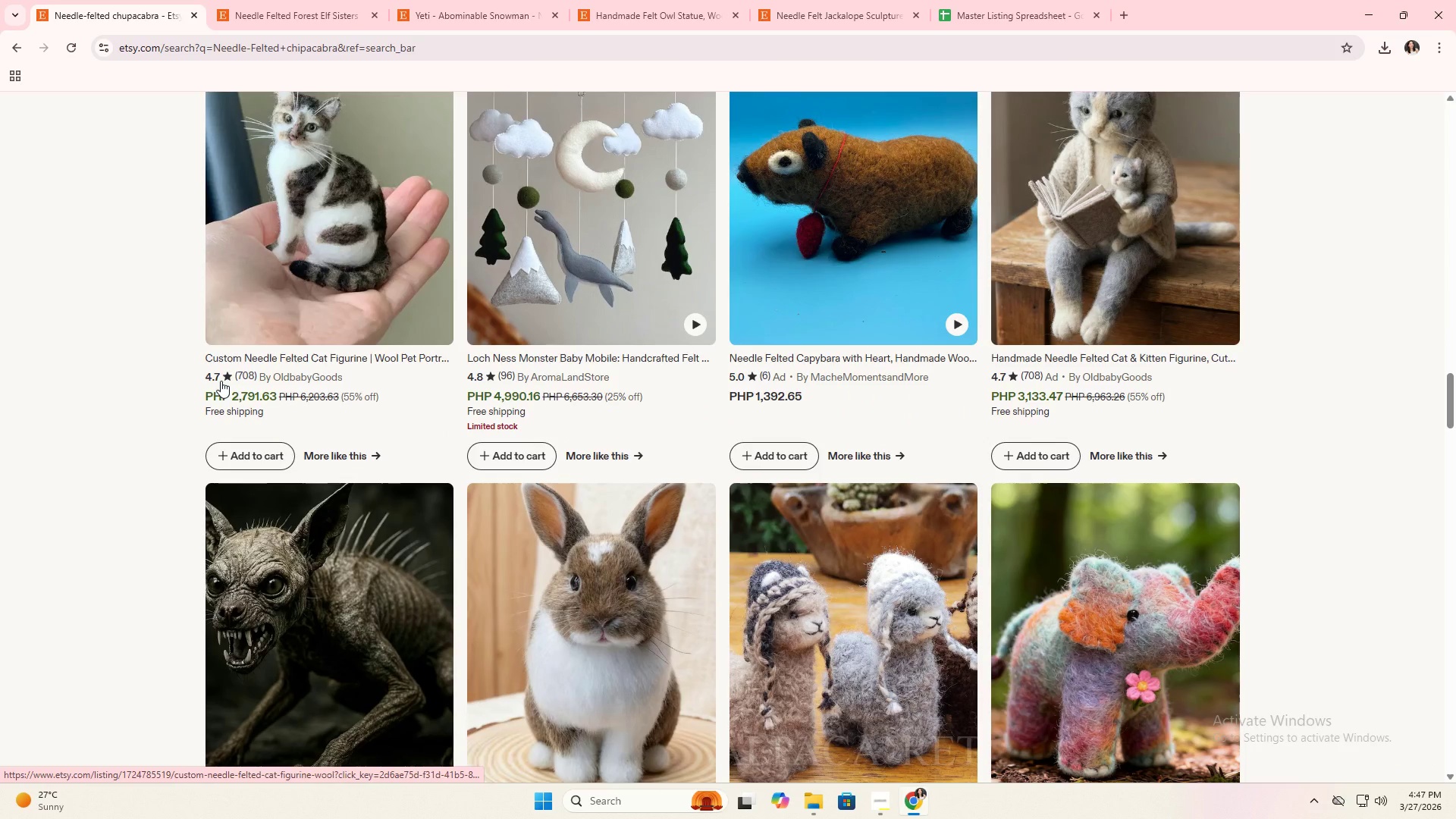 
scroll: coordinate [371, 430], scroll_direction: down, amount: 23.0
 